 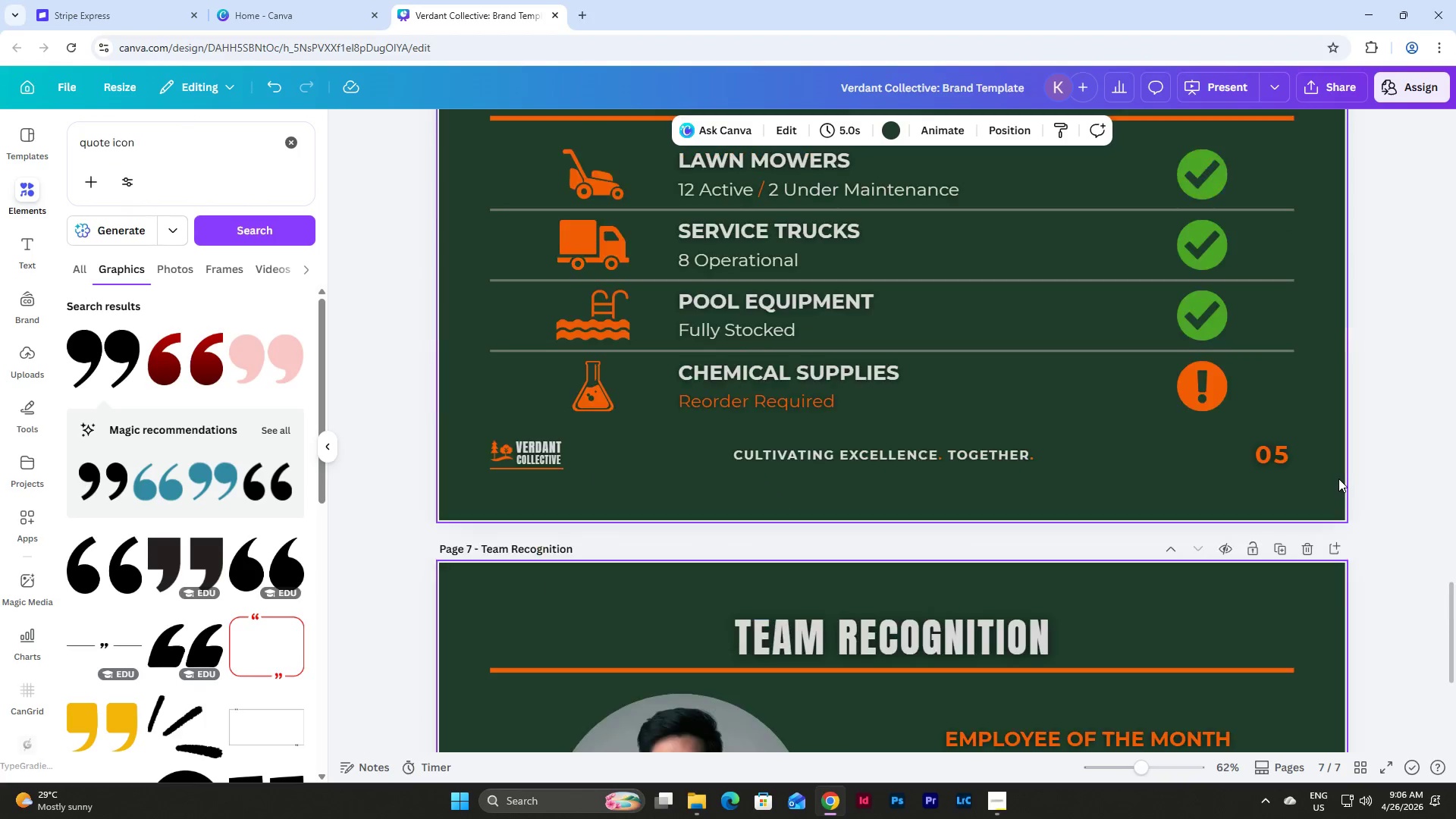 
scroll: coordinate [1338, 479], scroll_direction: down, amount: 19.0
 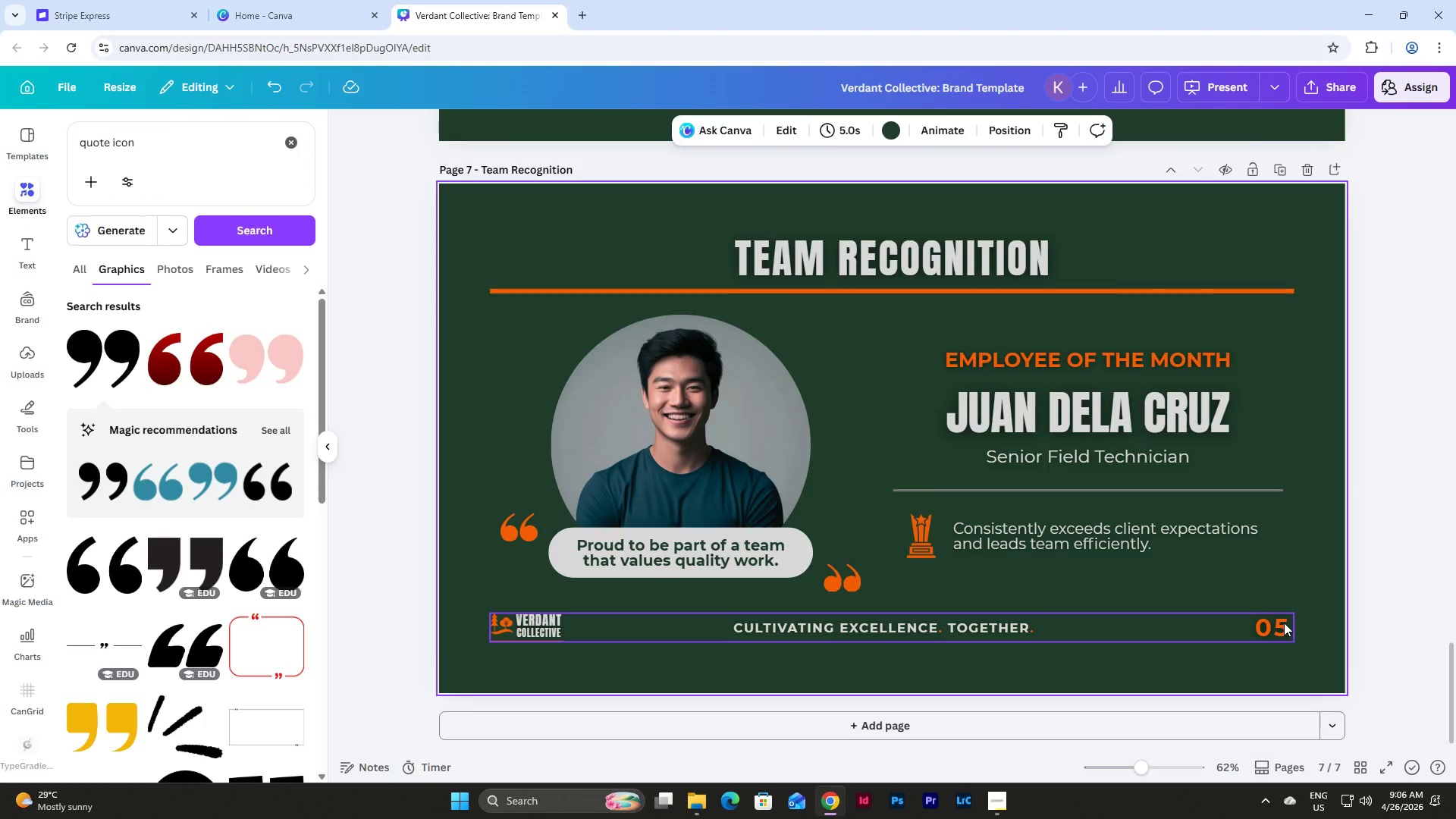 
double_click([1284, 623])
 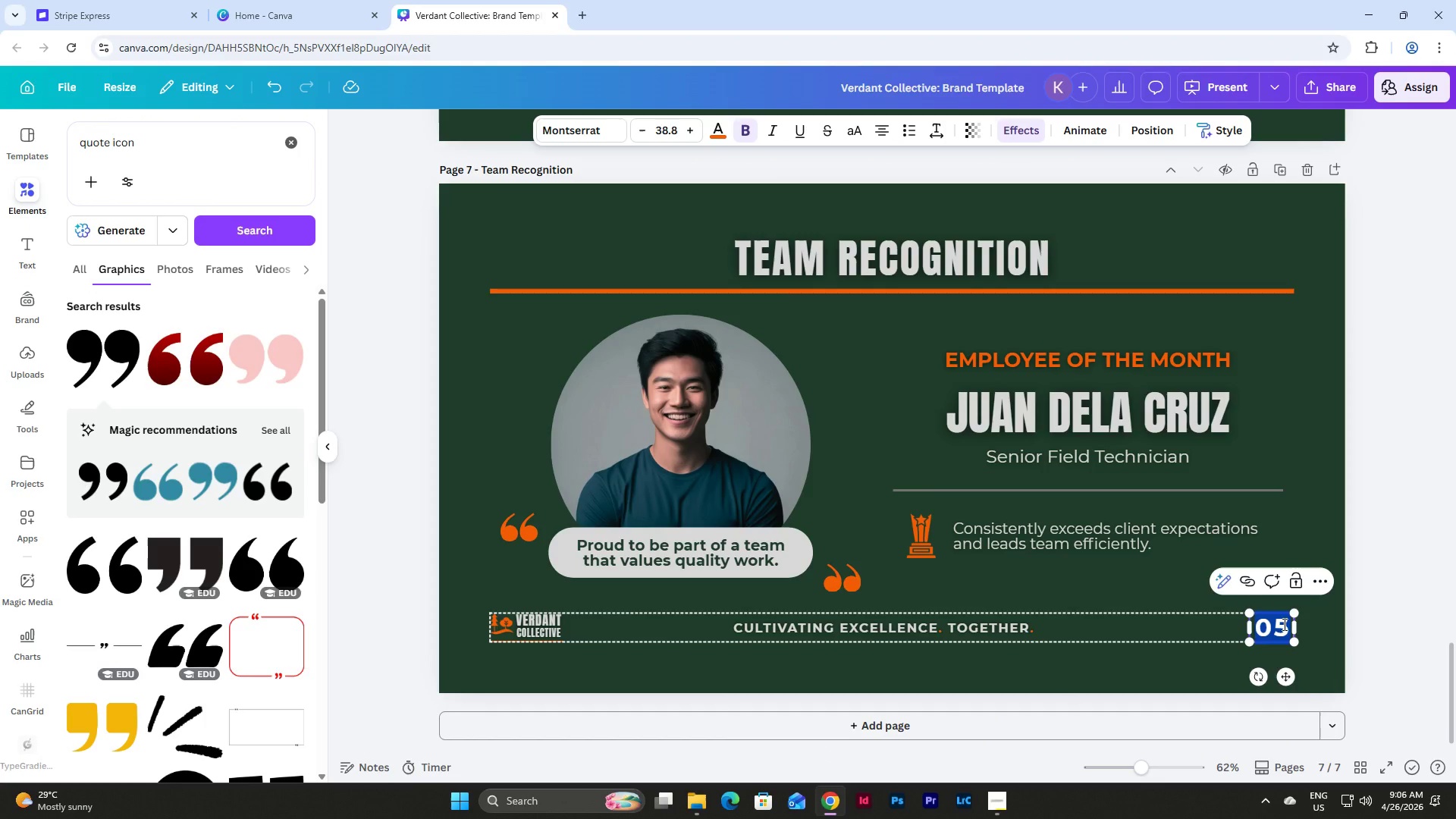 
left_click([1283, 624])
 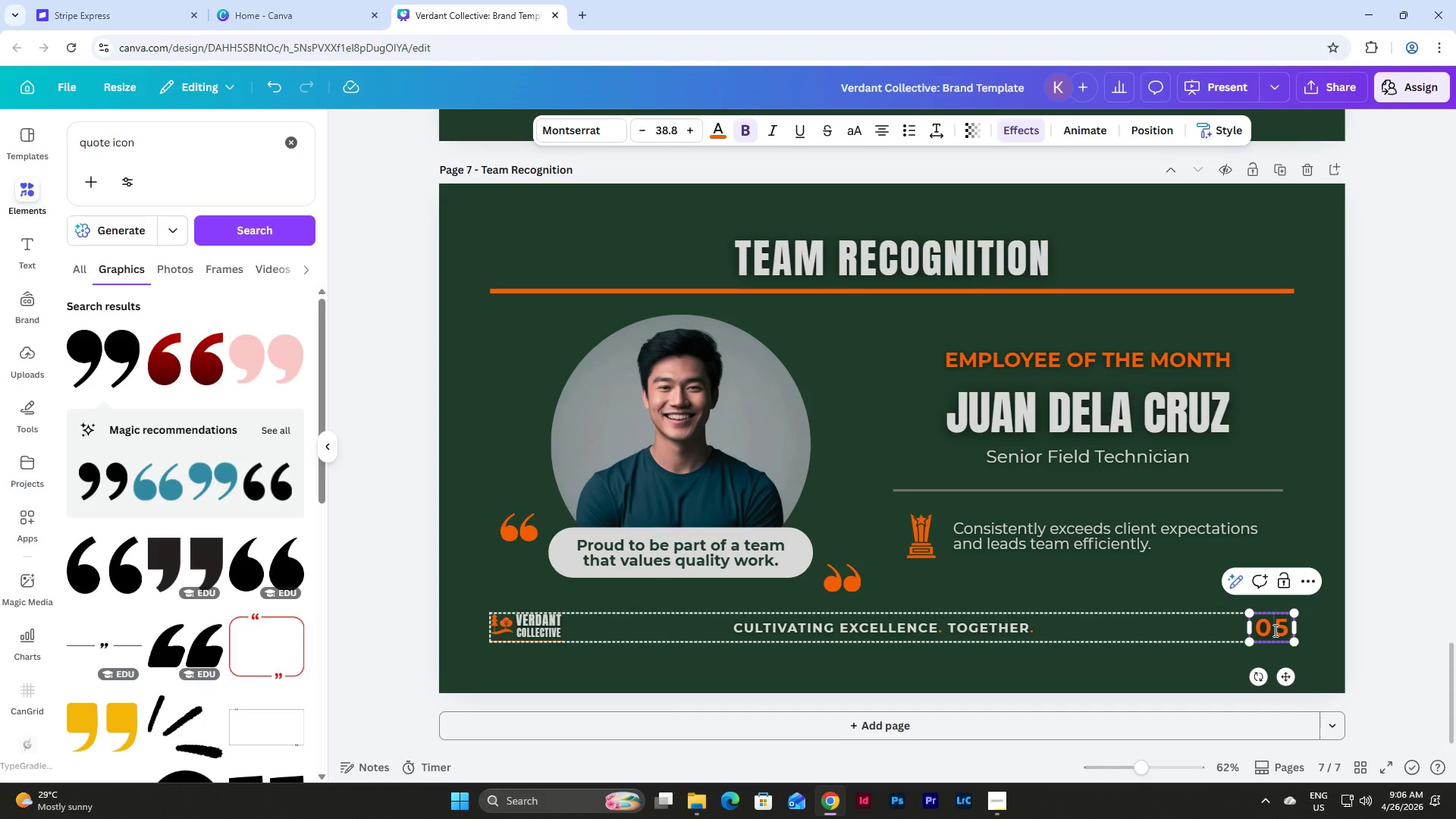 
left_click_drag(start_coordinate=[1274, 630], to_coordinate=[1288, 631])
 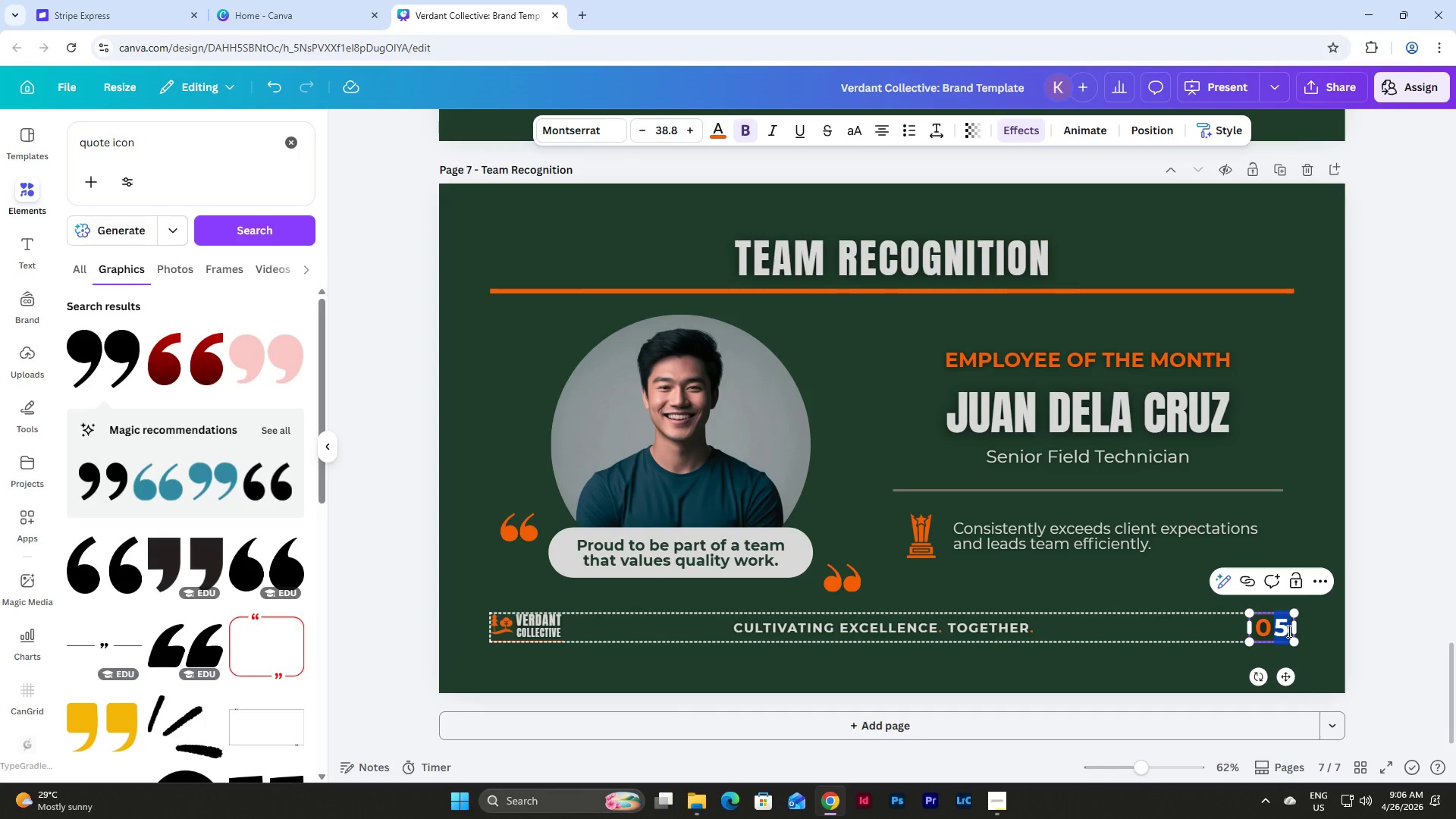 
key(Numpad7)
 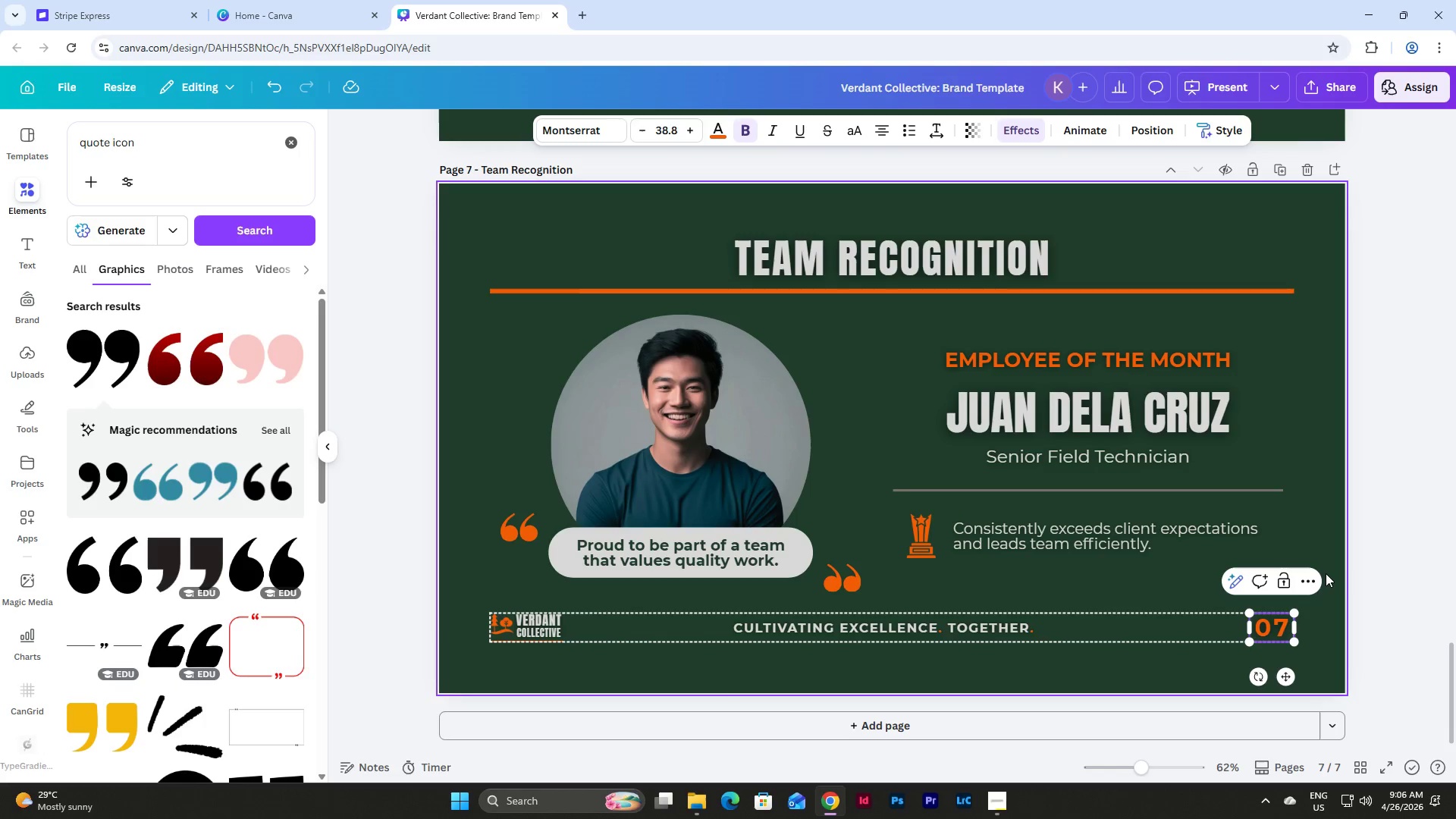 
left_click([1326, 548])
 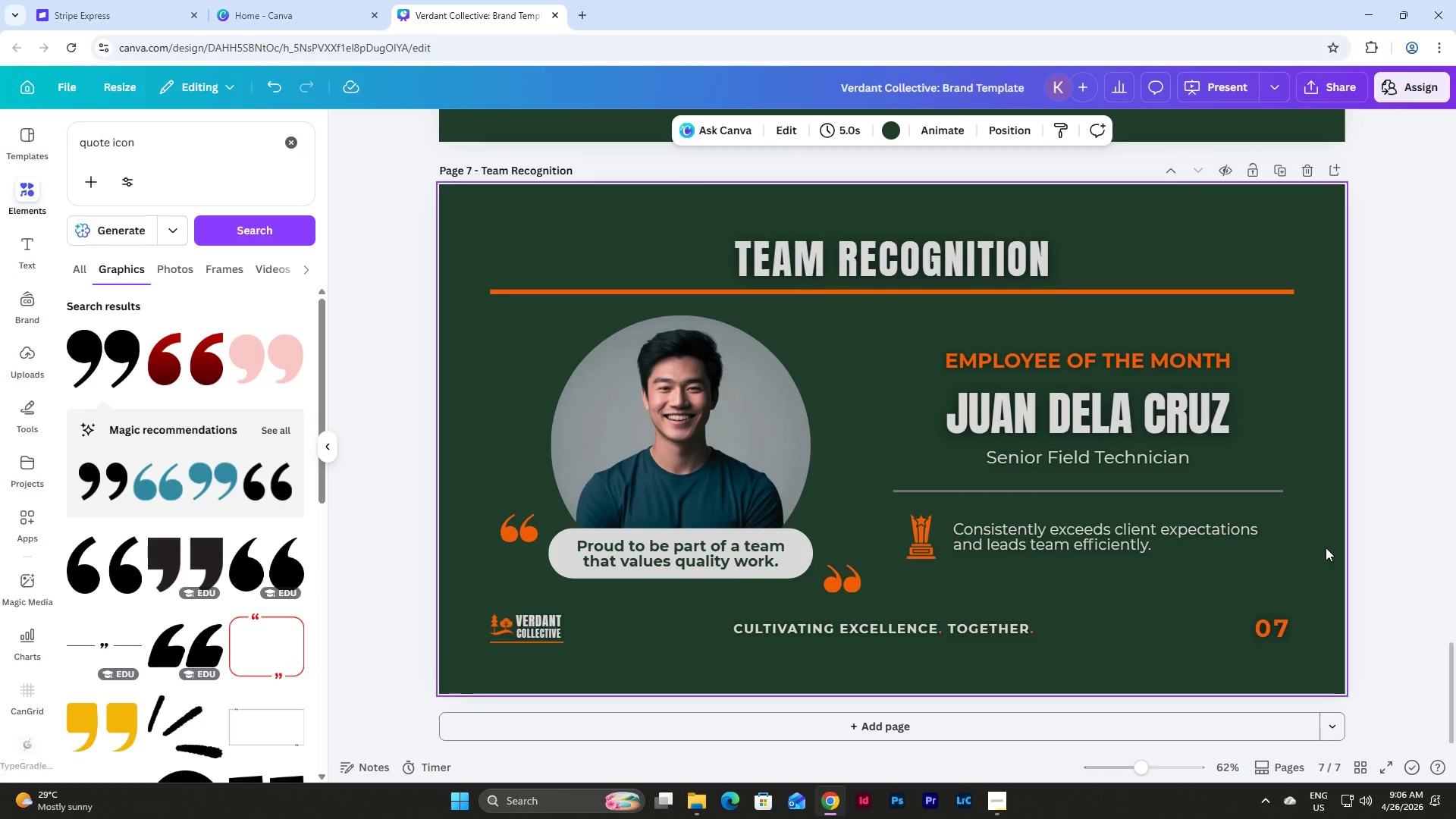 
scroll: coordinate [1326, 548], scroll_direction: up, amount: 7.0
 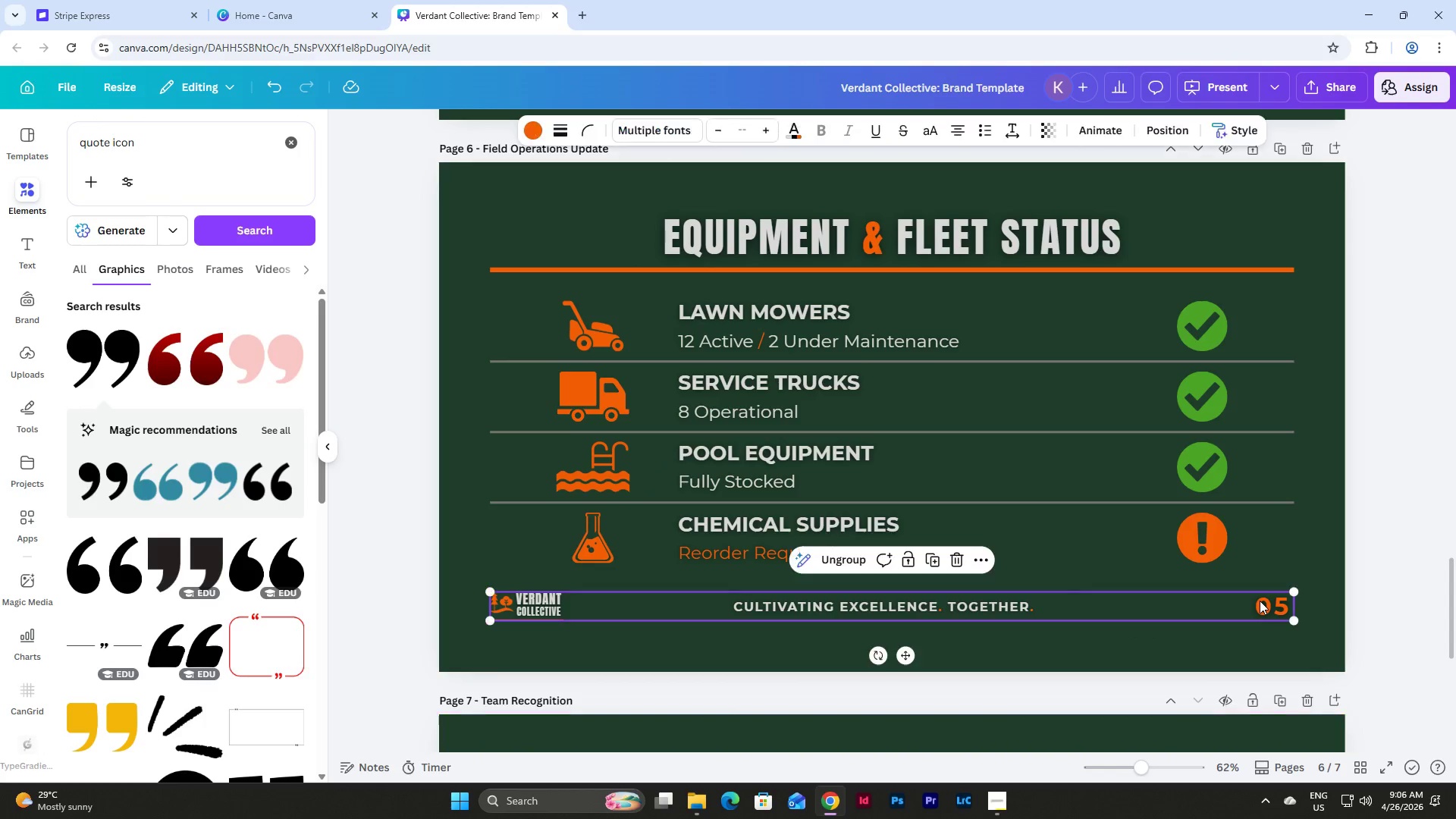 
double_click([1260, 601])
 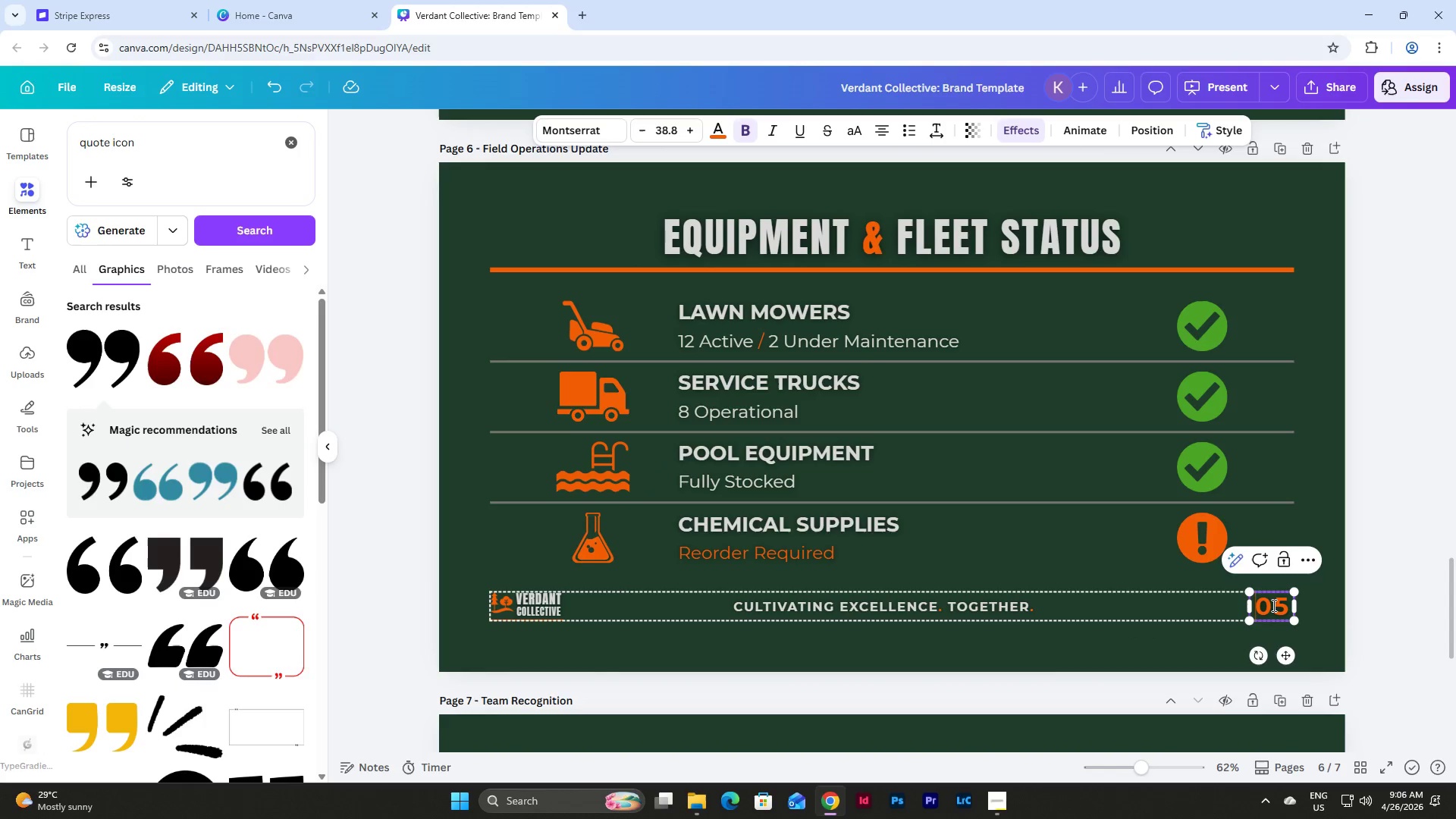 
left_click_drag(start_coordinate=[1272, 605], to_coordinate=[1283, 608])
 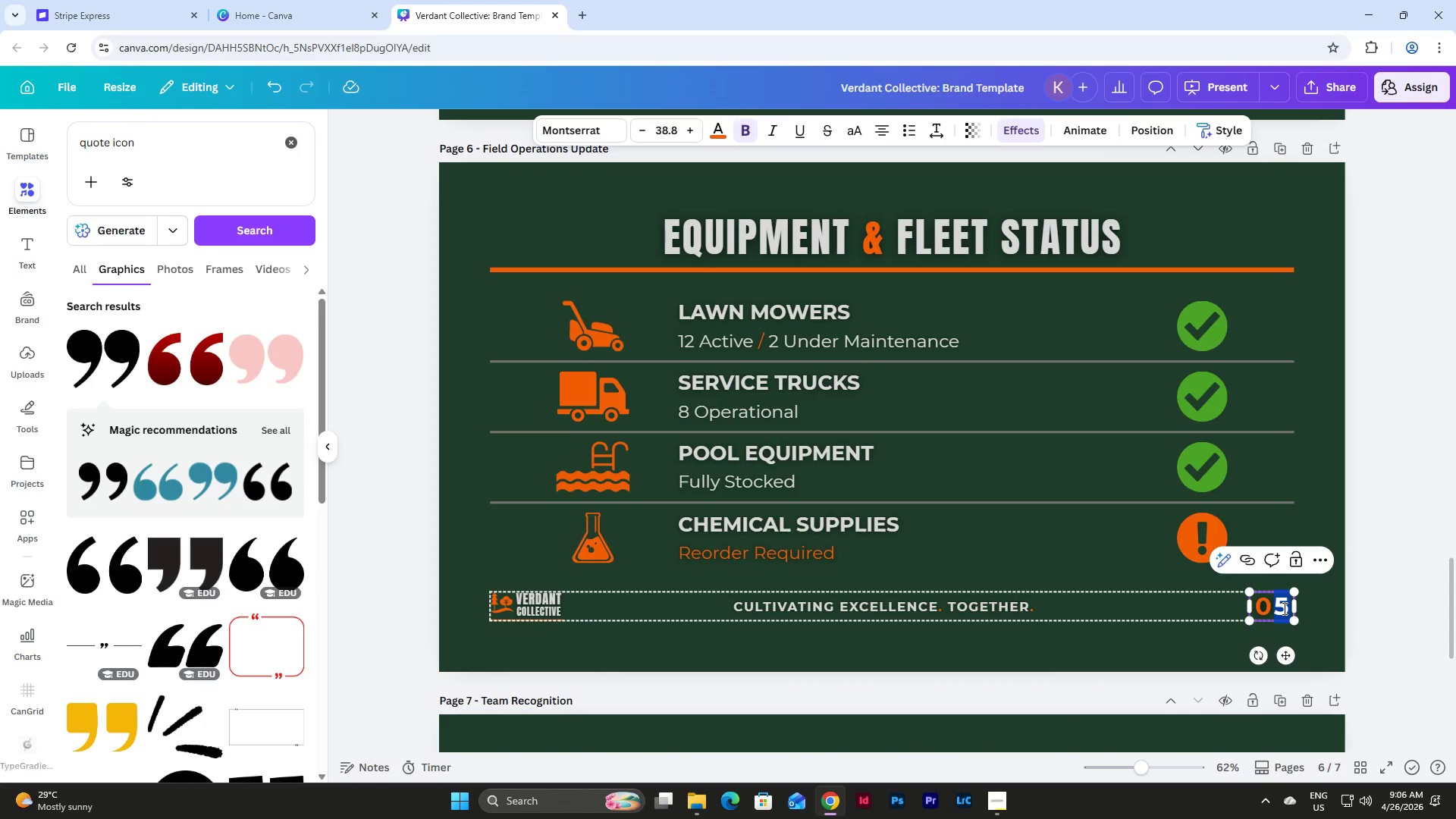 
key(Numpad6)
 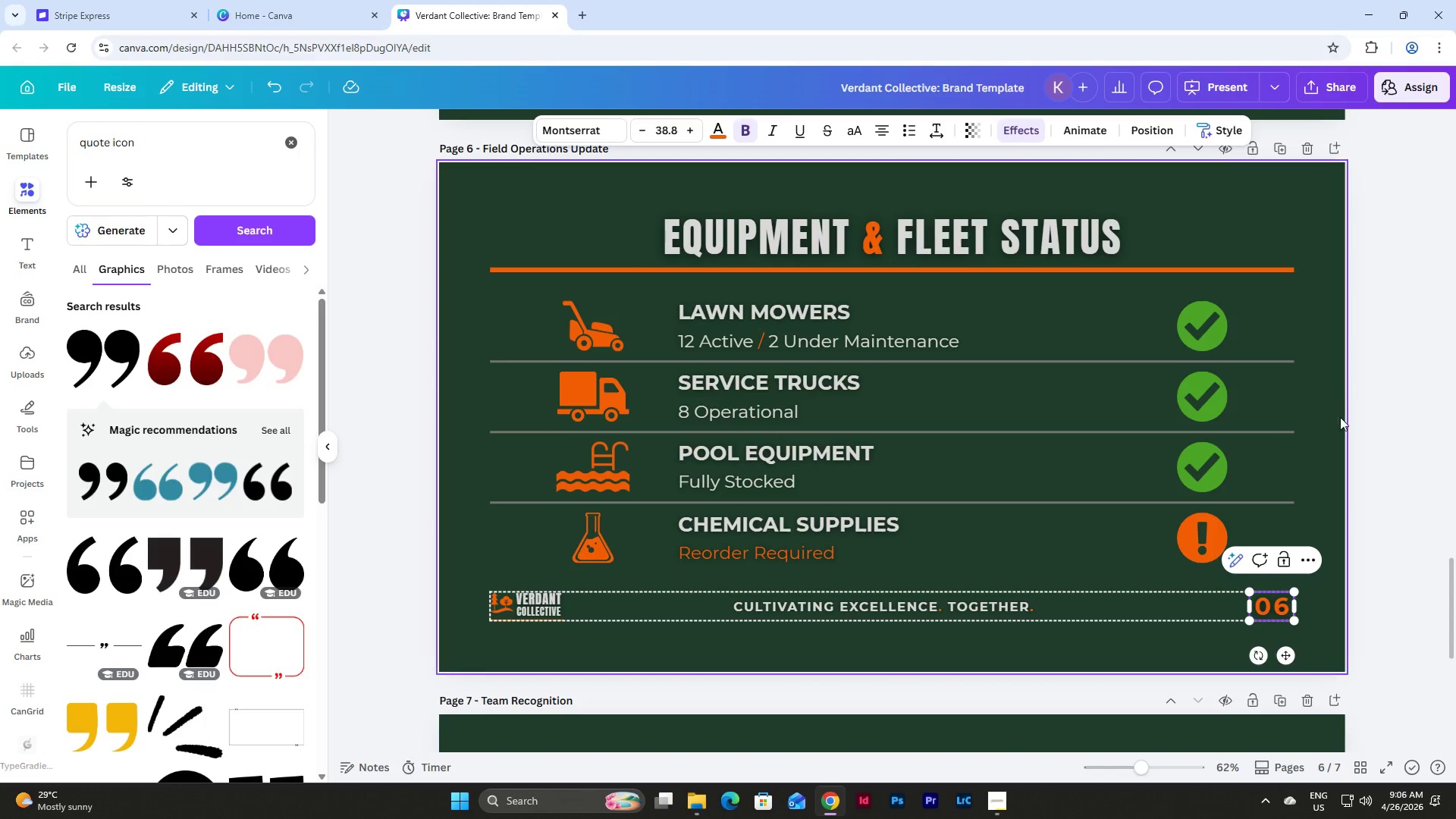 
scroll: coordinate [1342, 392], scroll_direction: up, amount: 5.0
 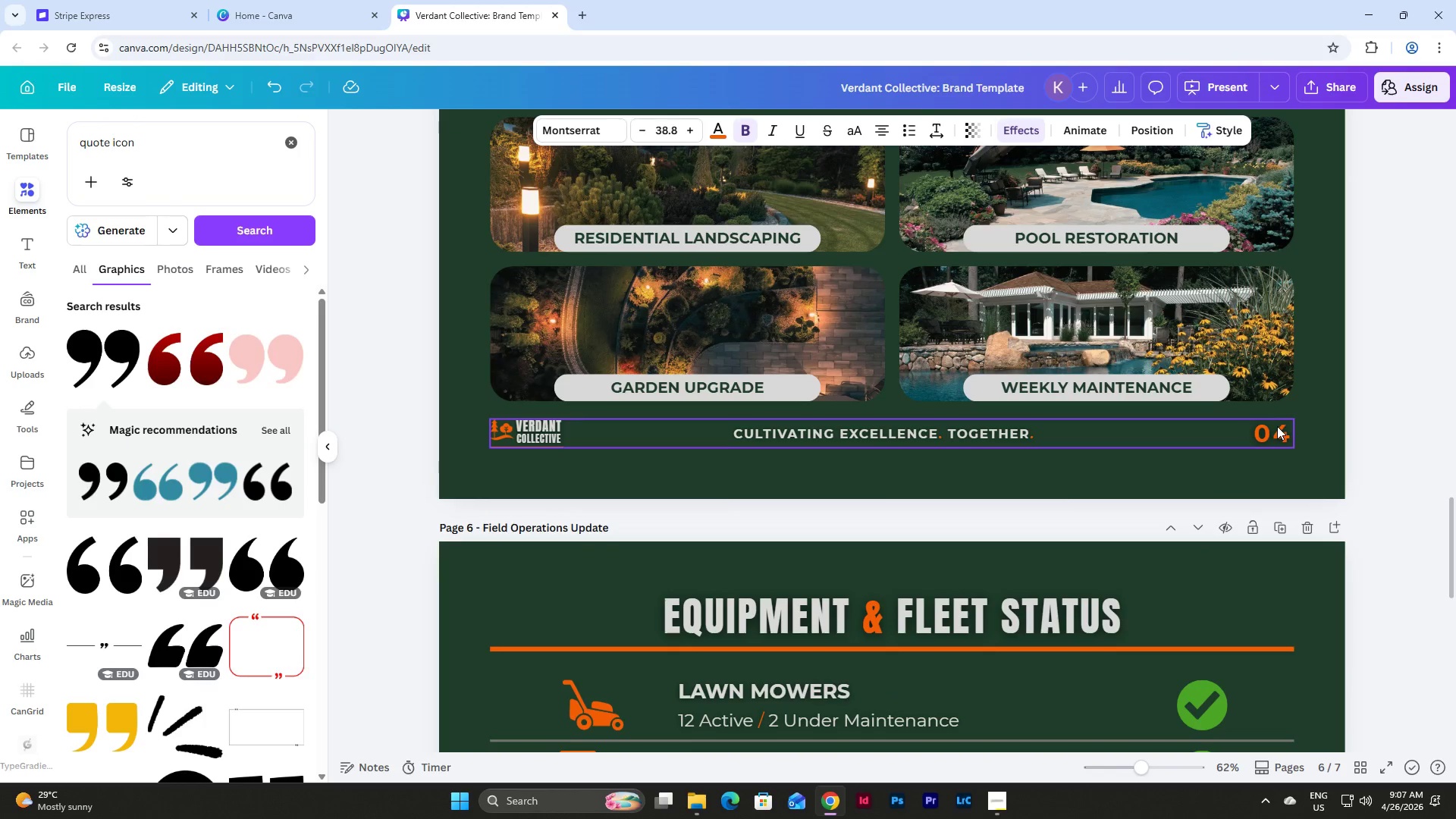 
double_click([1277, 426])
 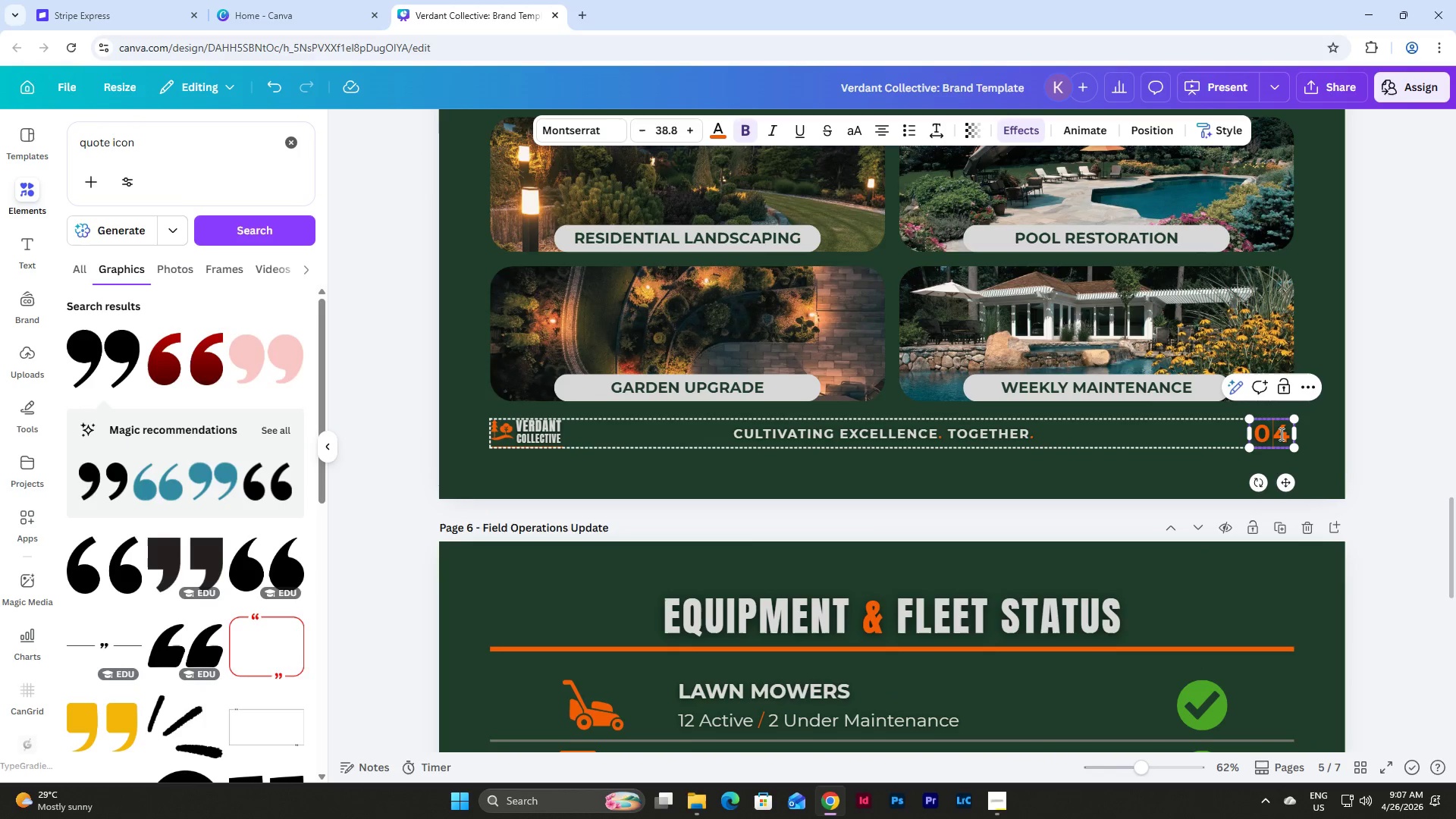 
left_click_drag(start_coordinate=[1280, 434], to_coordinate=[1288, 438])
 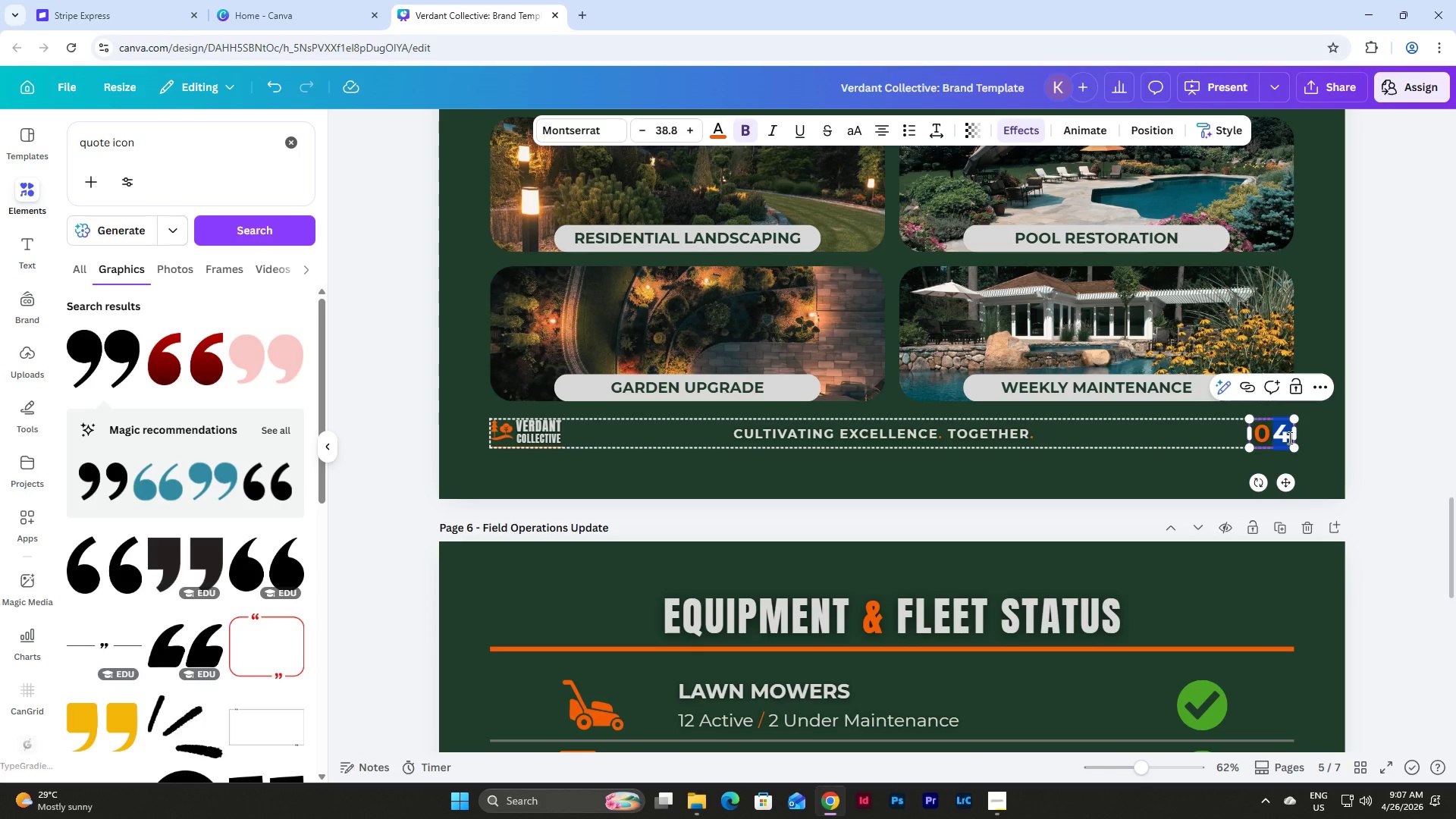 
key(Numpad5)
 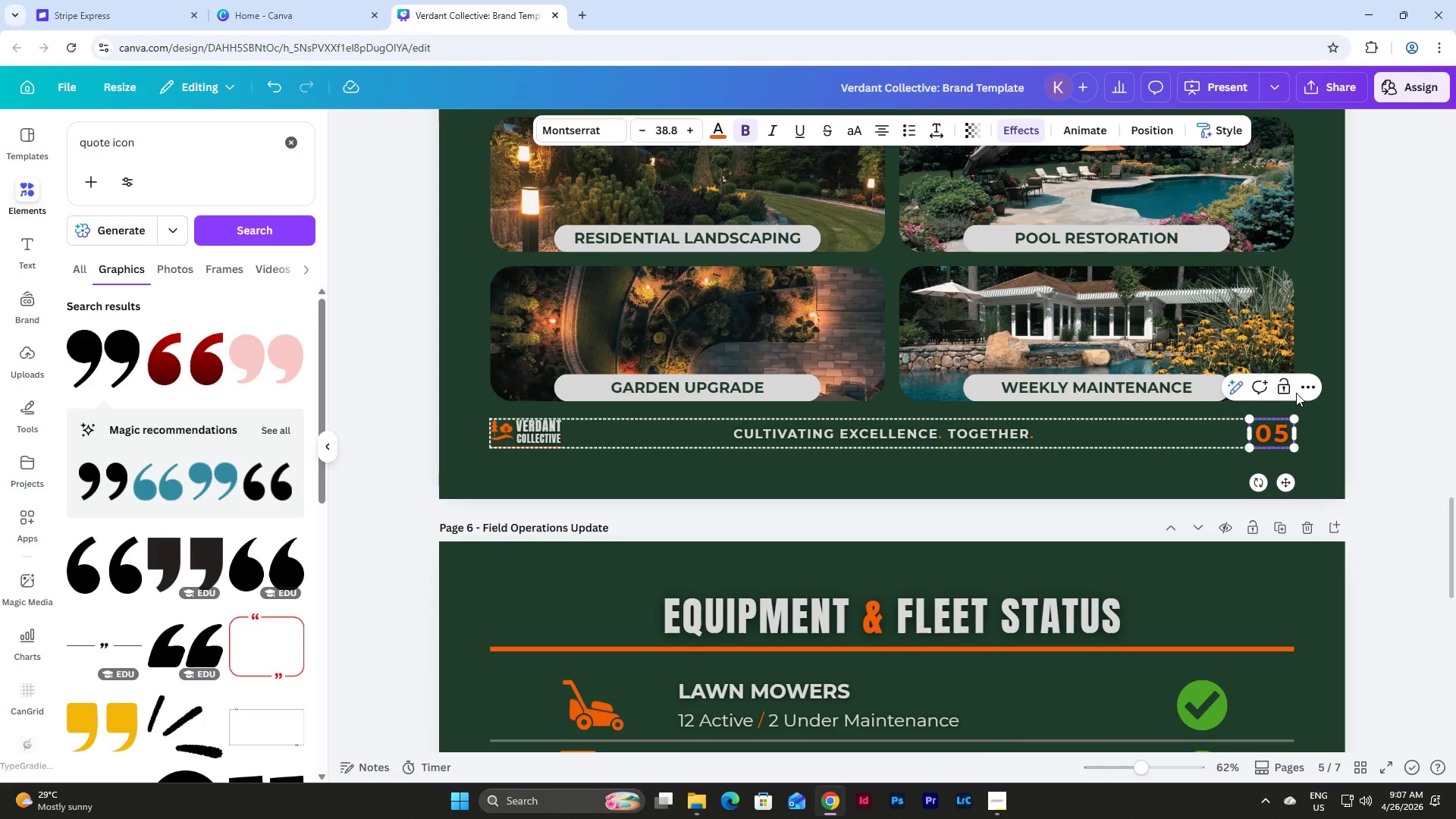 
scroll: coordinate [1326, 357], scroll_direction: up, amount: 8.0
 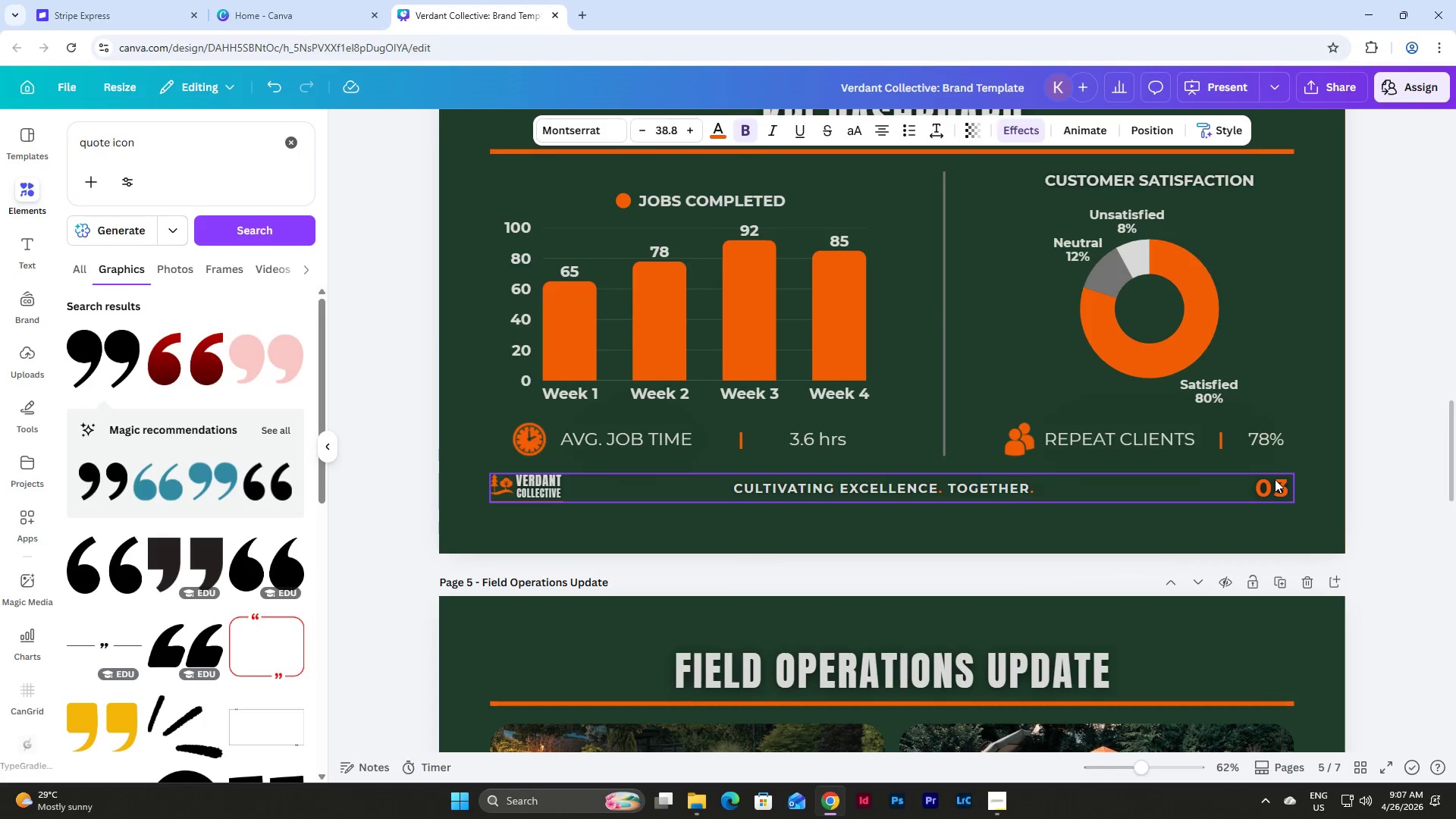 
double_click([1275, 479])
 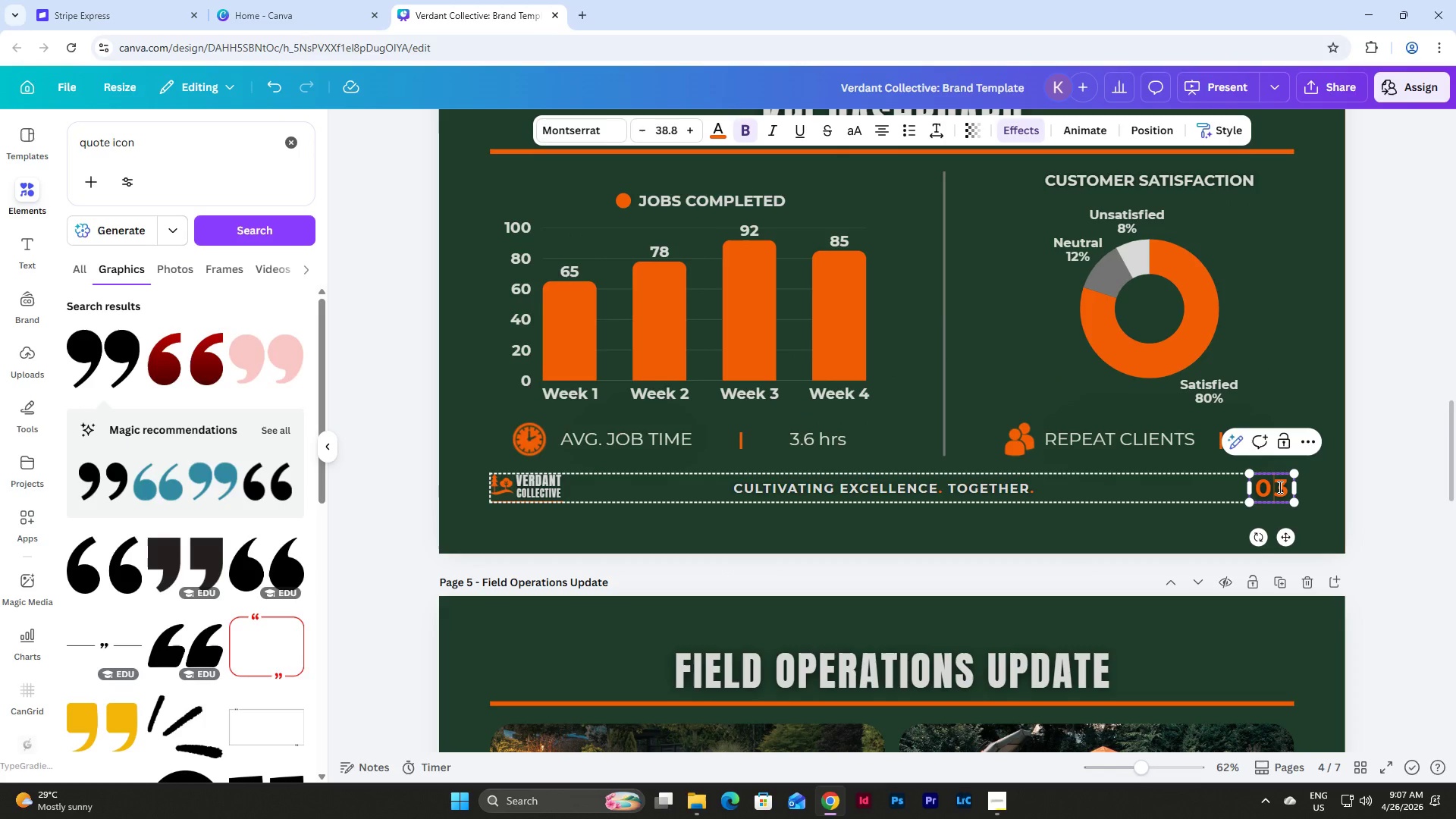 
left_click_drag(start_coordinate=[1279, 487], to_coordinate=[1285, 490])
 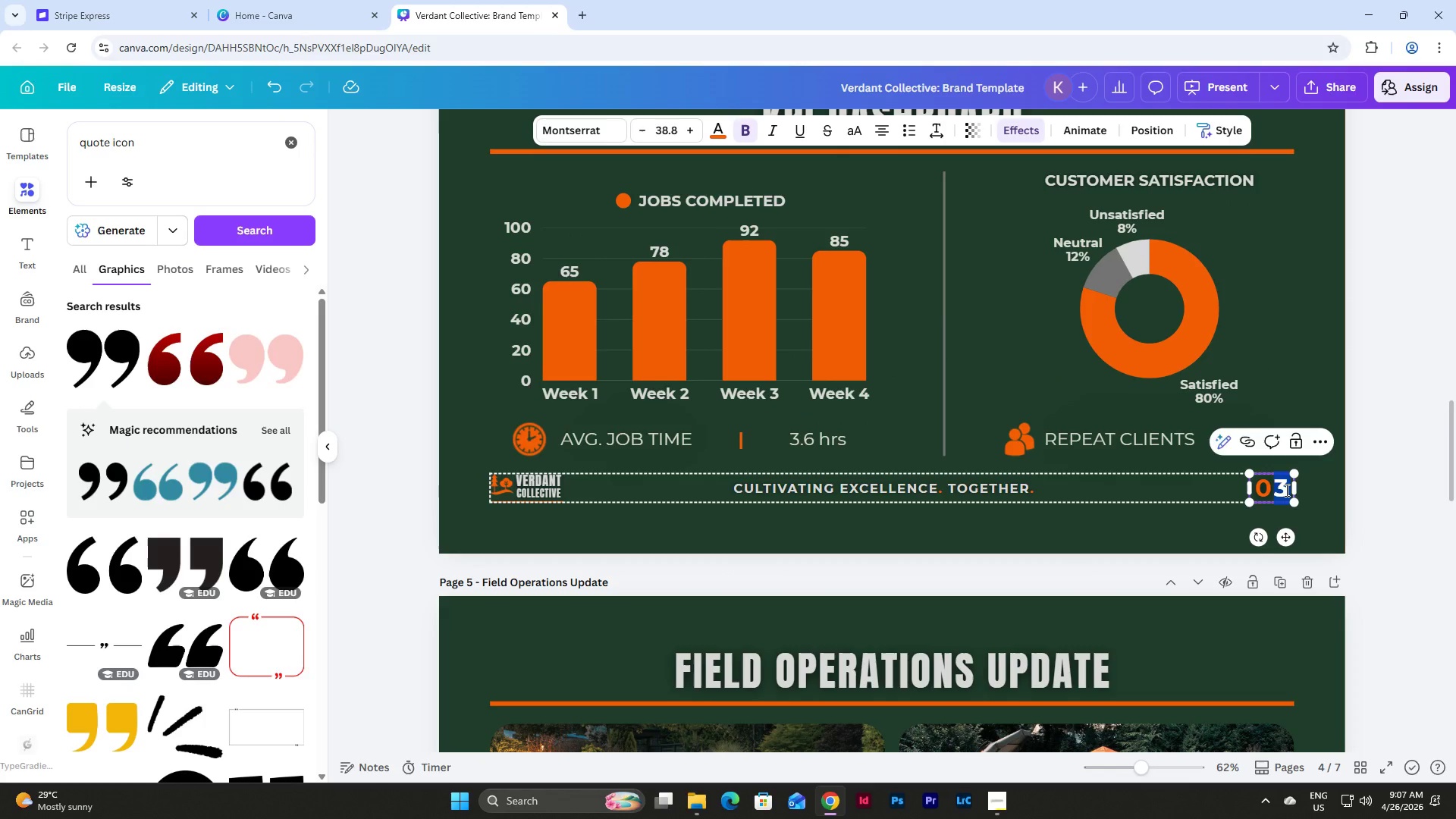 
key(Numpad4)
 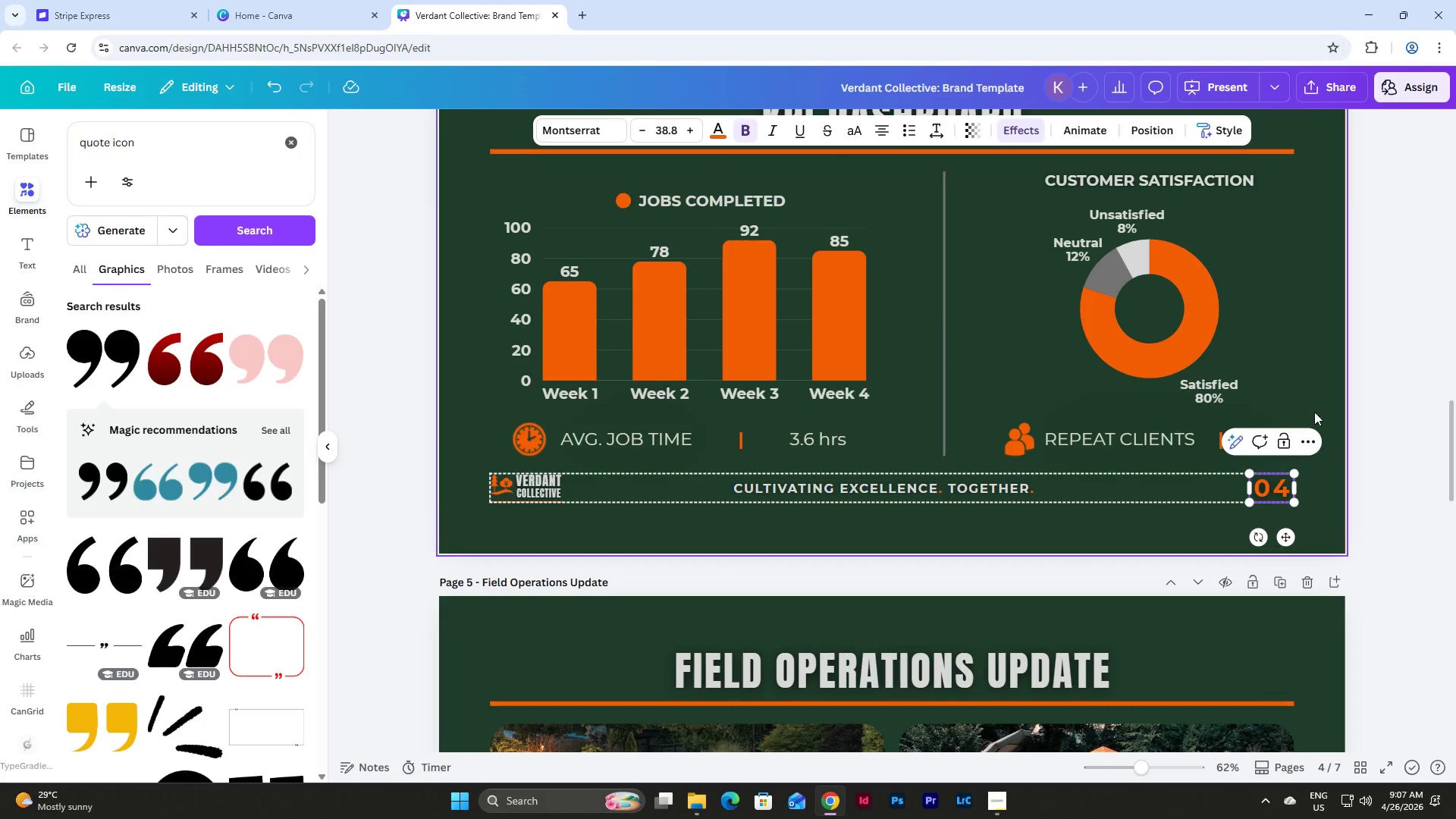 
scroll: coordinate [1330, 386], scroll_direction: up, amount: 6.0
 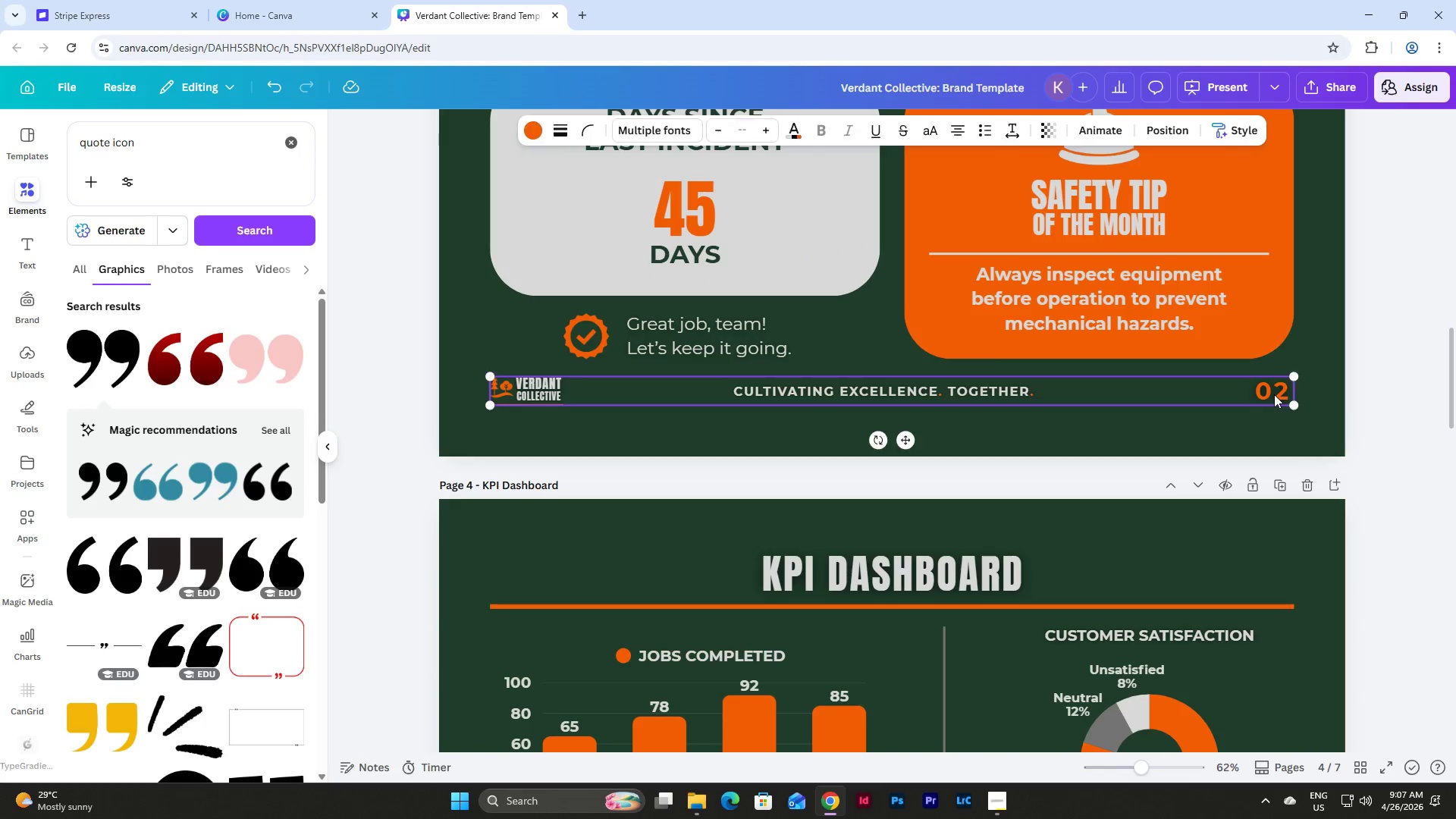 
double_click([1274, 394])
 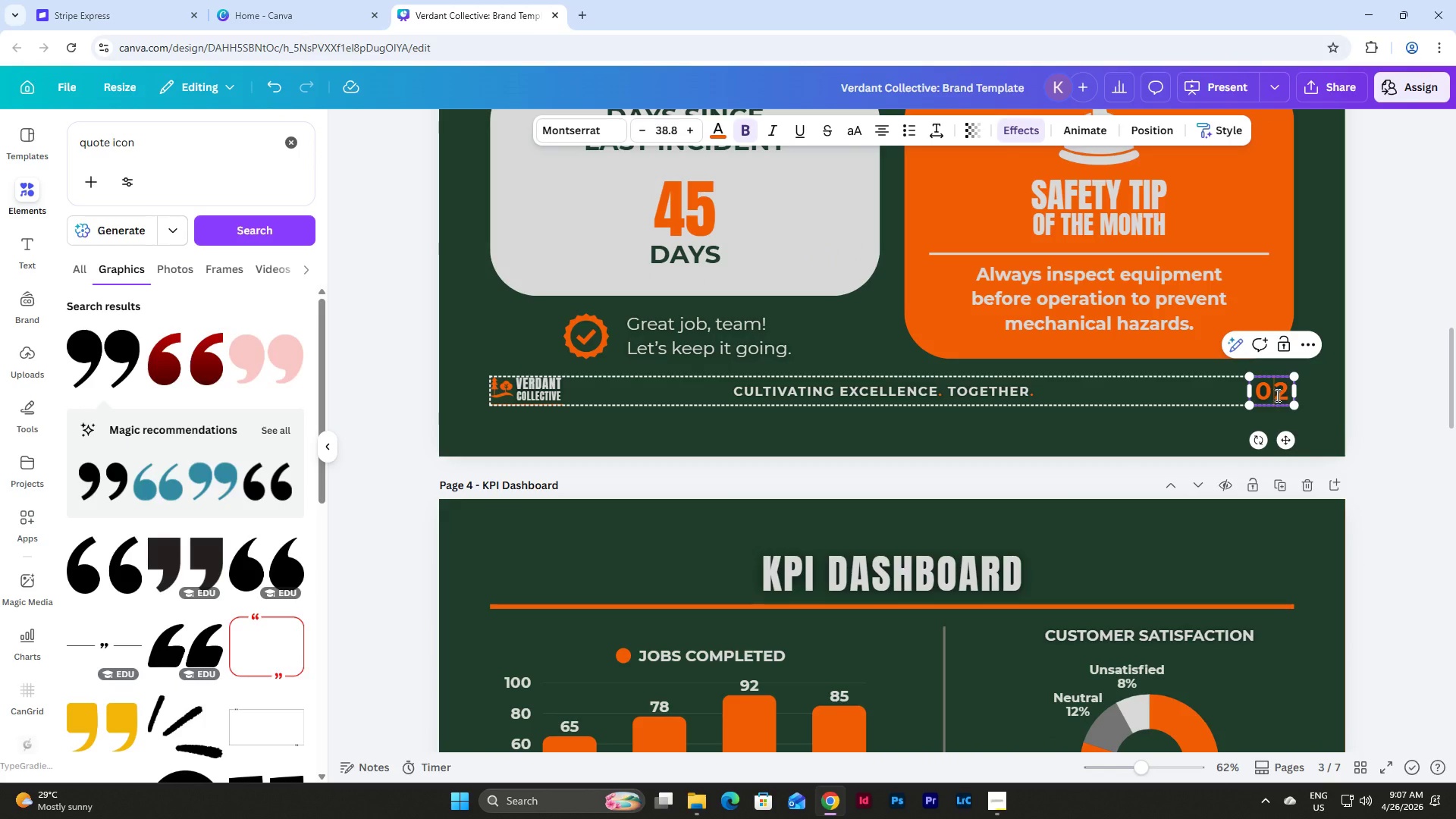 
left_click_drag(start_coordinate=[1275, 394], to_coordinate=[1288, 397])
 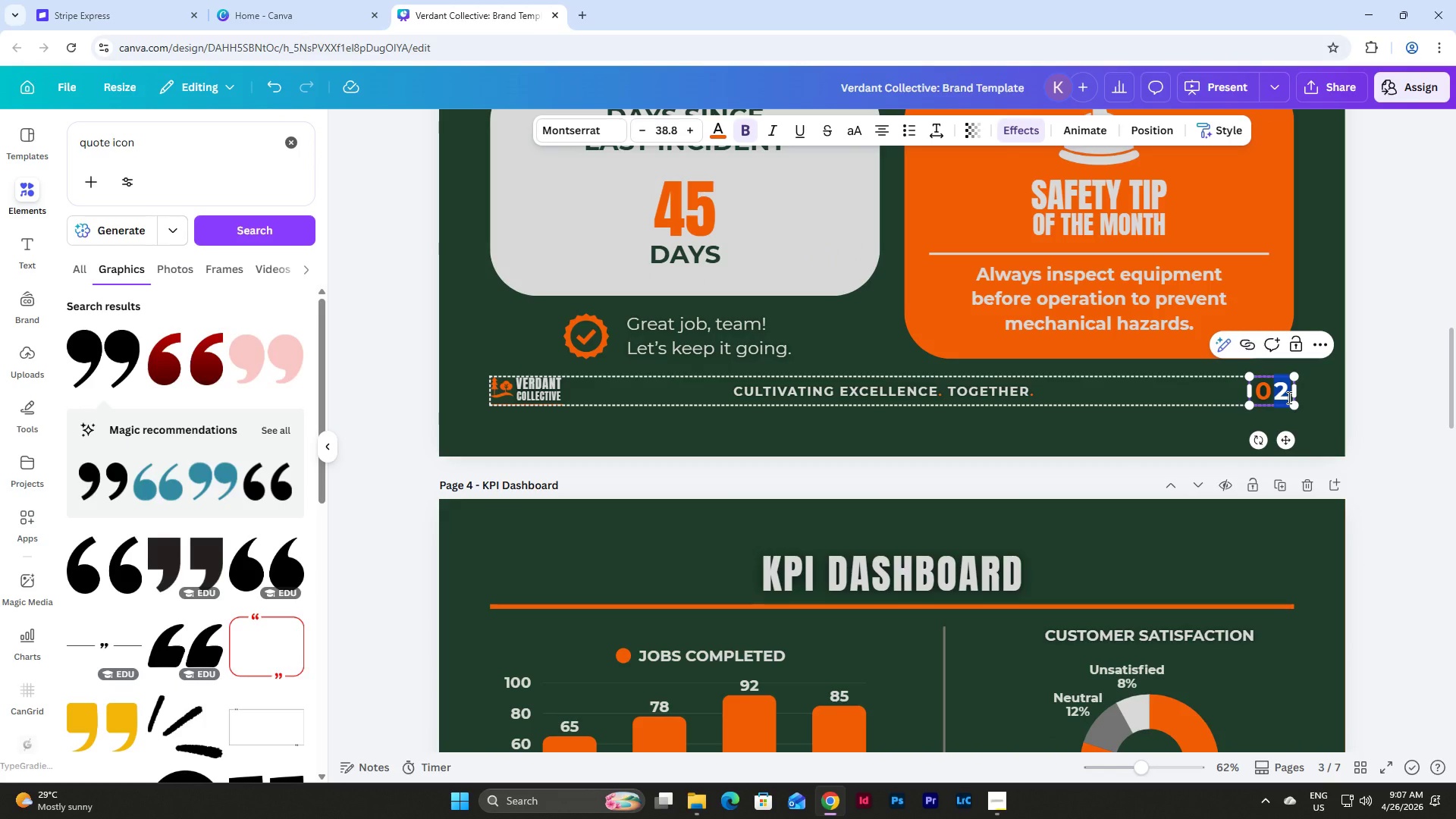 
key(Numpad3)
 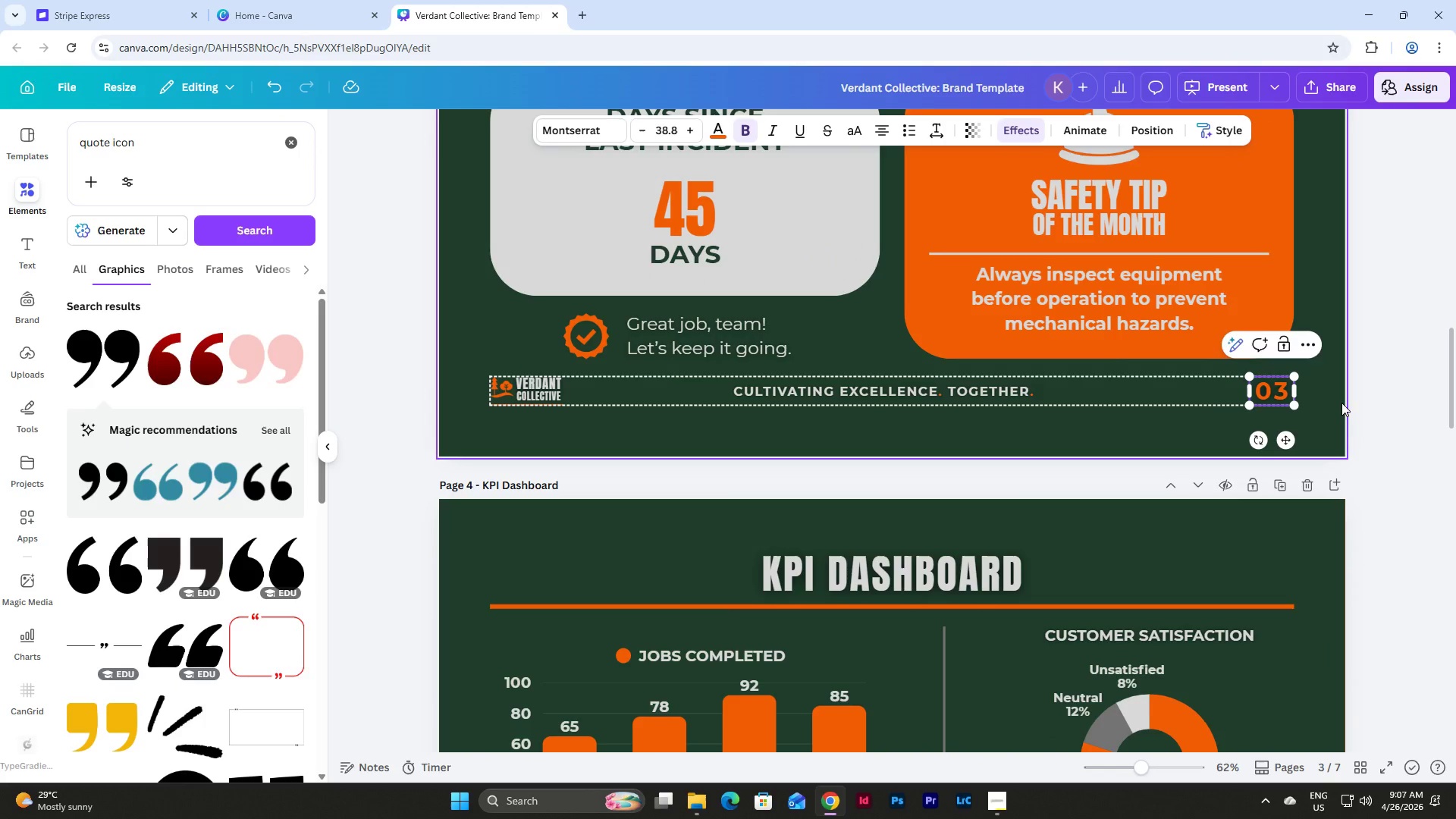 
scroll: coordinate [1341, 403], scroll_direction: up, amount: 10.0
 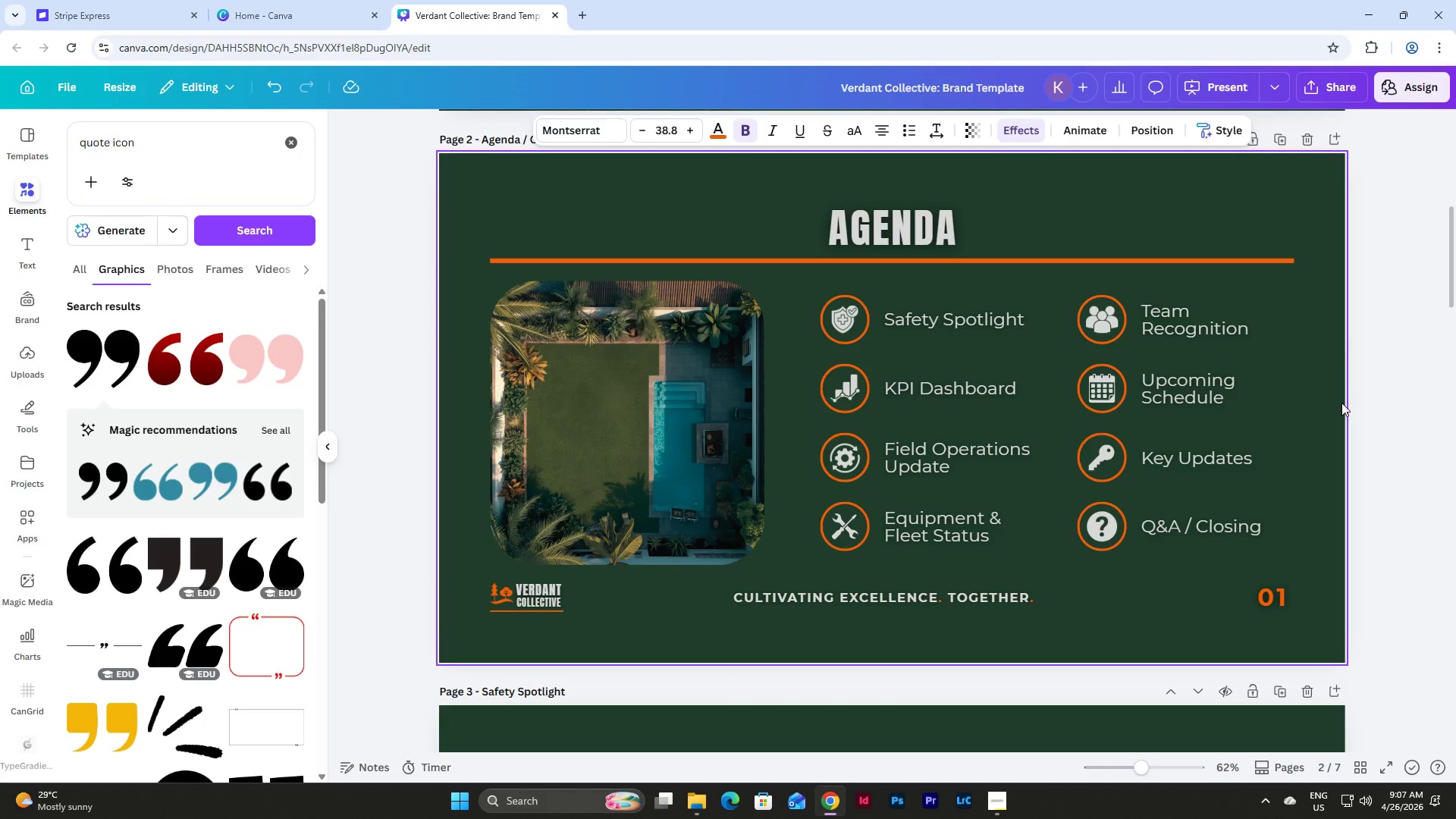 
scroll: coordinate [1341, 403], scroll_direction: down, amount: 1.0
 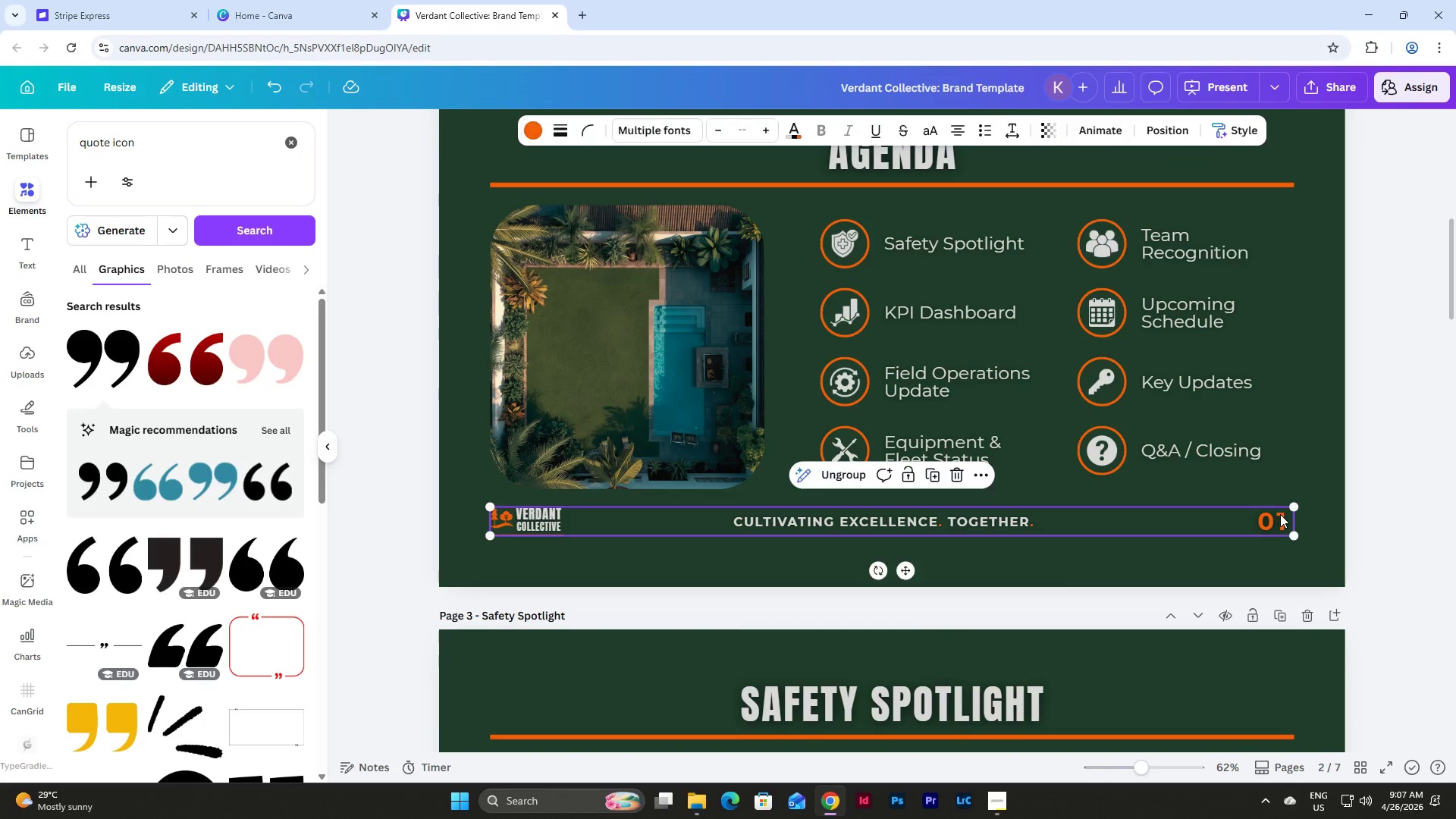 
double_click([1280, 514])
 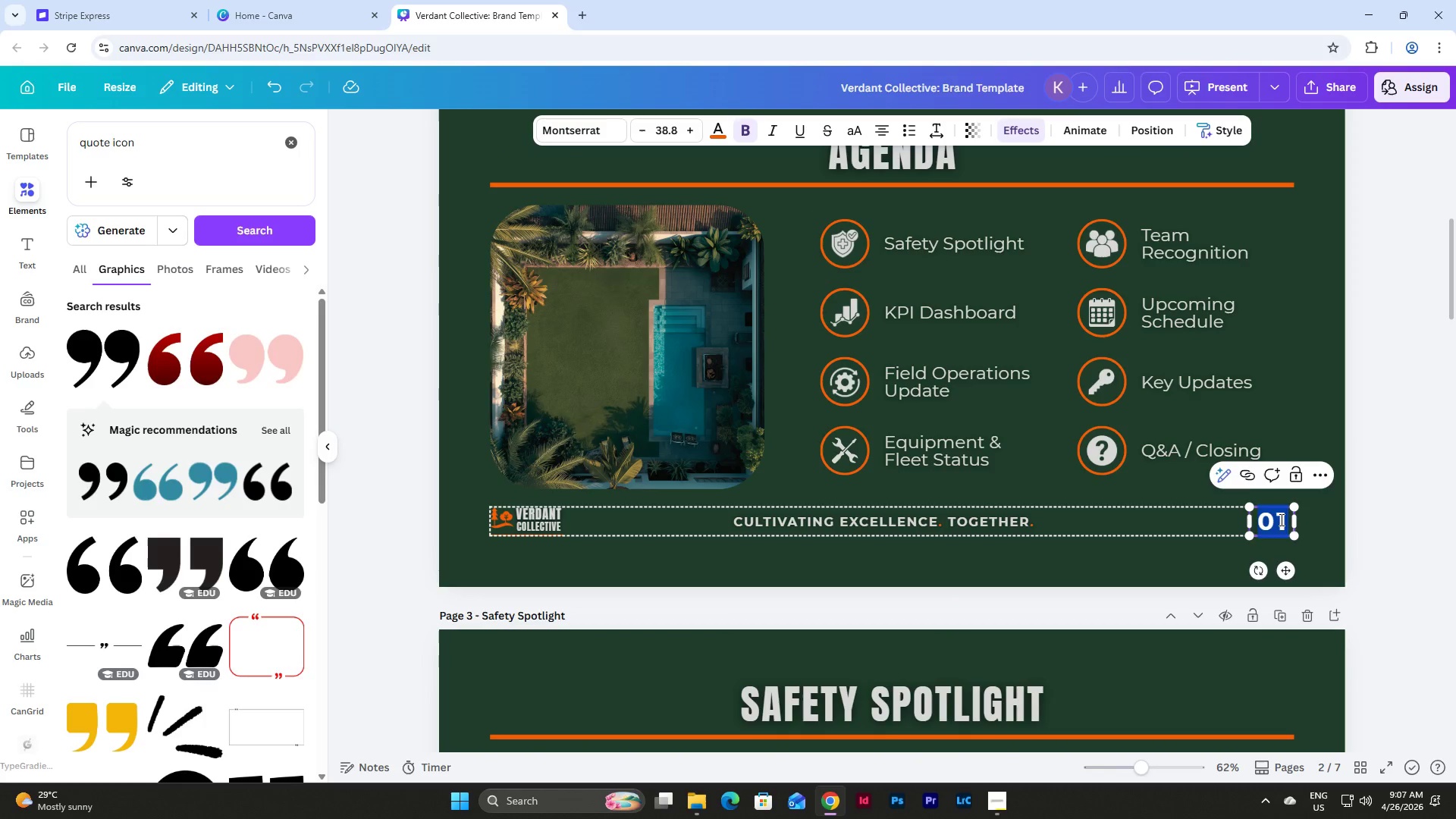 
left_click([1280, 519])
 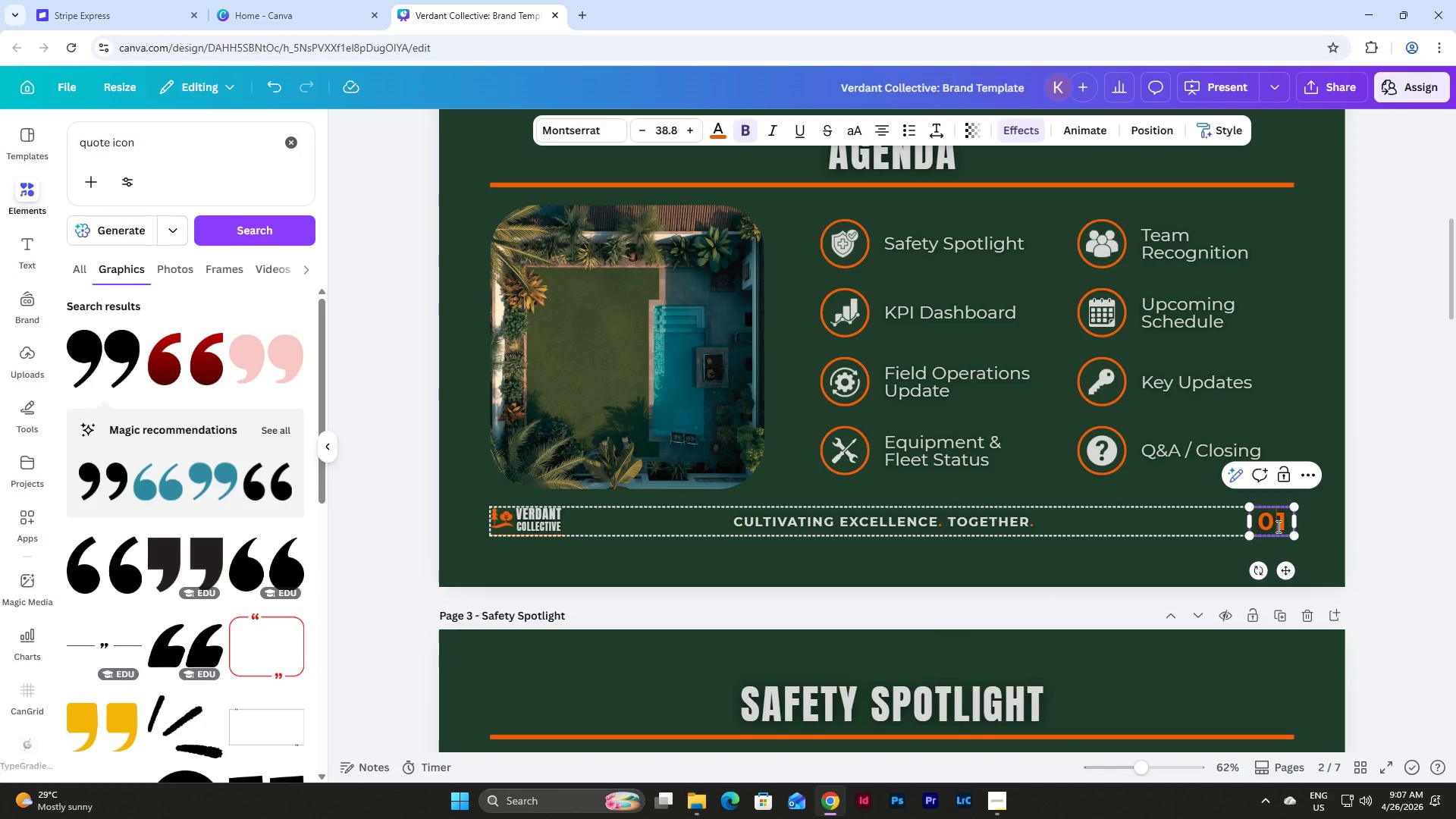 
left_click_drag(start_coordinate=[1277, 526], to_coordinate=[1284, 526])
 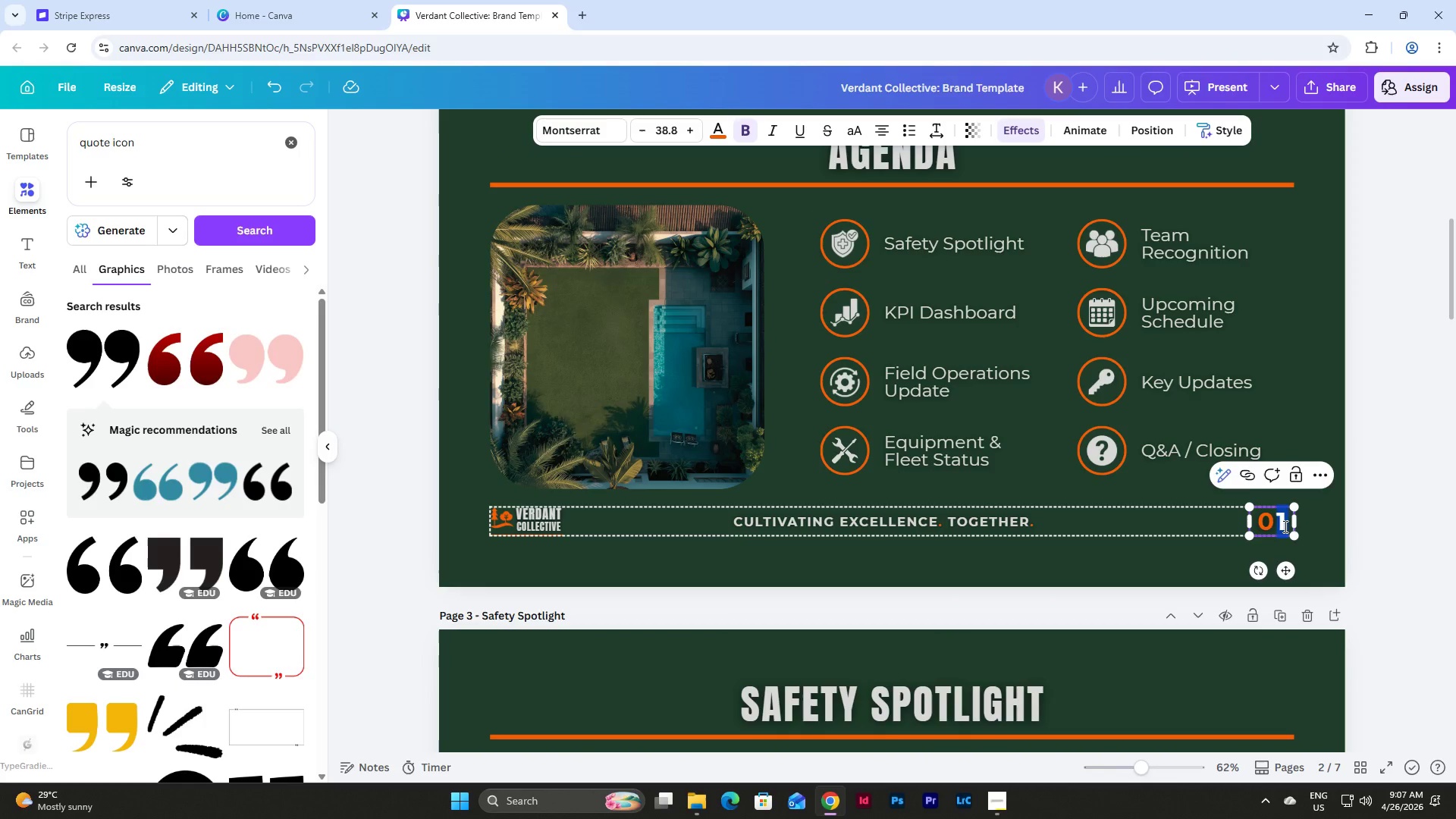 
key(Numpad2)
 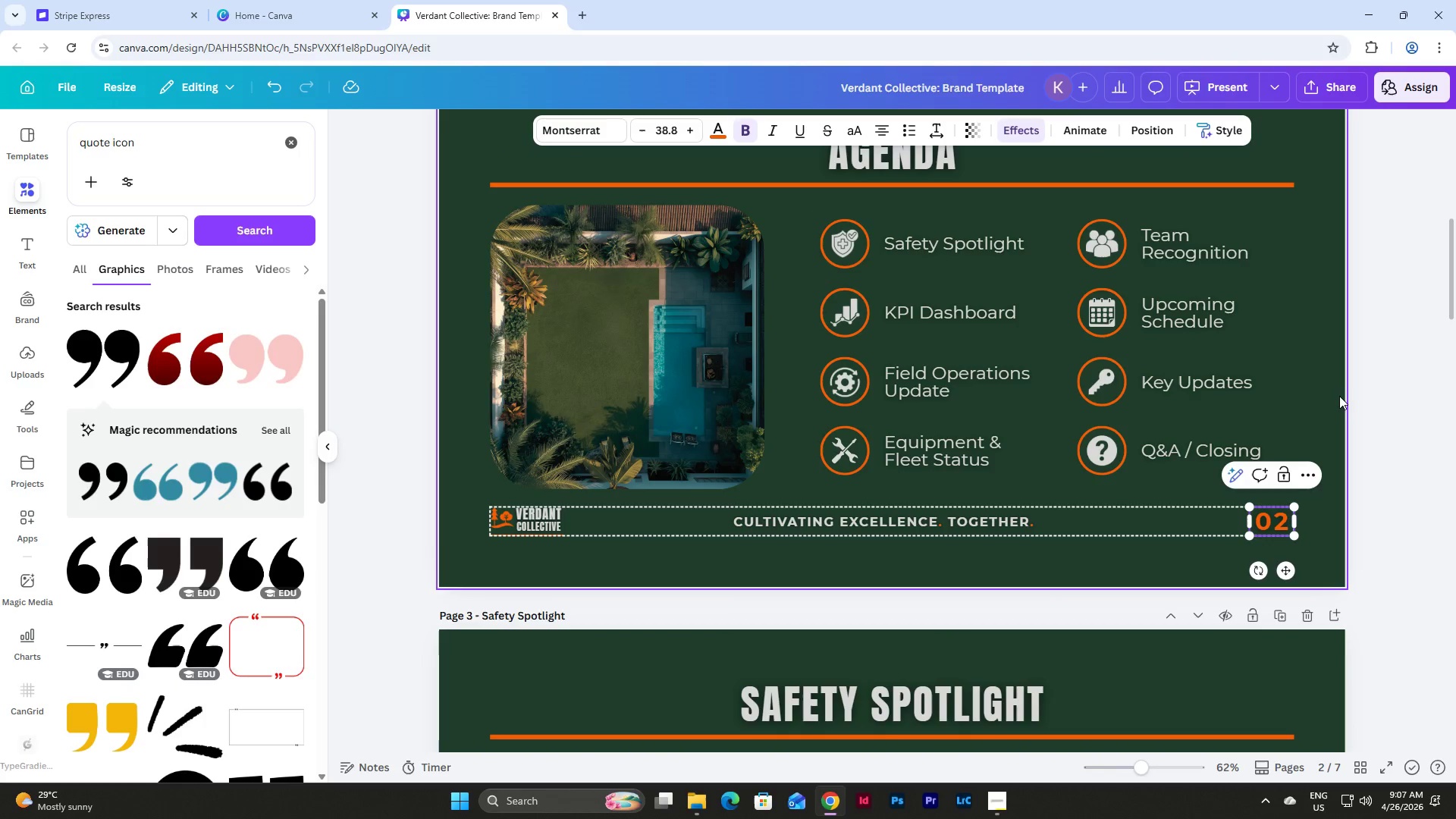 
left_click([1333, 394])
 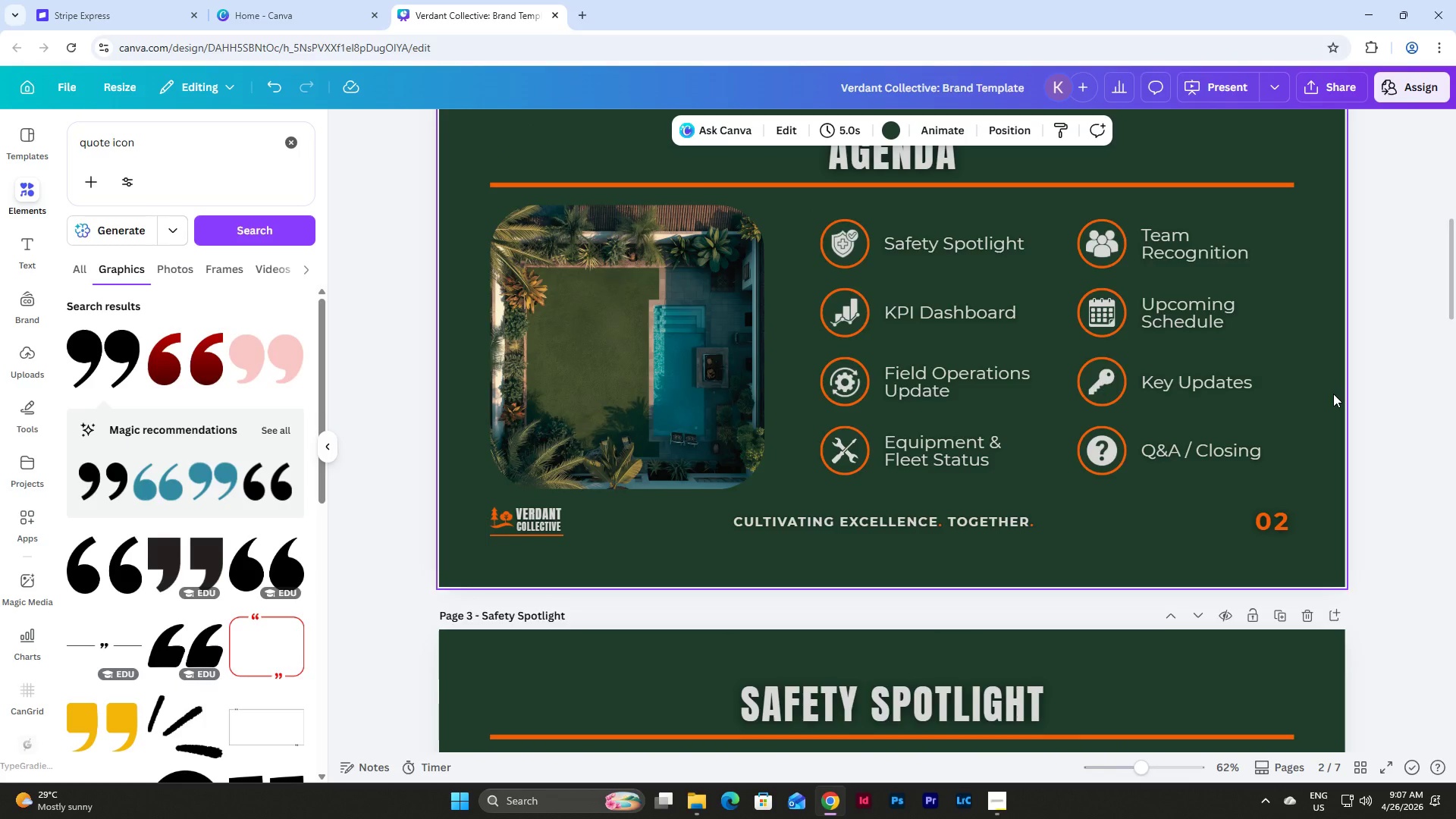 
scroll: coordinate [1333, 394], scroll_direction: up, amount: 7.0
 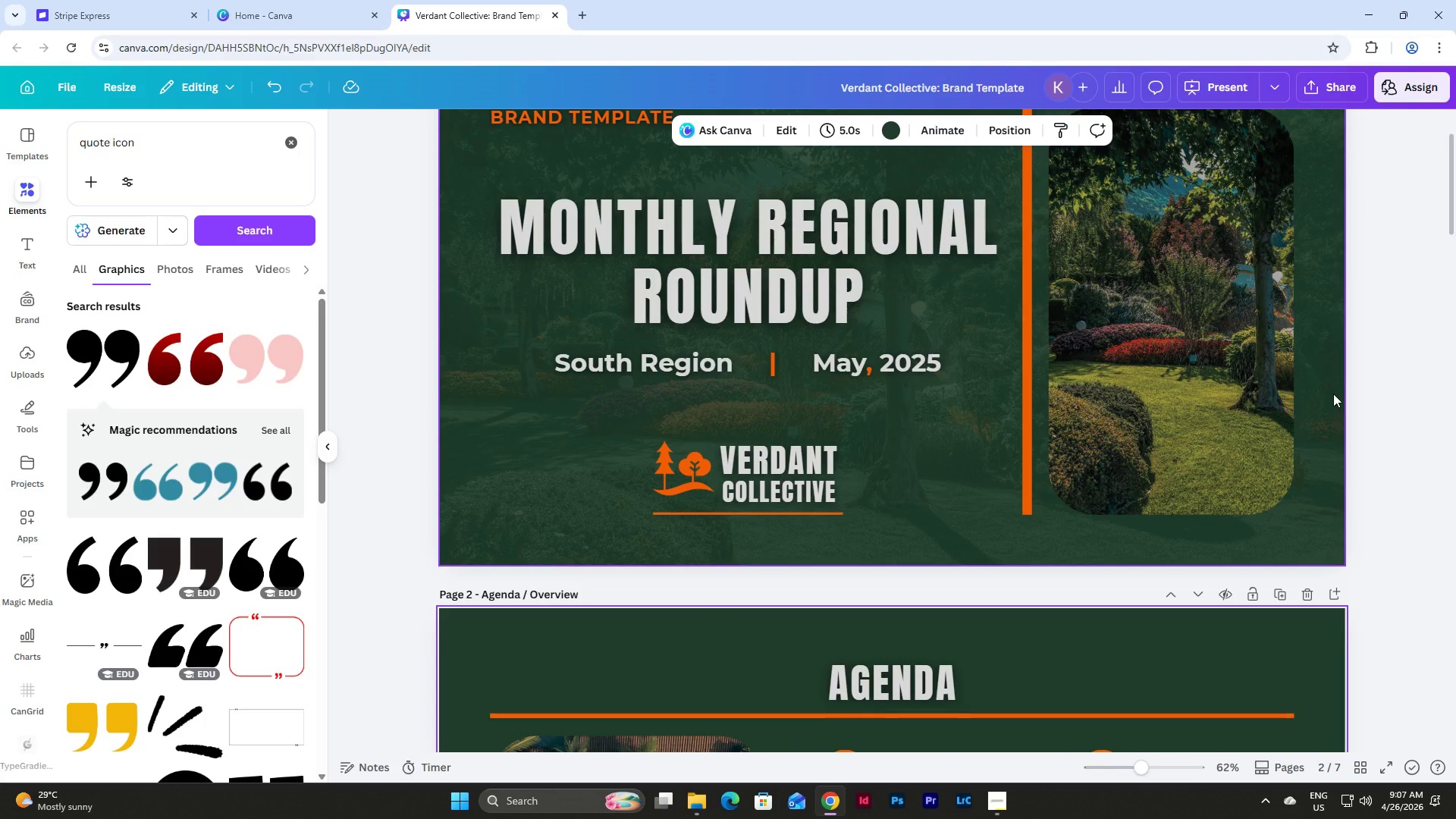 
scroll: coordinate [1333, 394], scroll_direction: down, amount: 8.0
 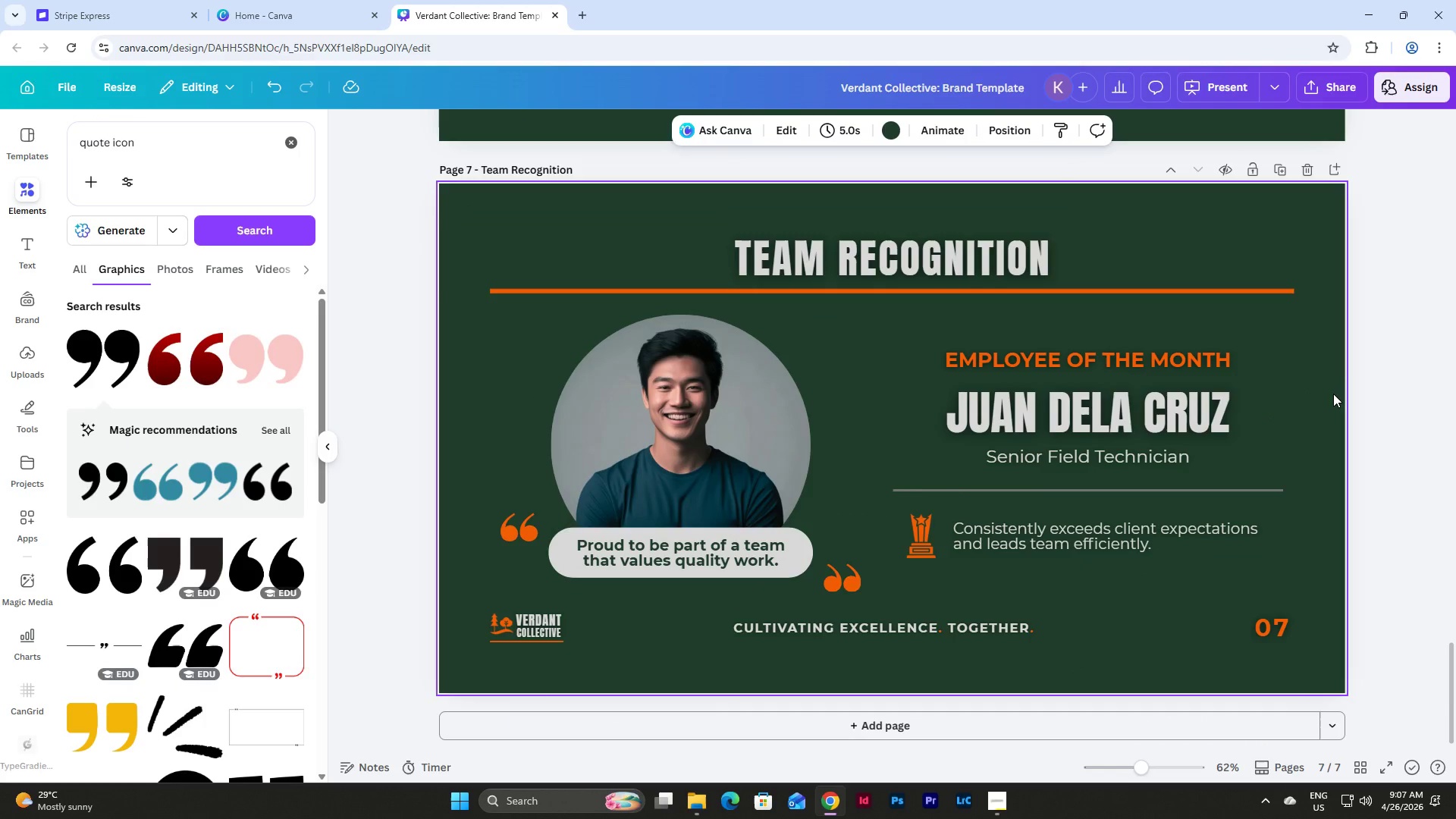 
left_click([1128, 402])
 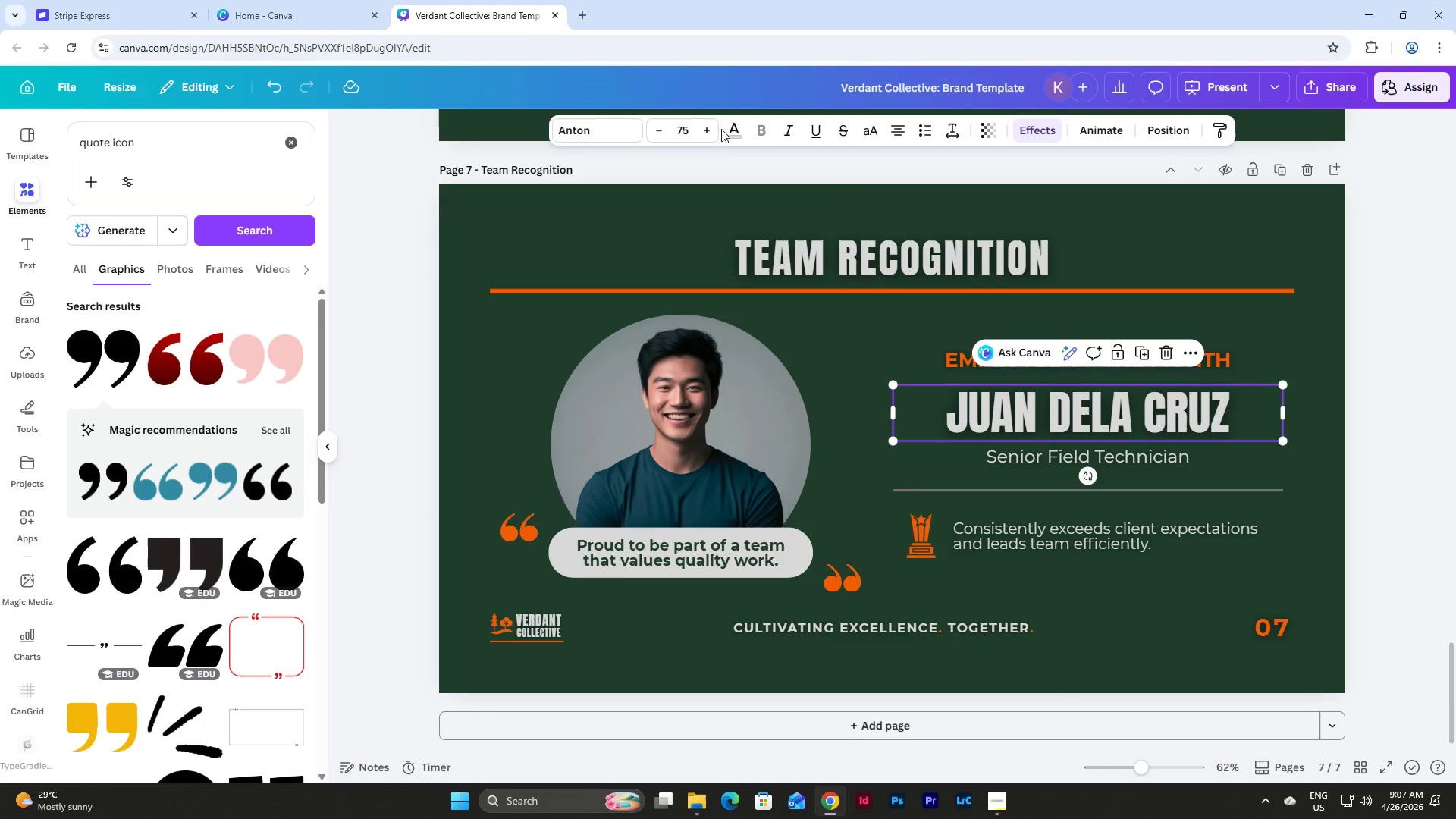 
left_click([730, 127])
 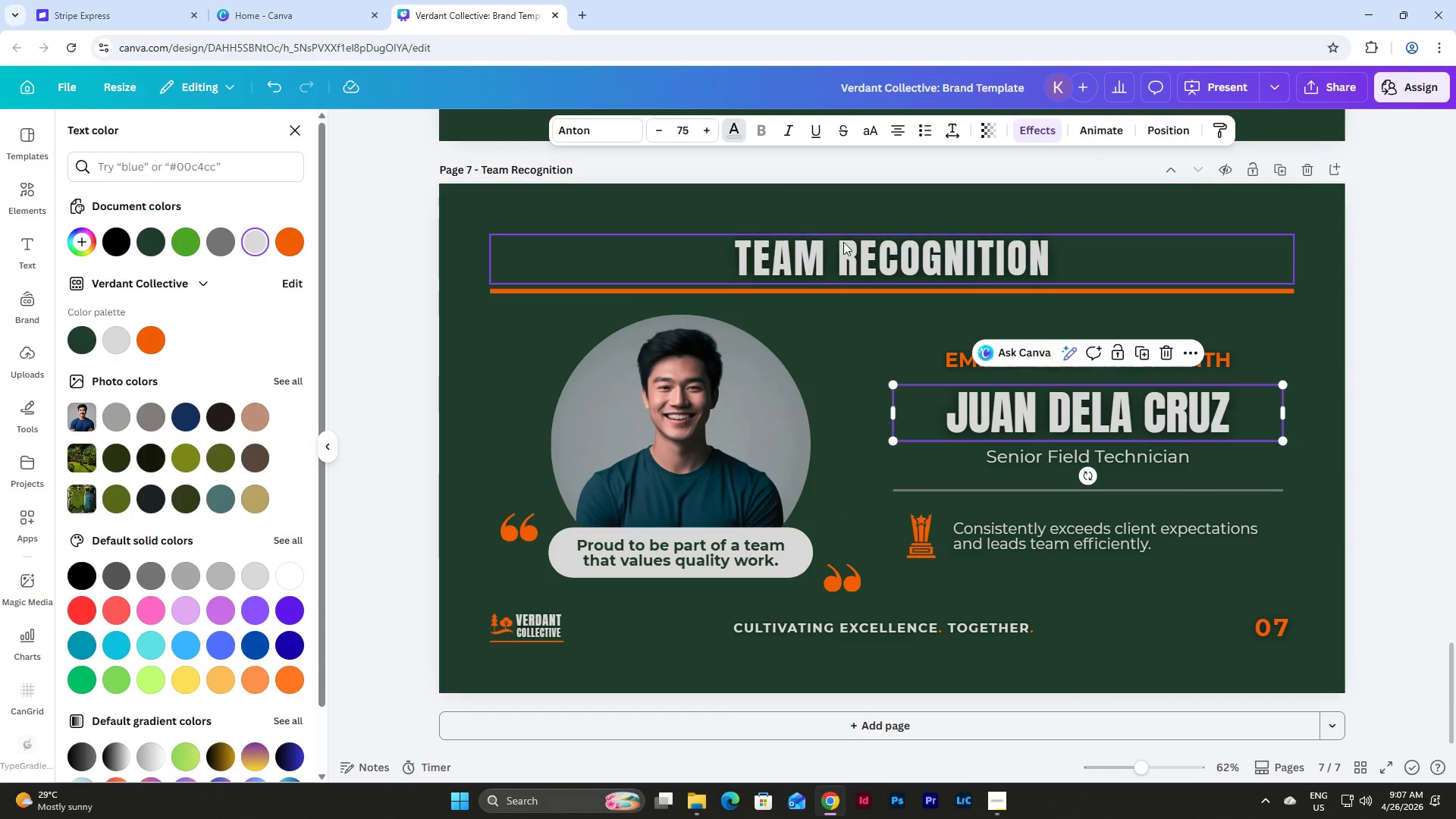 
left_click([850, 246])
 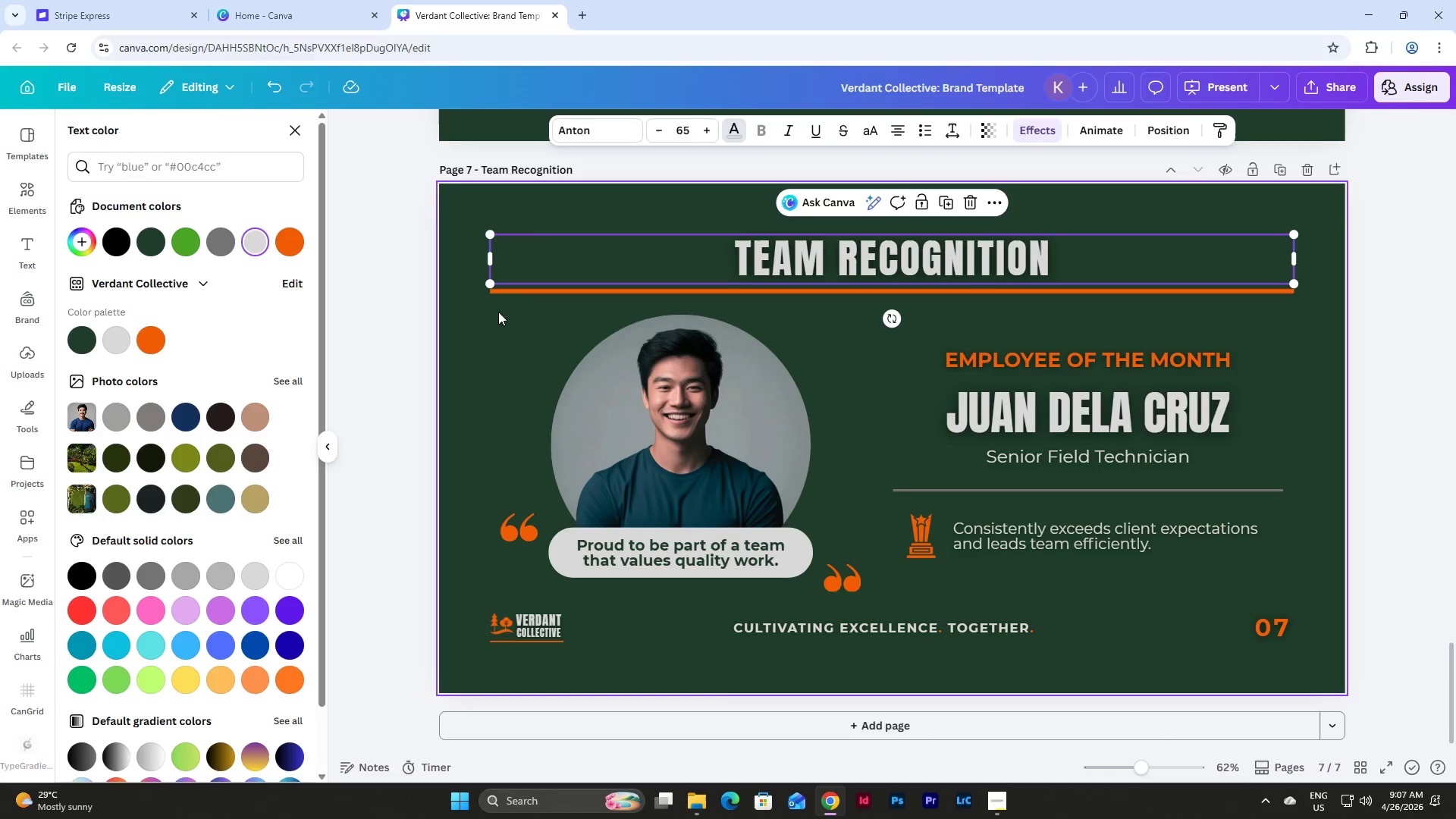 
left_click([463, 303])
 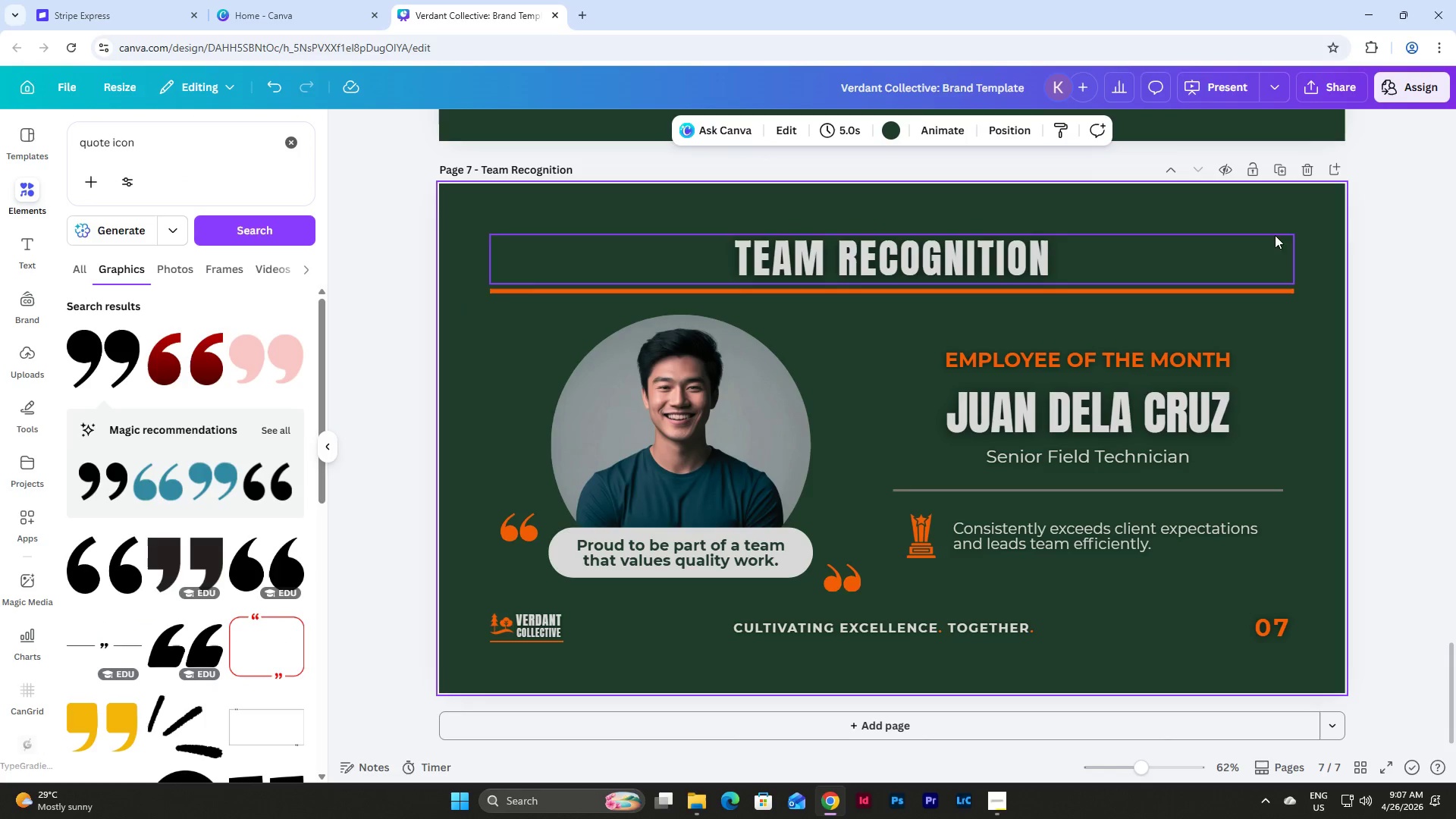 
left_click([1279, 172])
 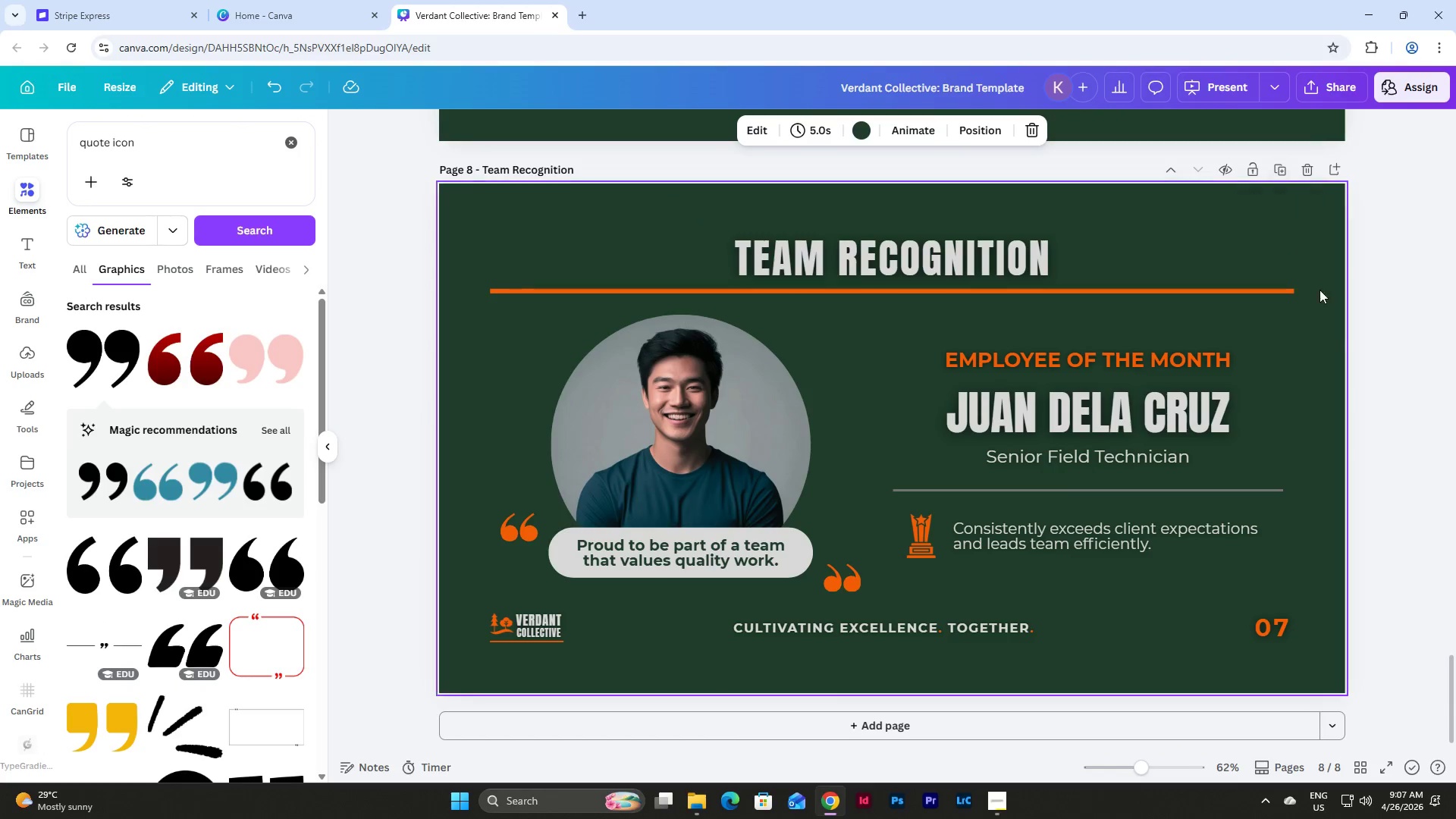 
scroll: coordinate [1345, 388], scroll_direction: down, amount: 5.0
 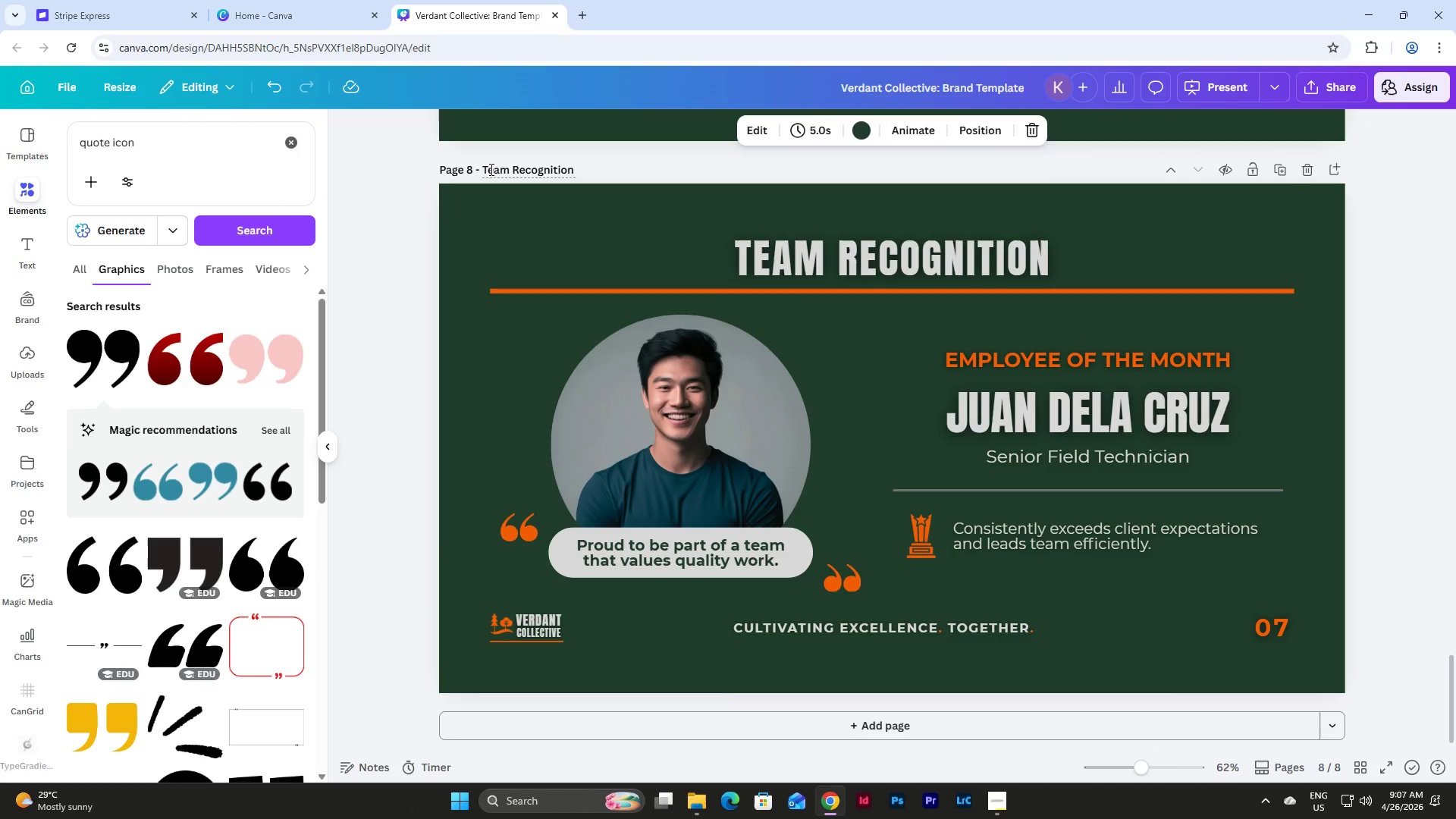 
left_click_drag(start_coordinate=[482, 169], to_coordinate=[656, 191])
 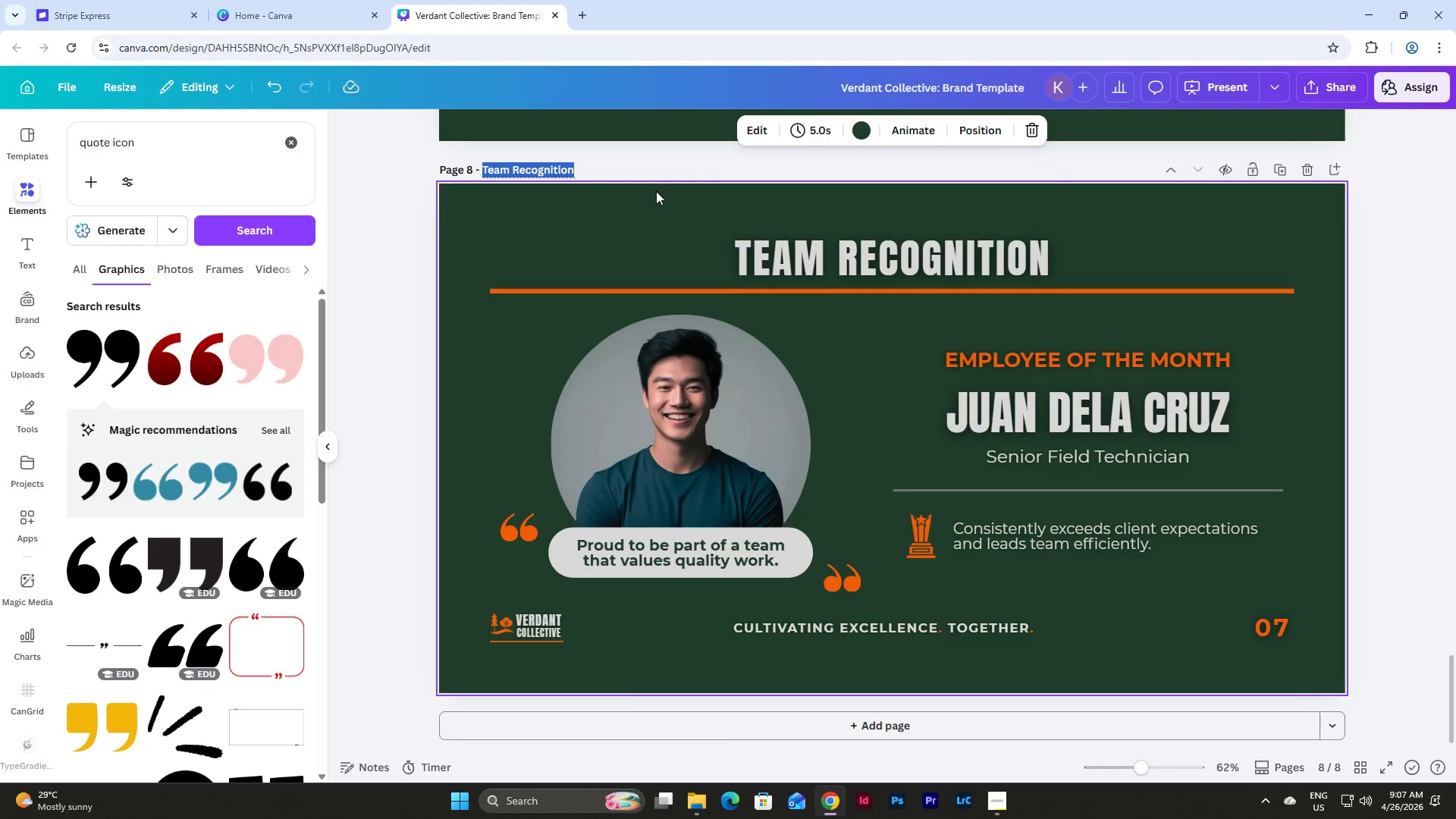 
type(Upcoming Schedule)
 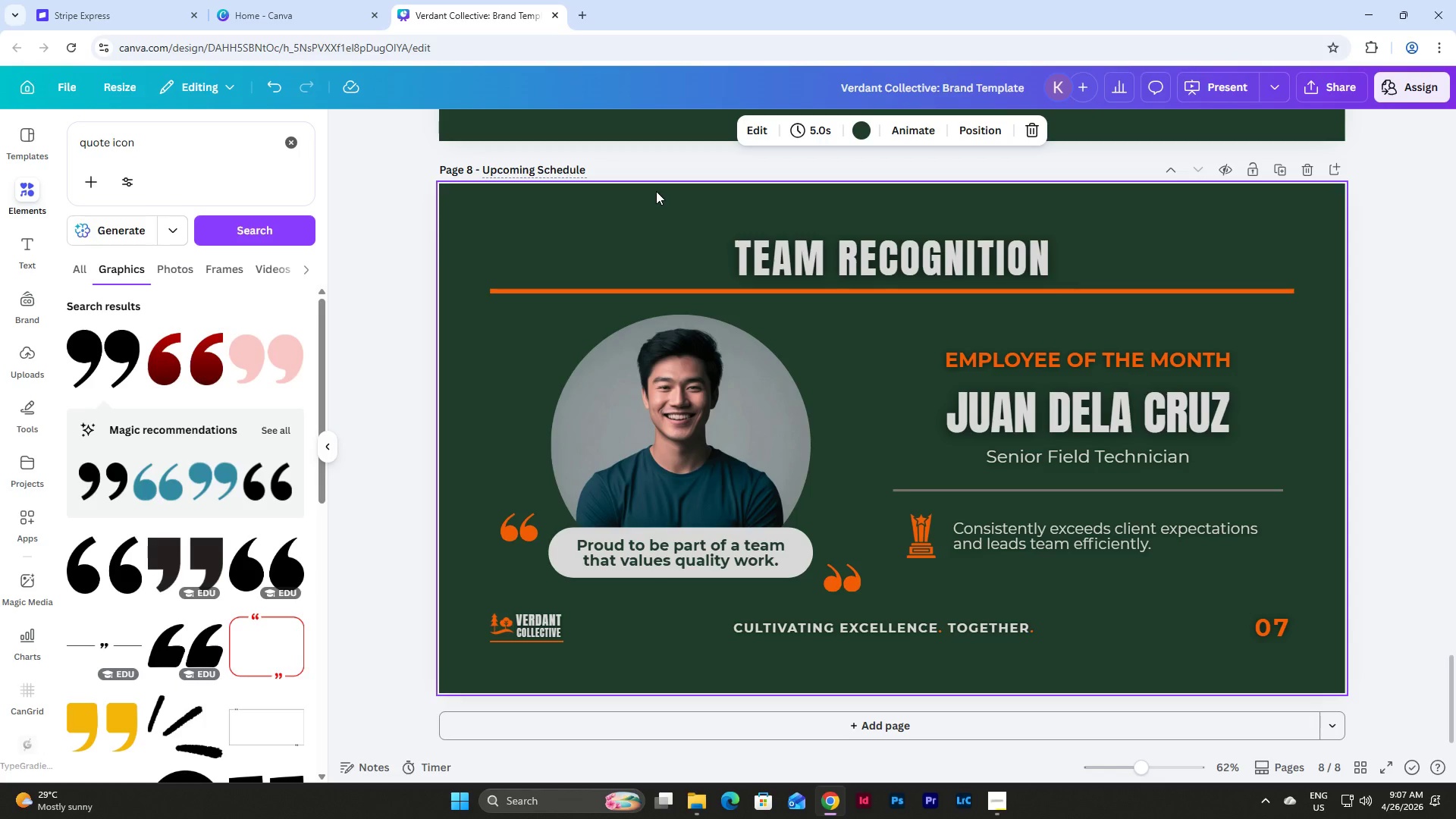 
left_click_drag(start_coordinate=[1455, 712], to_coordinate=[1455, 133])
 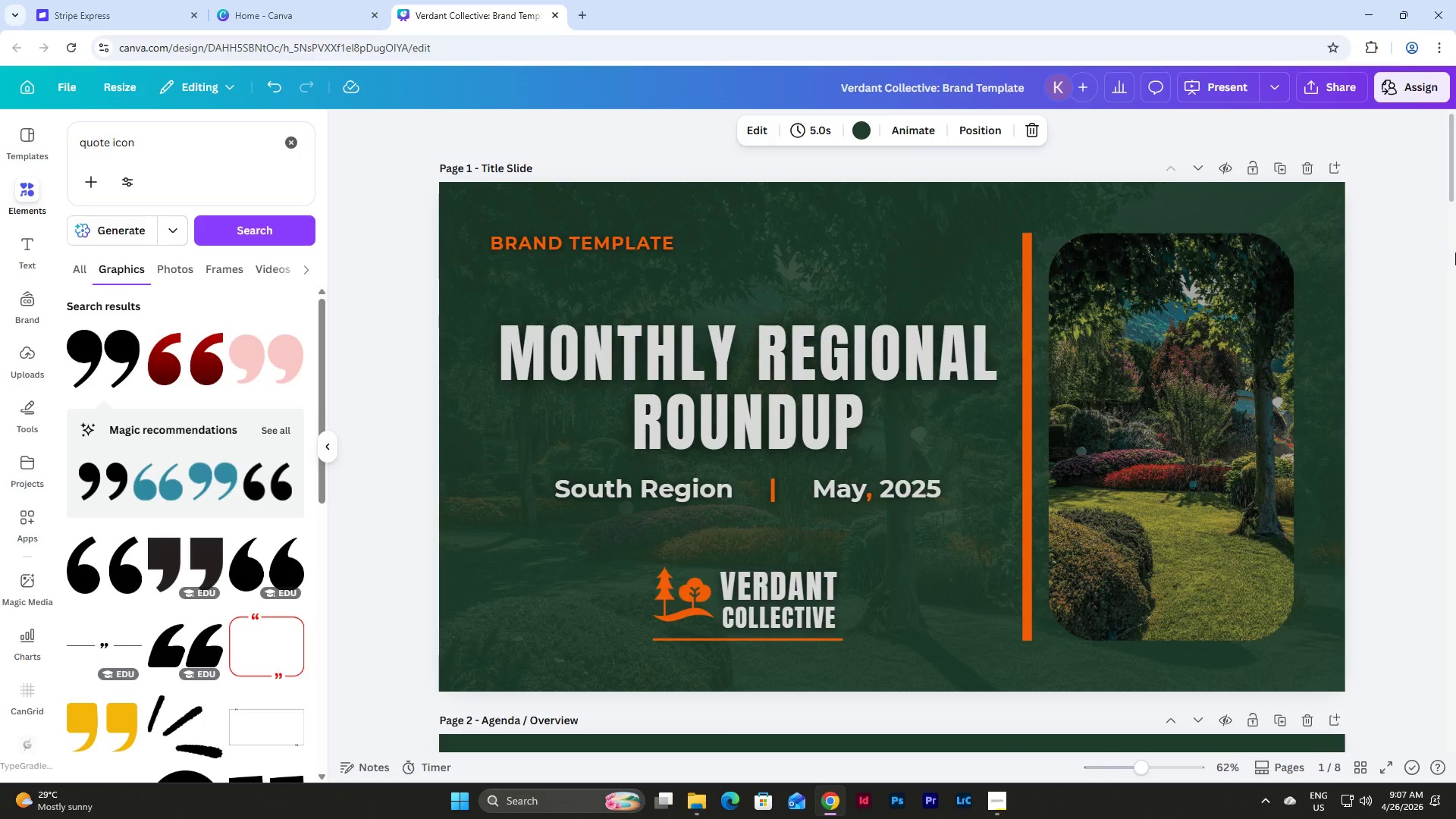 
scroll: coordinate [1455, 253], scroll_direction: down, amount: 4.0
 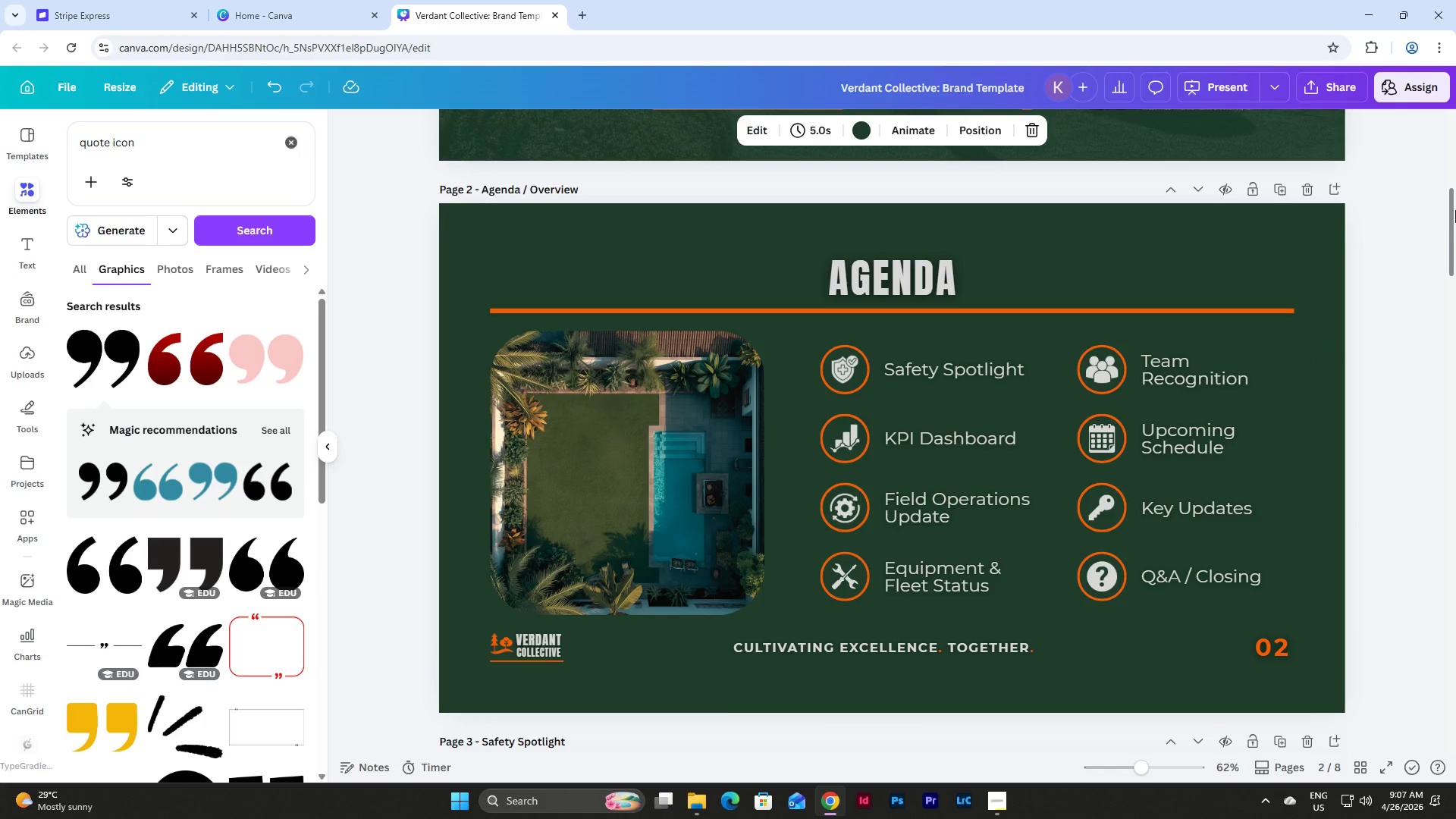 
left_click_drag(start_coordinate=[1455, 200], to_coordinate=[1455, 706])
 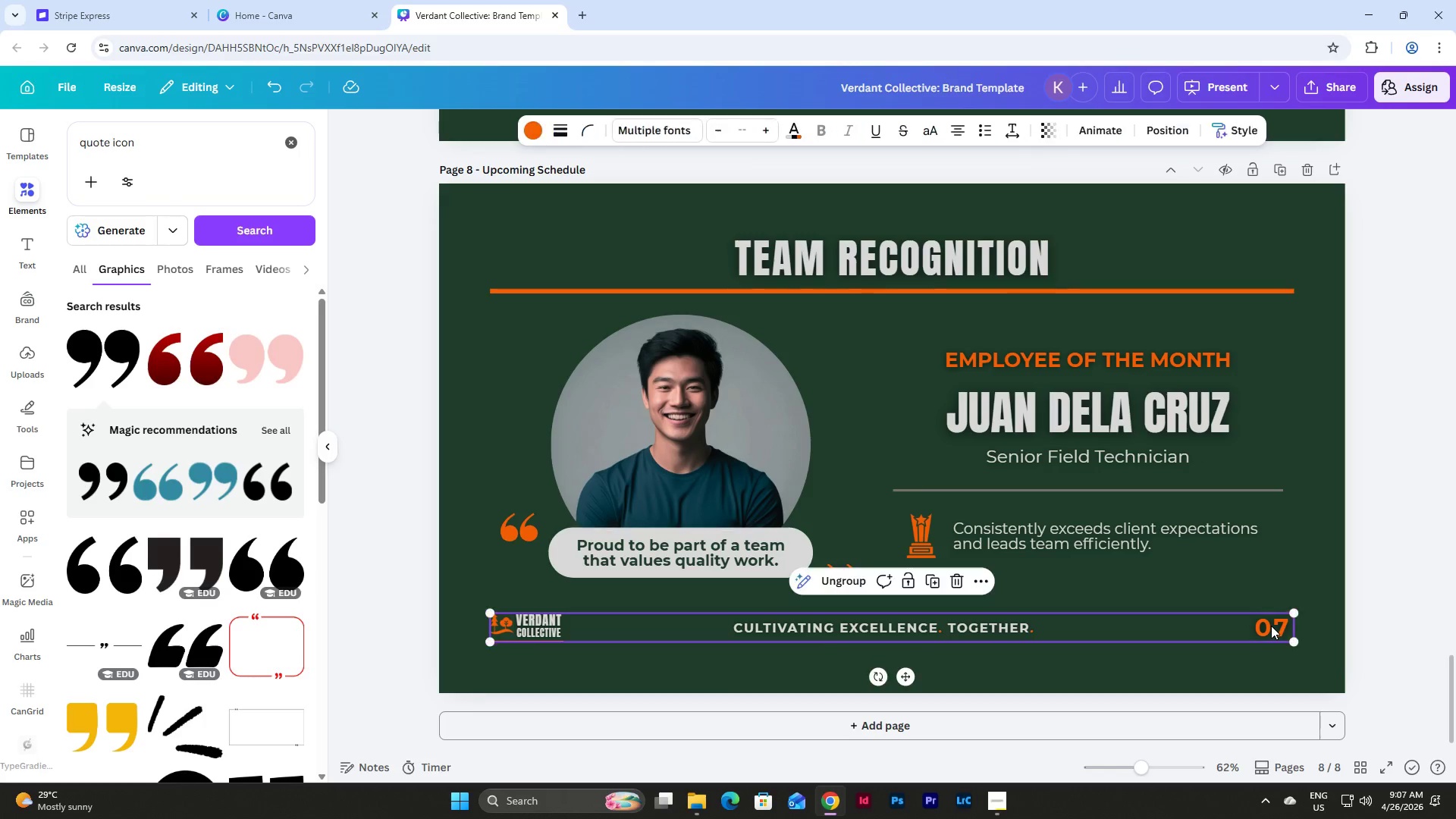 
double_click([1271, 626])
 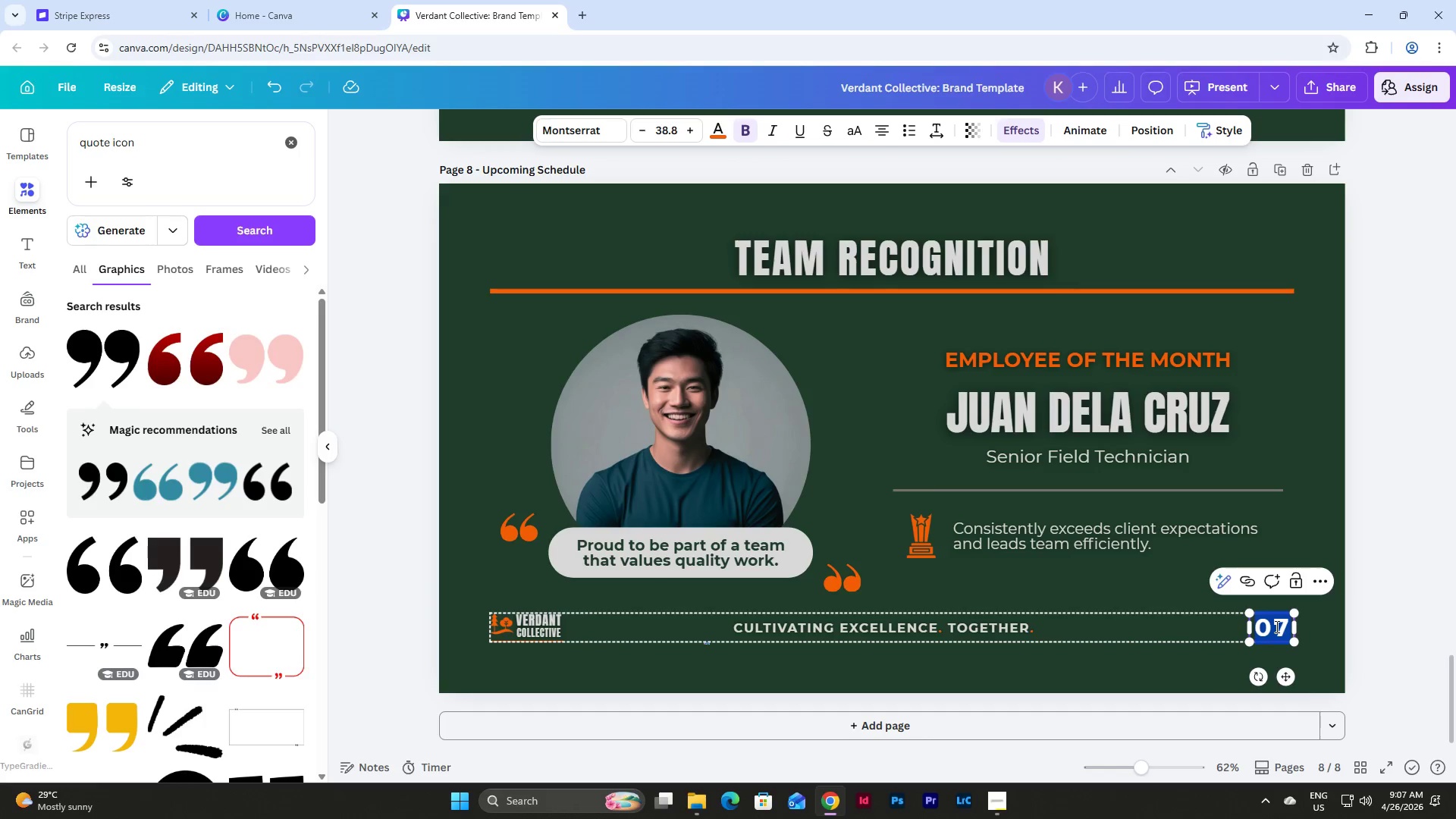 
triple_click([1276, 626])
 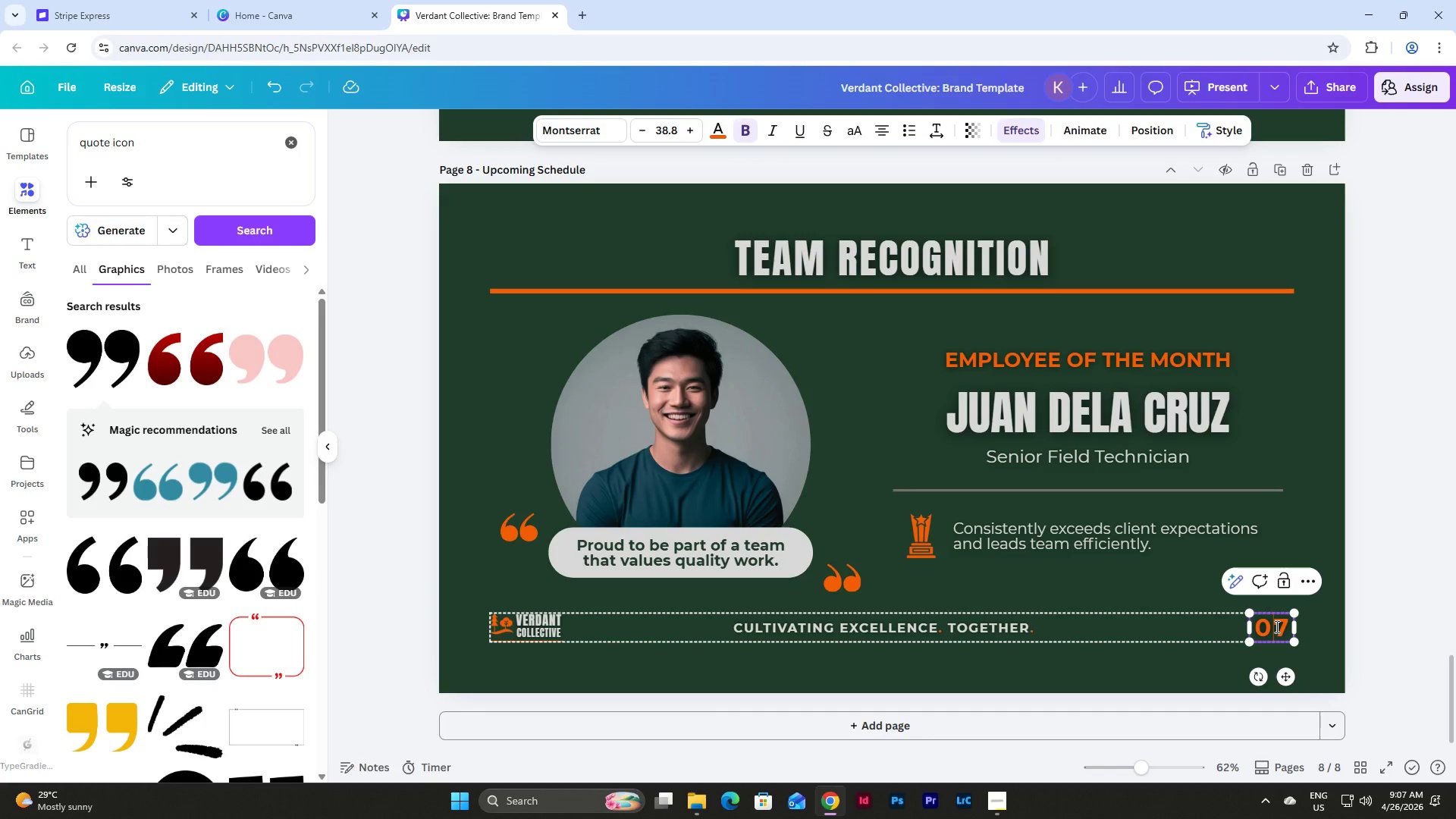 
left_click_drag(start_coordinate=[1276, 626], to_coordinate=[1283, 630])
 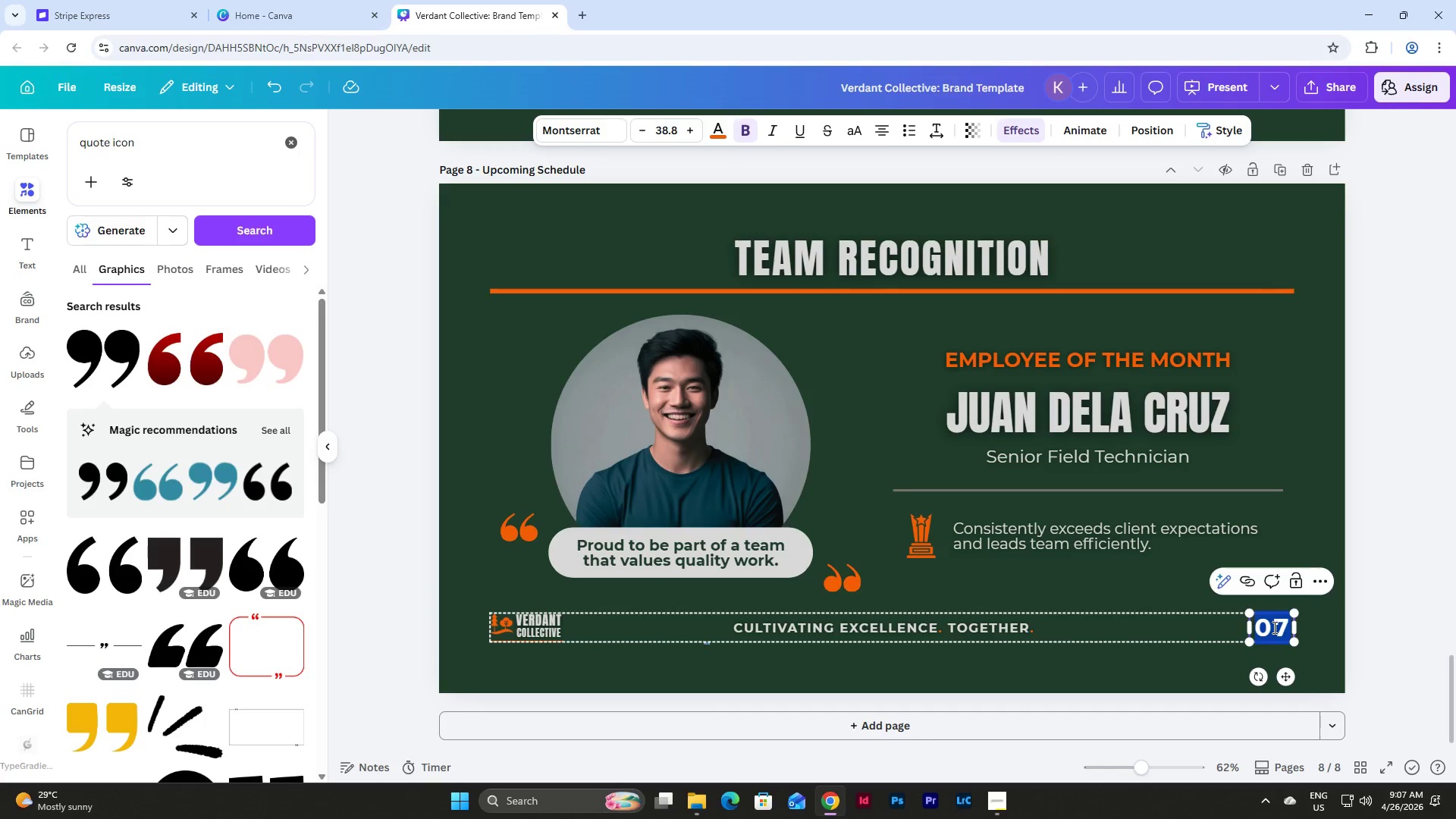 
left_click([1273, 627])
 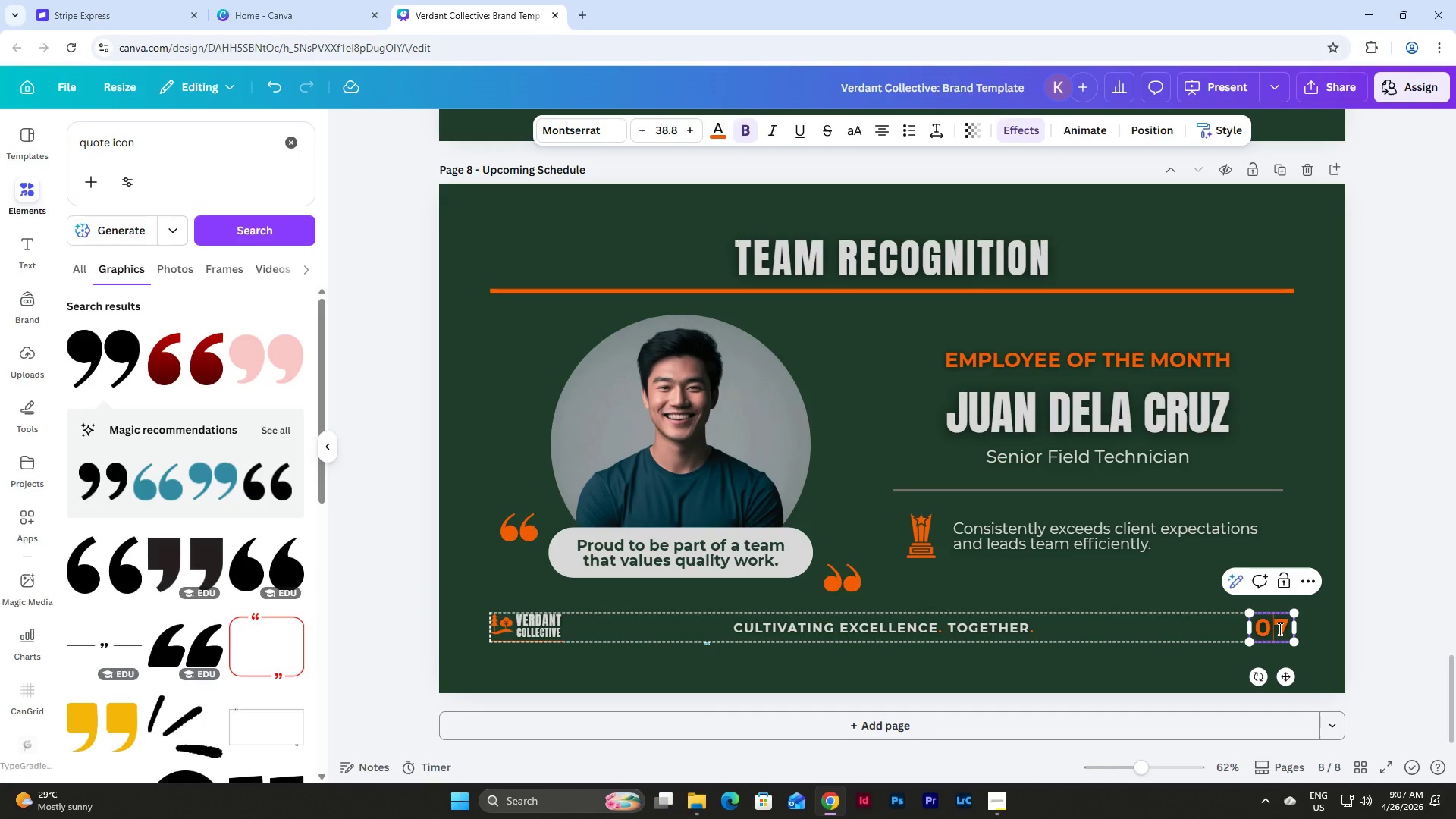 
left_click_drag(start_coordinate=[1279, 629], to_coordinate=[1285, 631])
 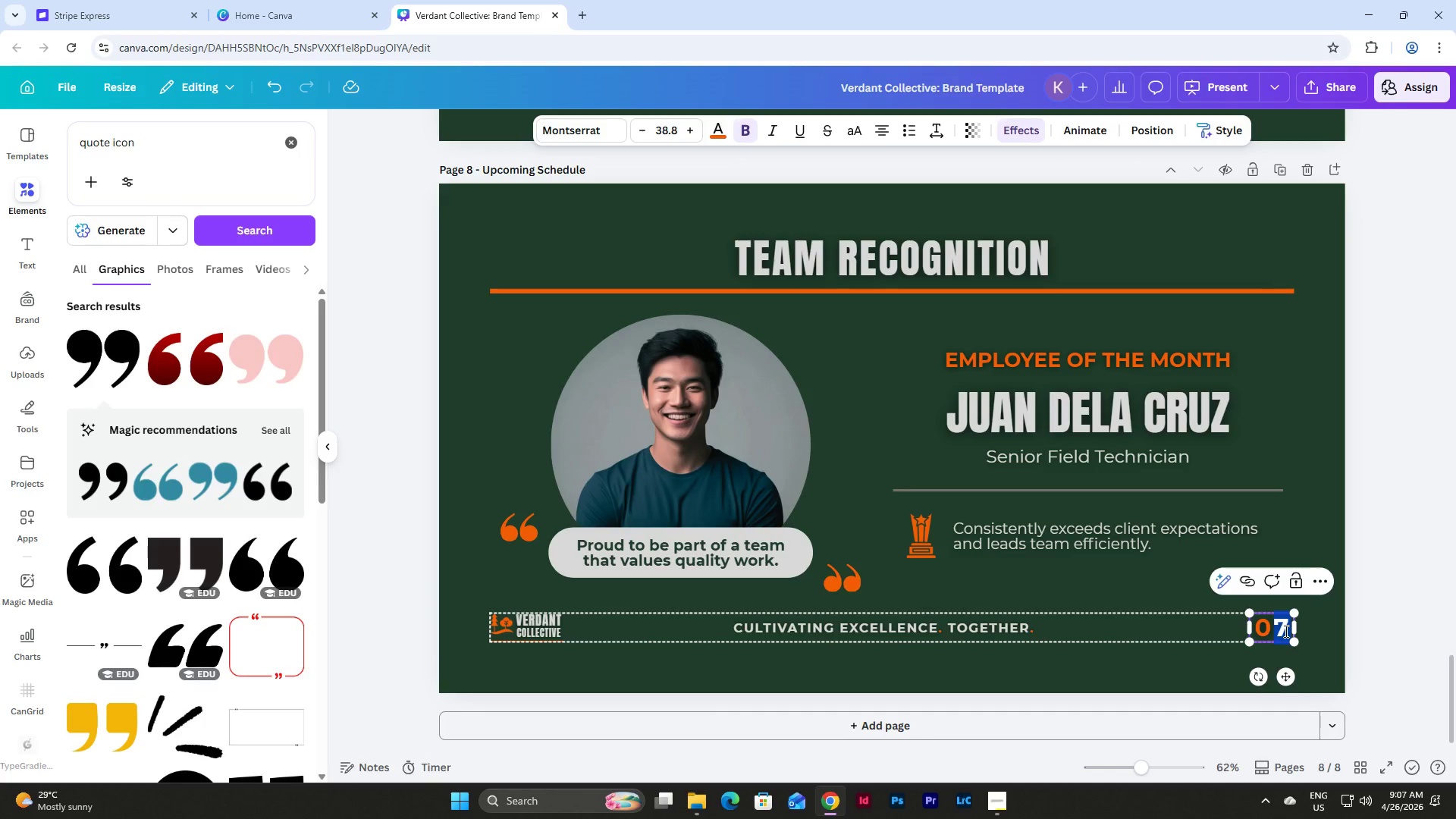 
key(Numpad8)
 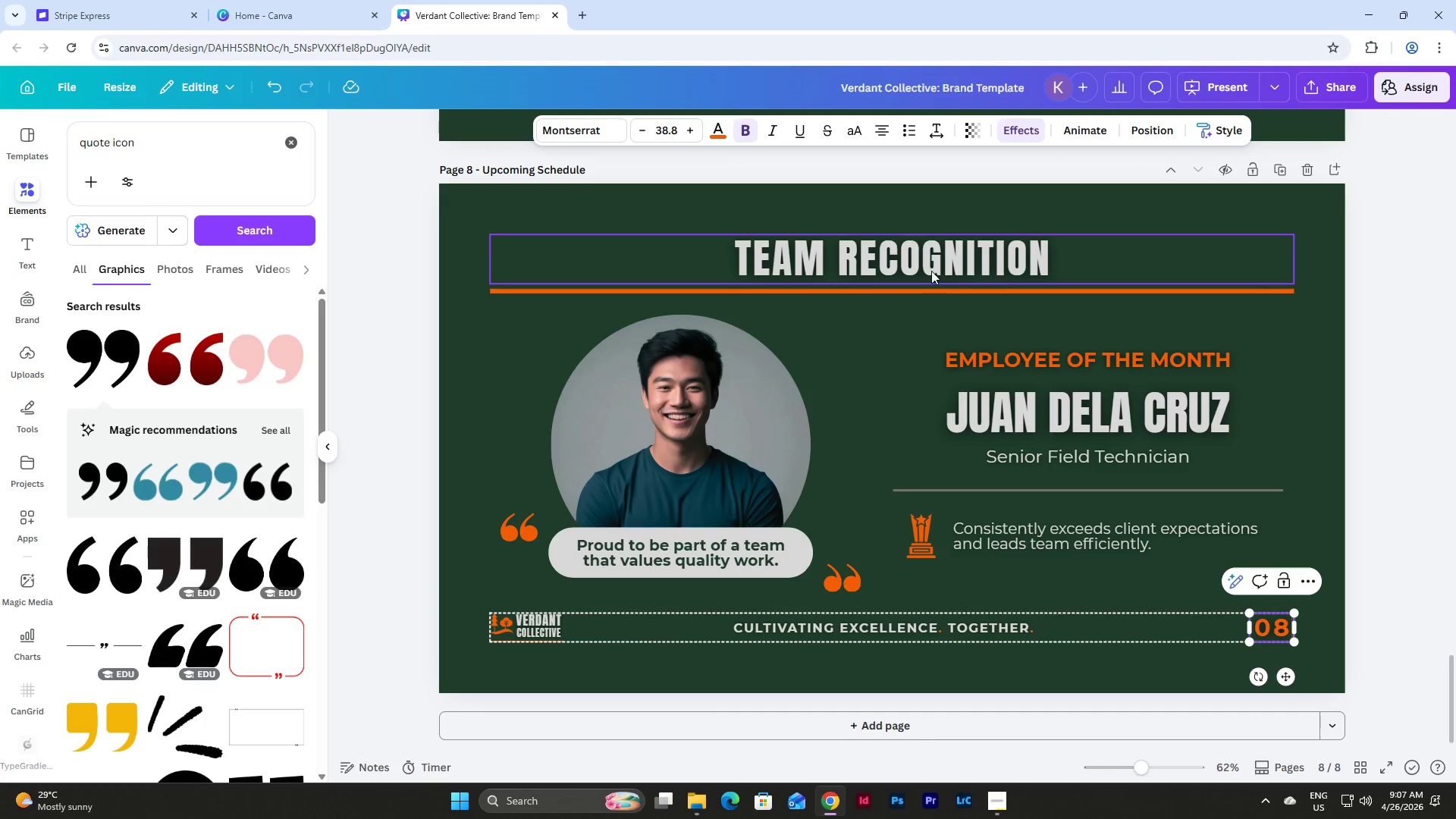 
double_click([930, 268])
 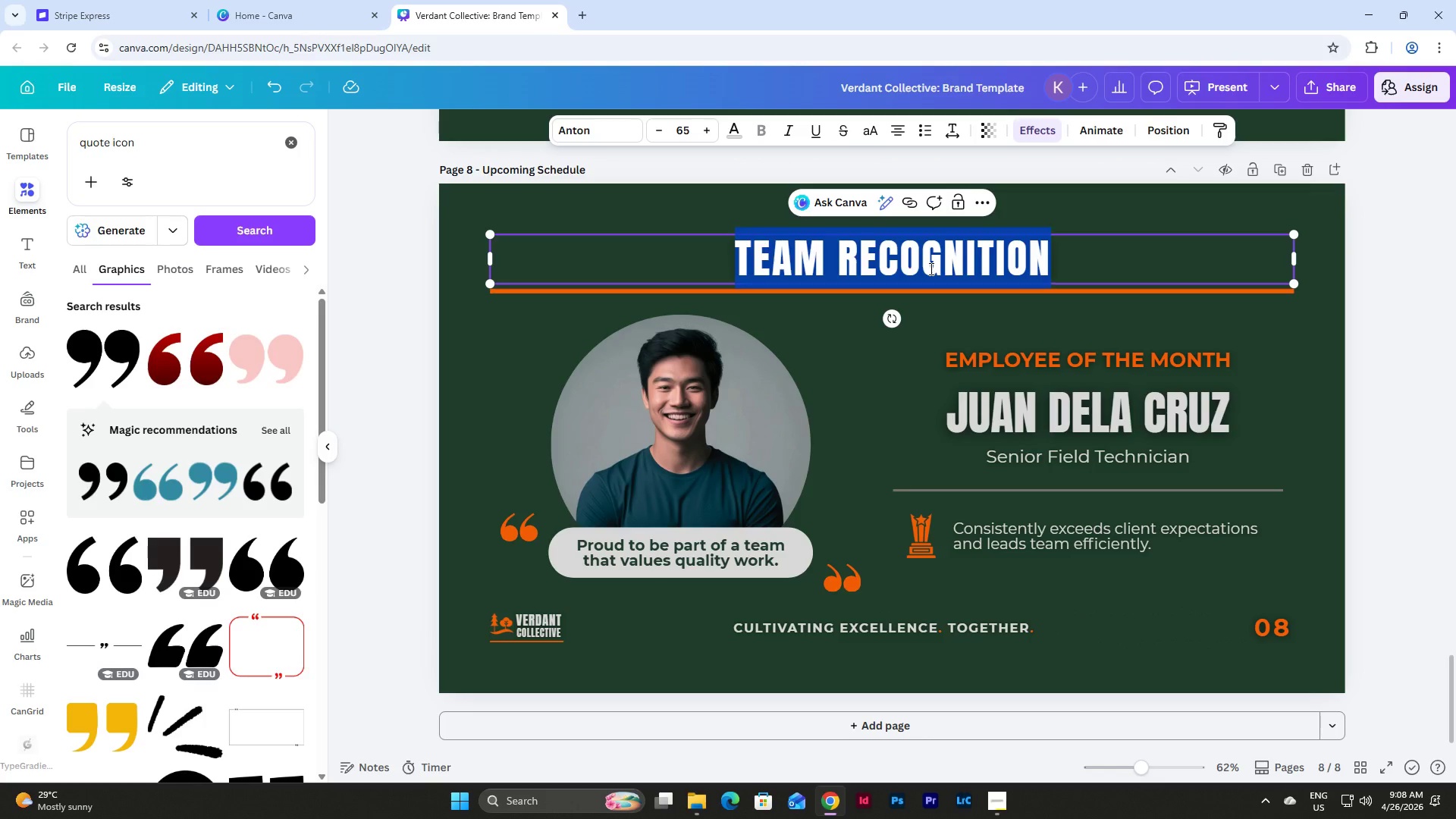 
type(UPCMO)
key(Backspace)
key(Backspace)
type(OMINGH)
key(Backspace)
 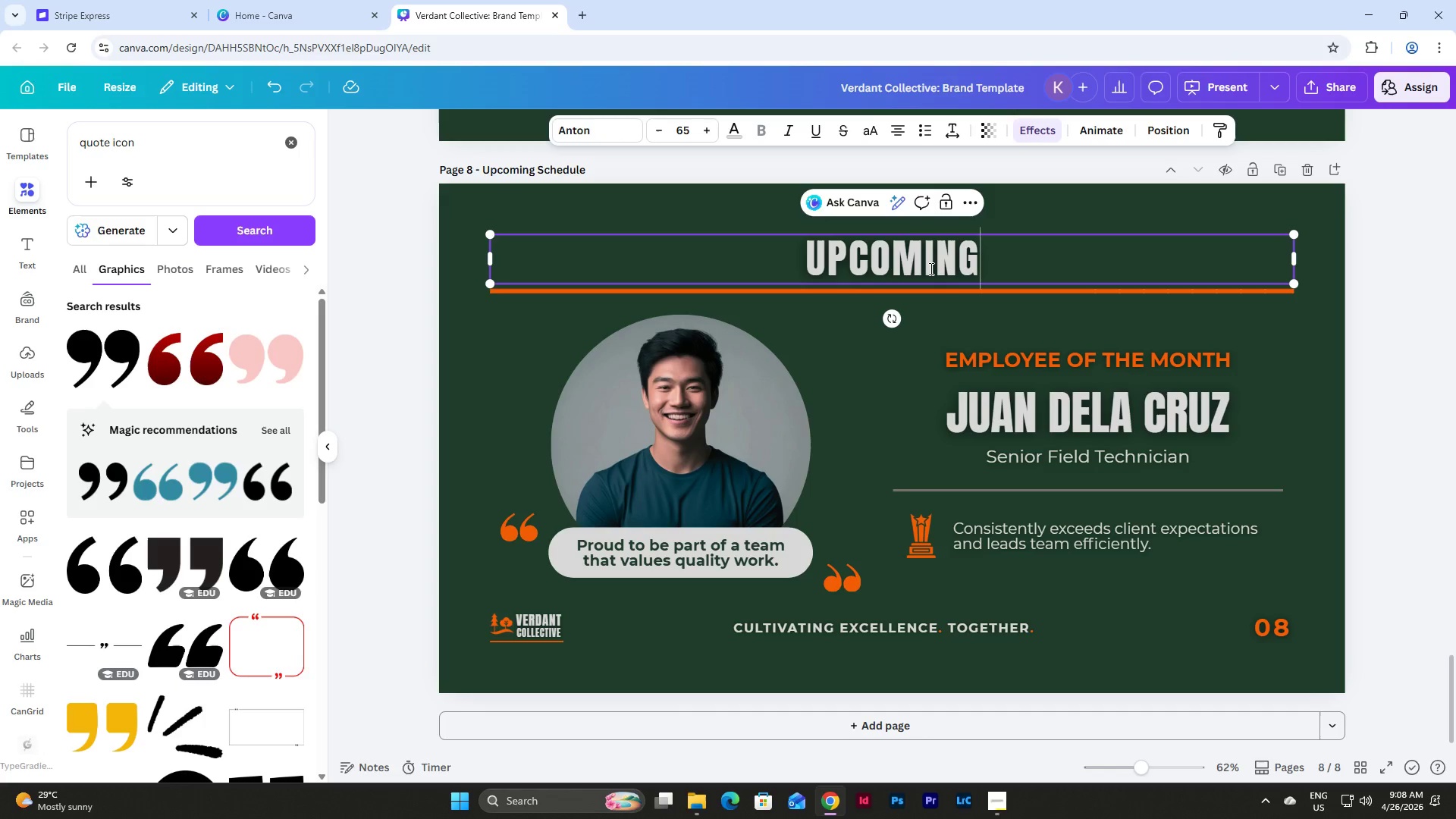 
type( SCHEDULE)
 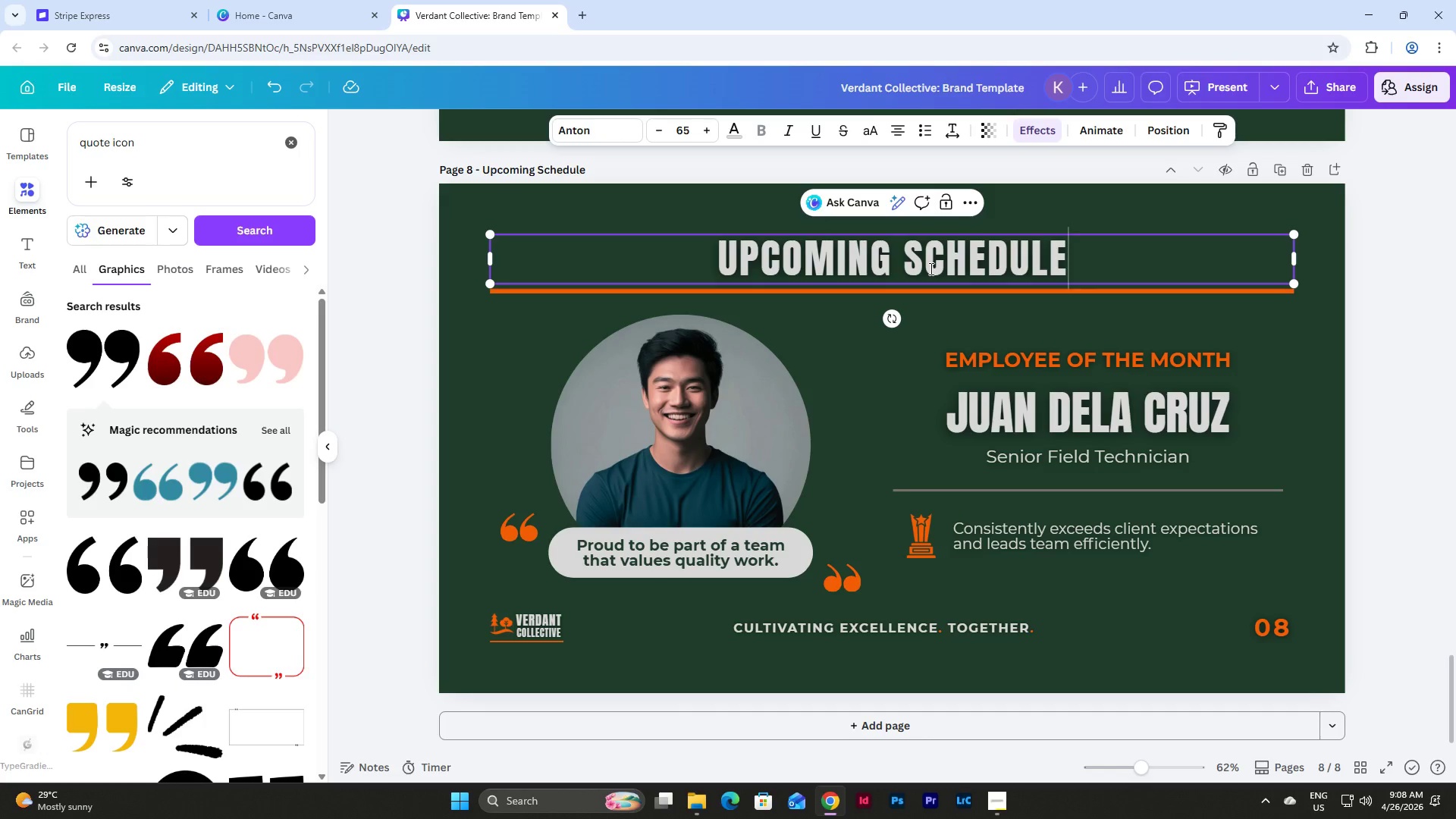 
left_click([475, 340])
 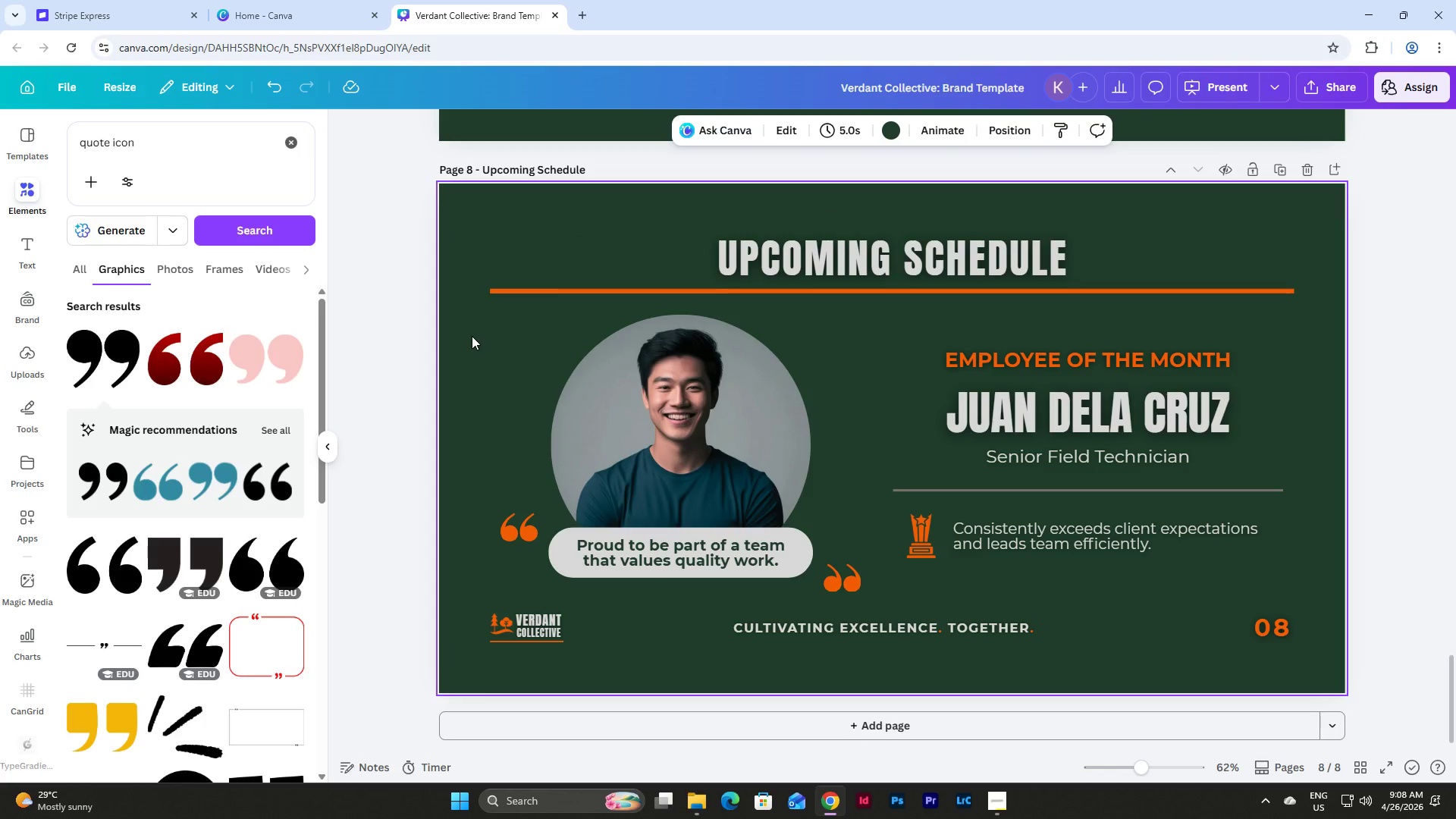 
left_click_drag(start_coordinate=[472, 336], to_coordinate=[1198, 578])
 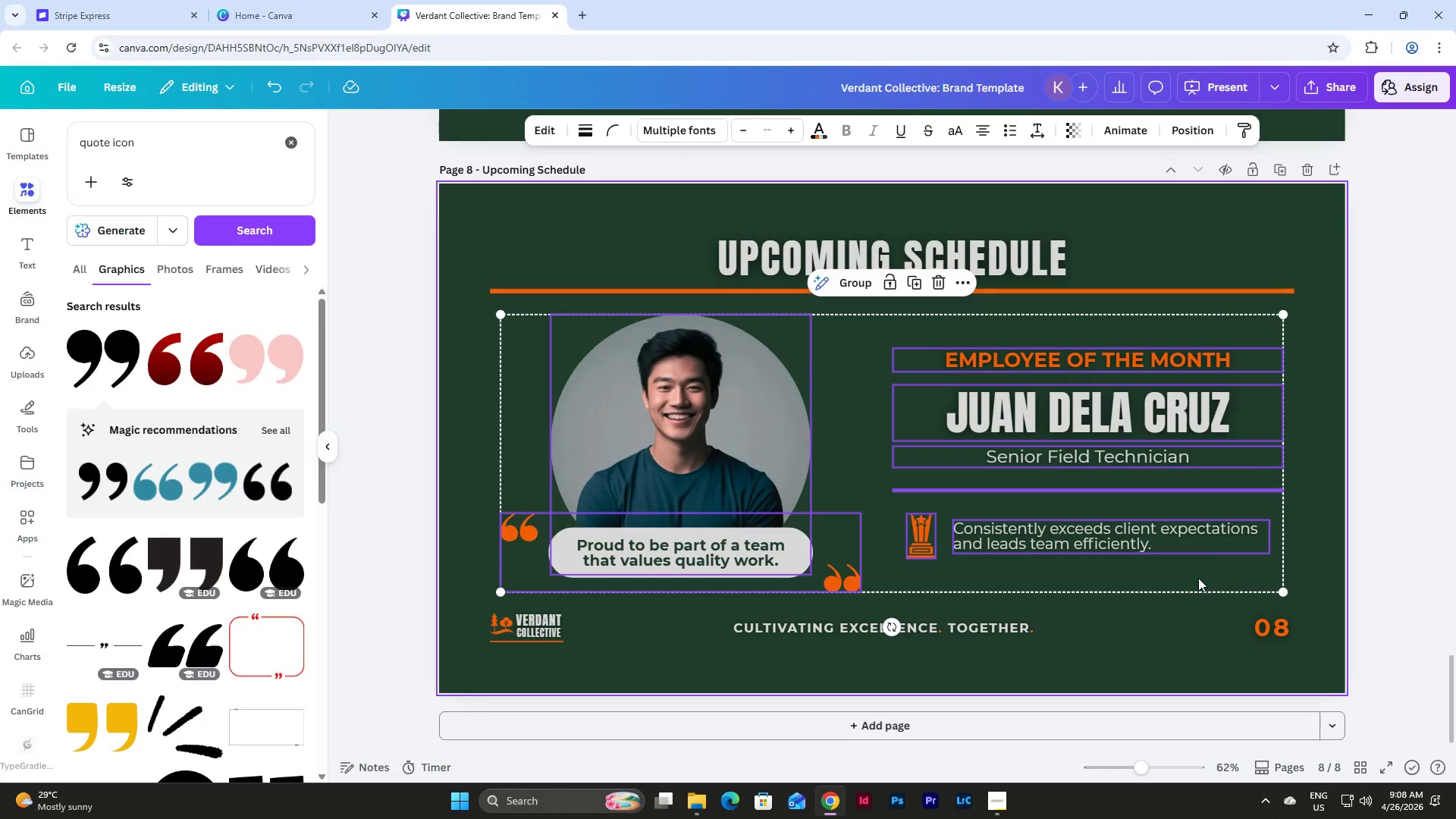 
key(Backspace)
 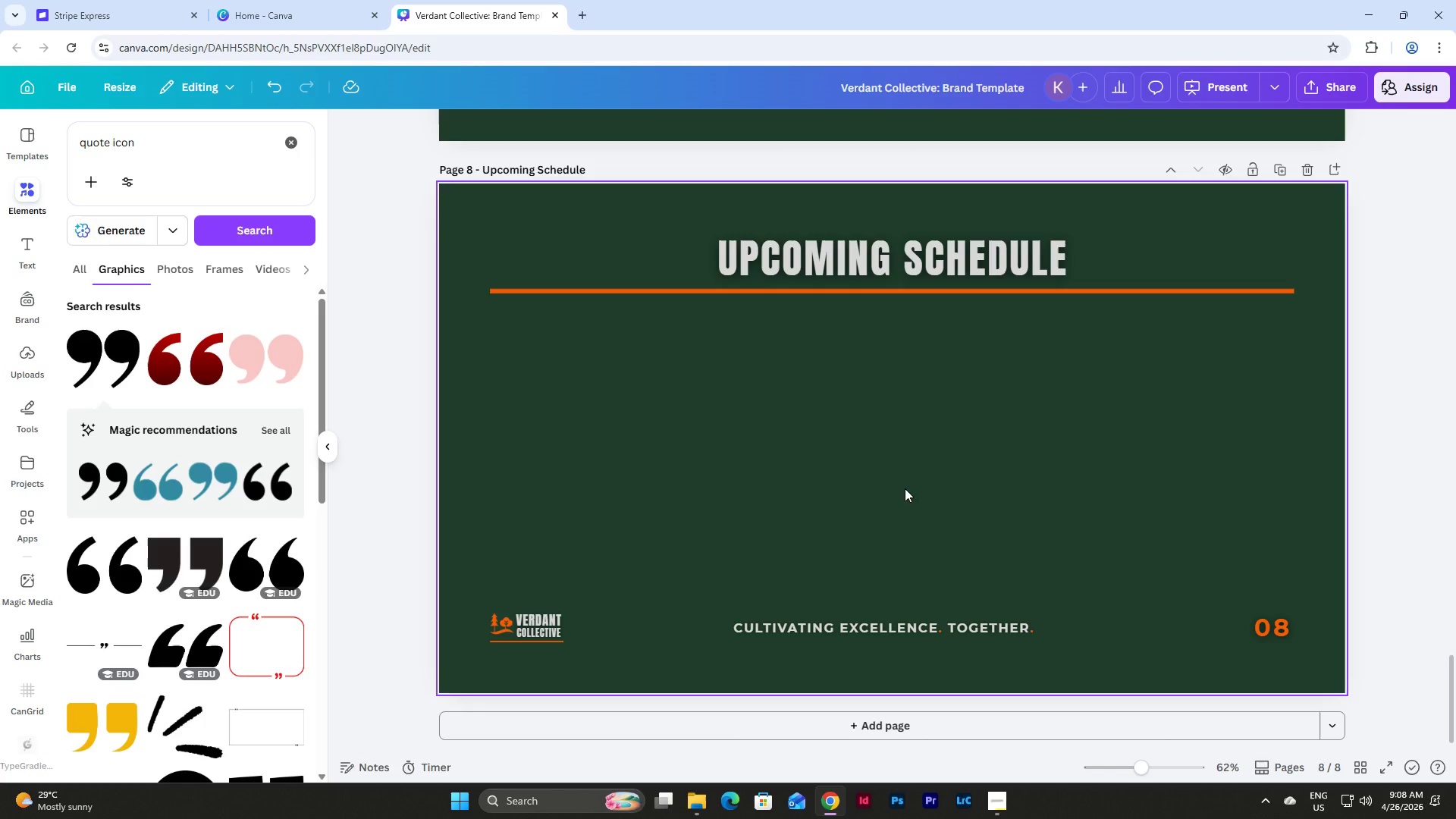 
wait(5.7)
 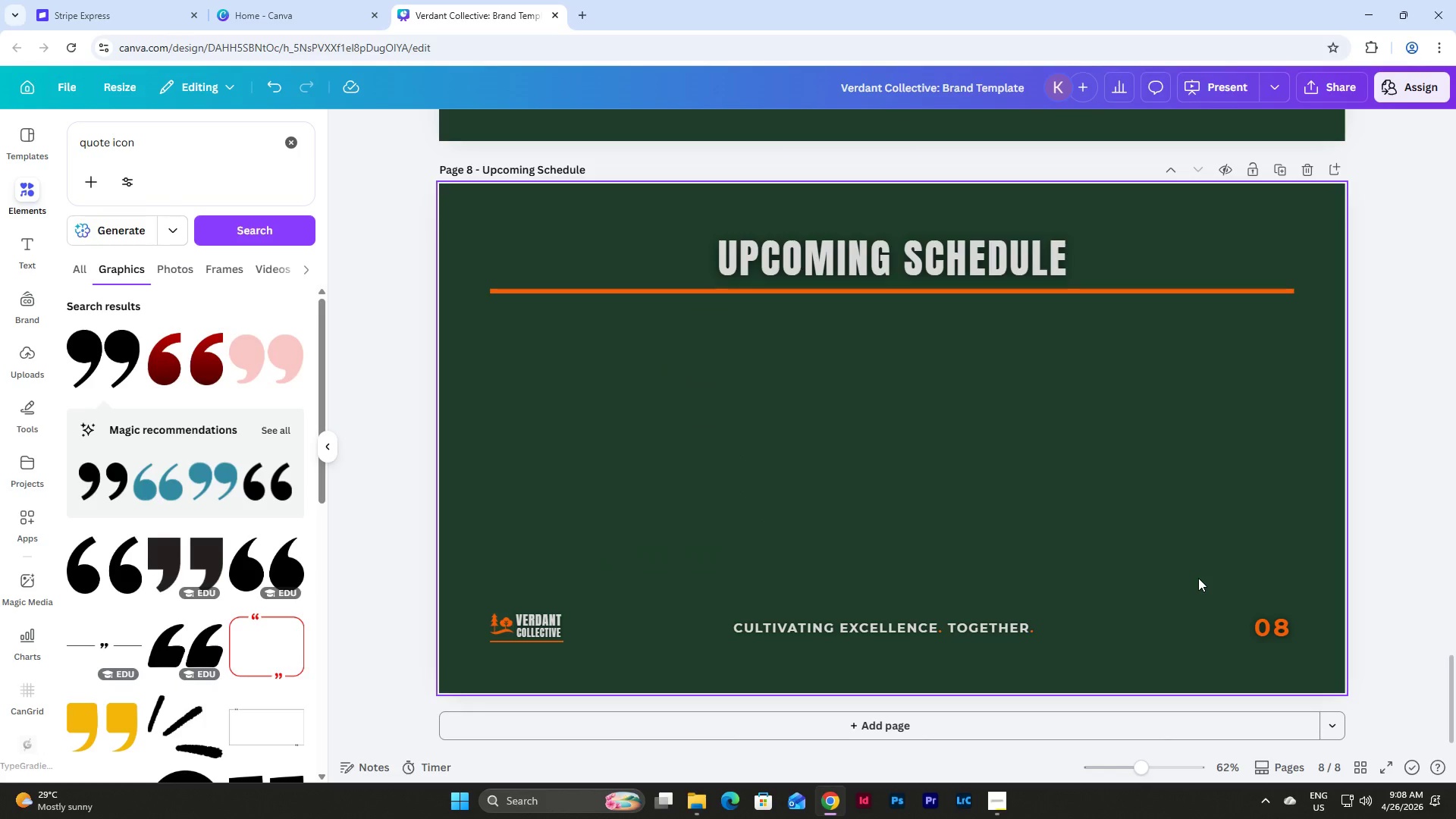 
left_click([30, 249])
 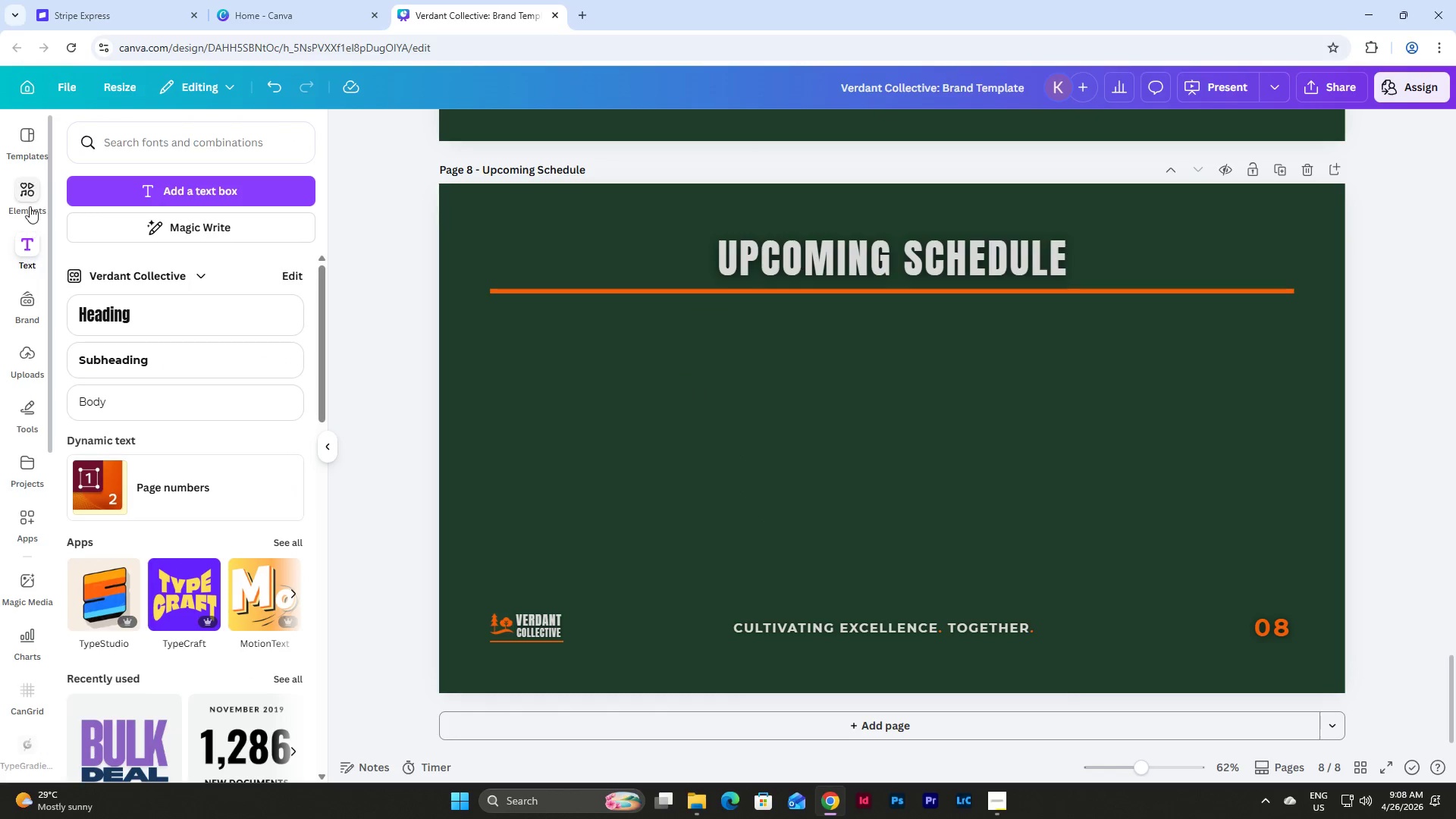 
left_click([33, 194])
 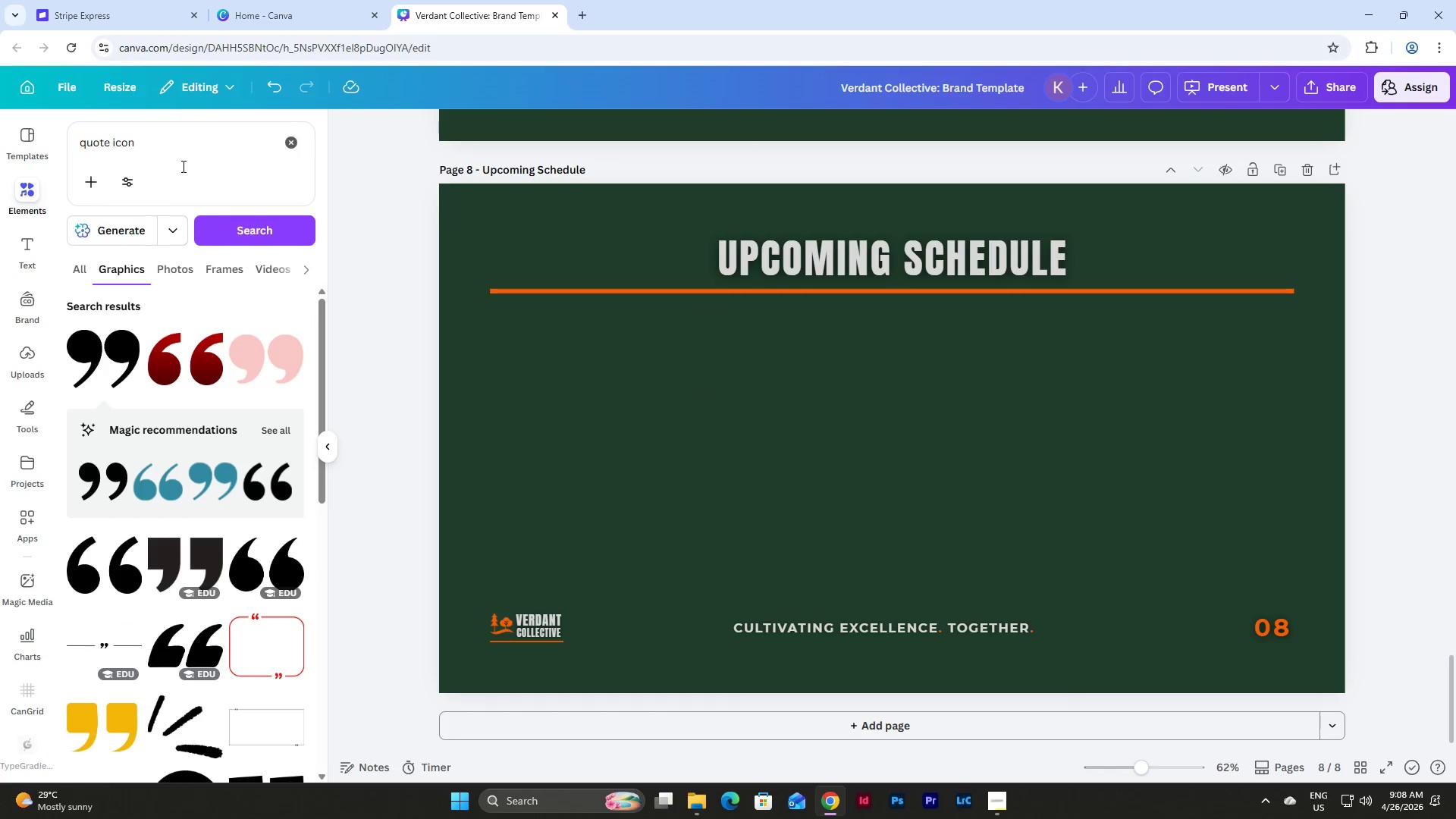 
left_click([179, 148])
 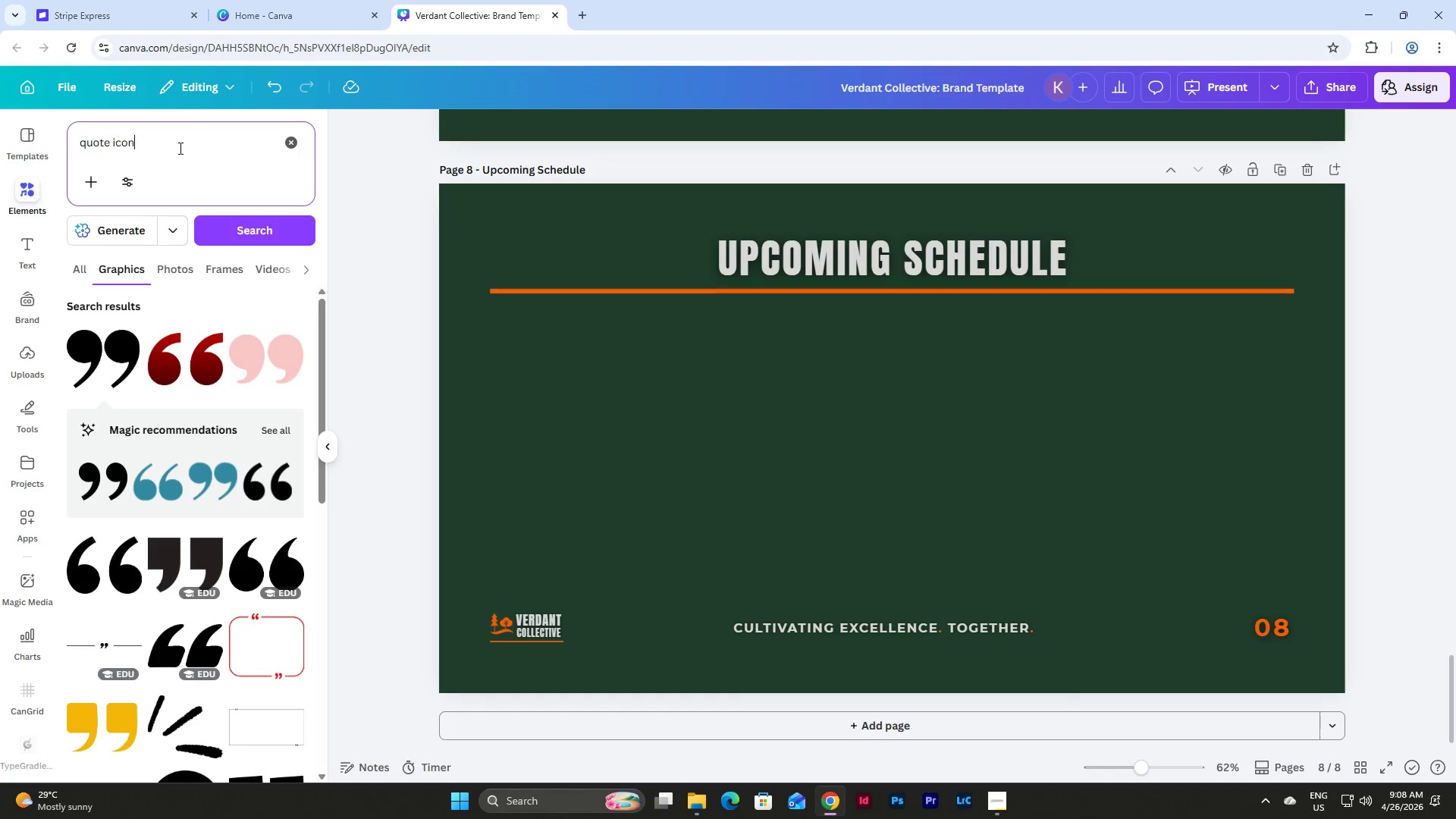 
left_click_drag(start_coordinate=[179, 148], to_coordinate=[71, 148])
 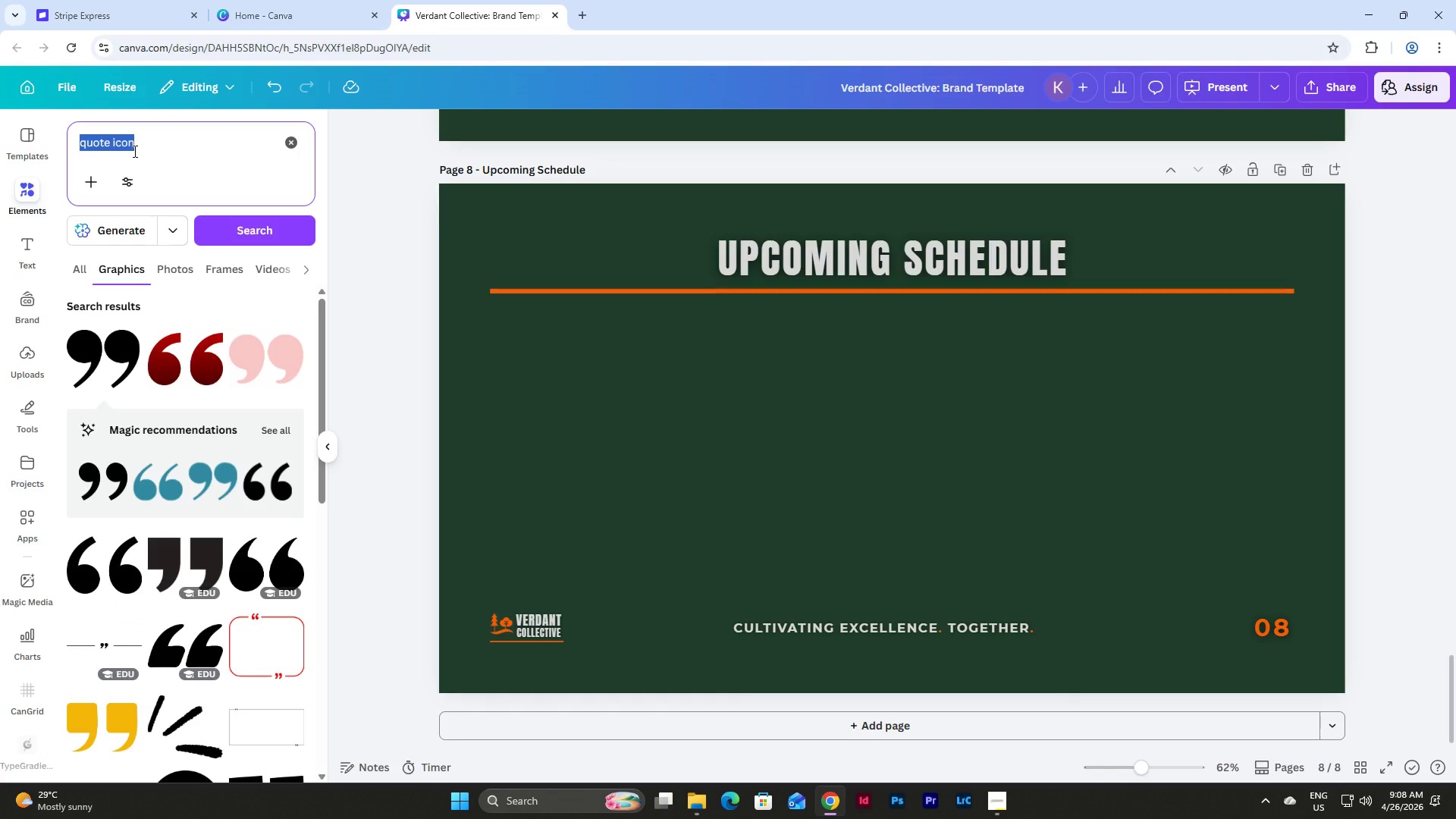 
key(C)
 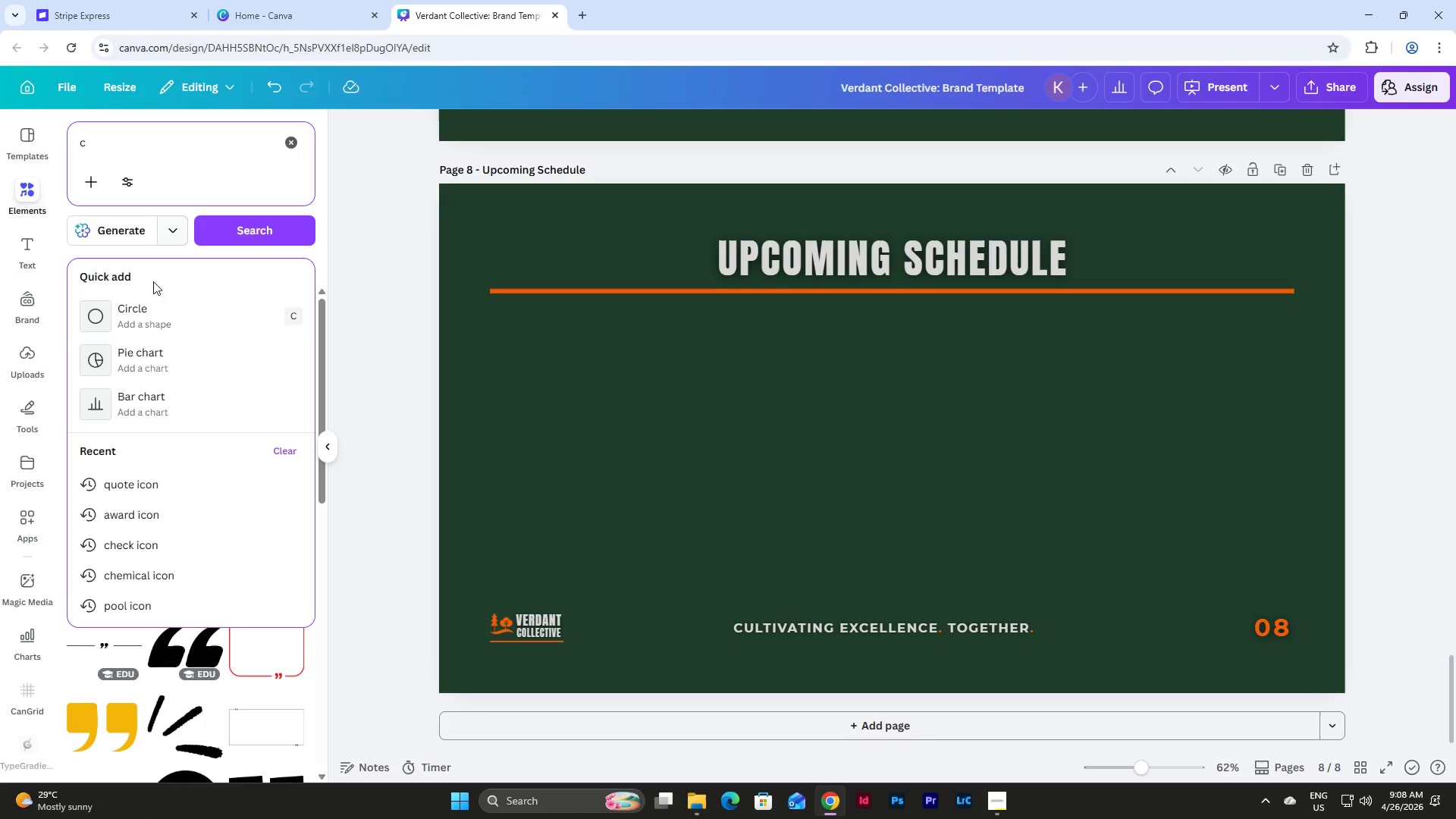 
left_click([149, 309])
 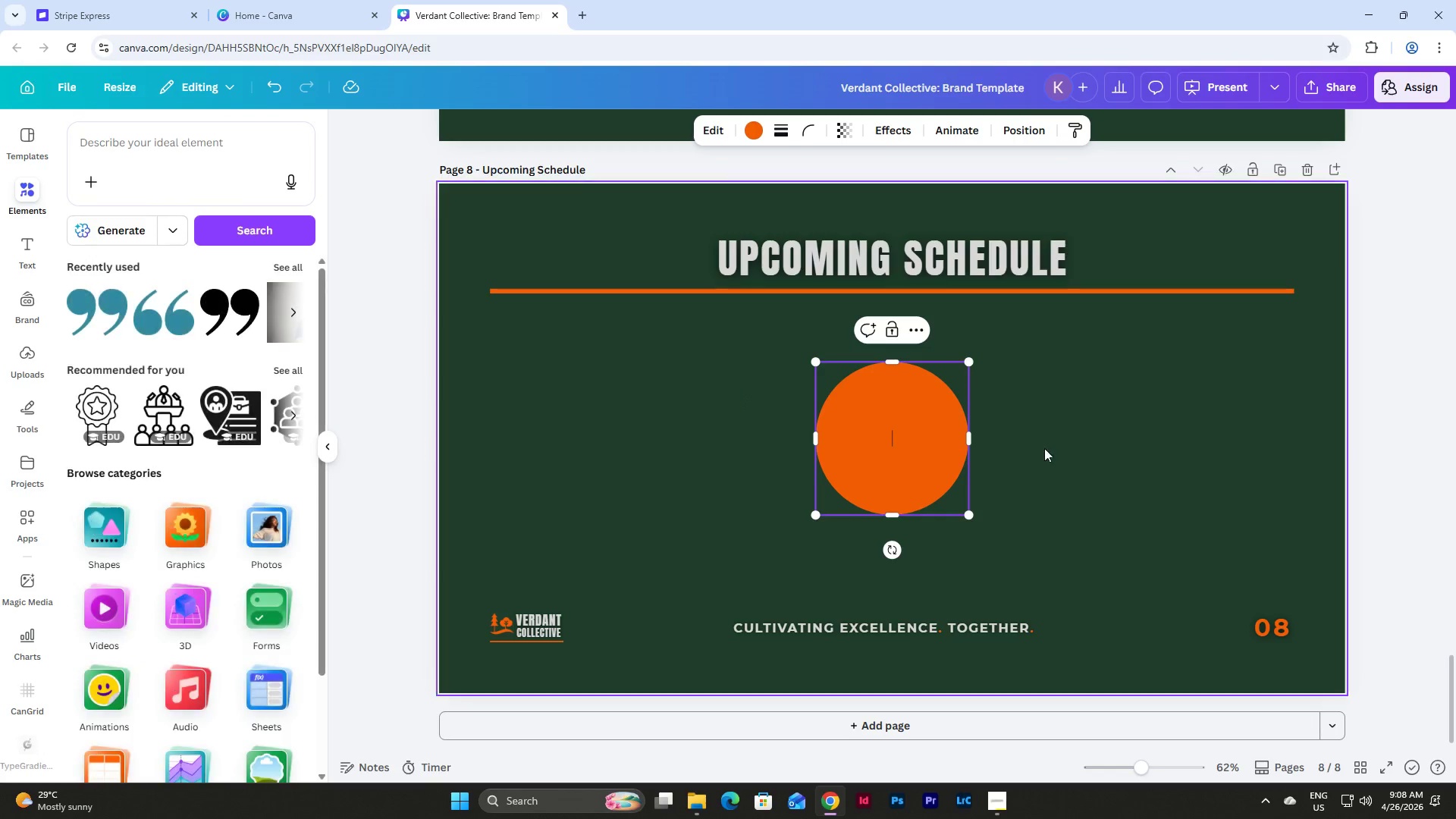 
left_click([1065, 450])
 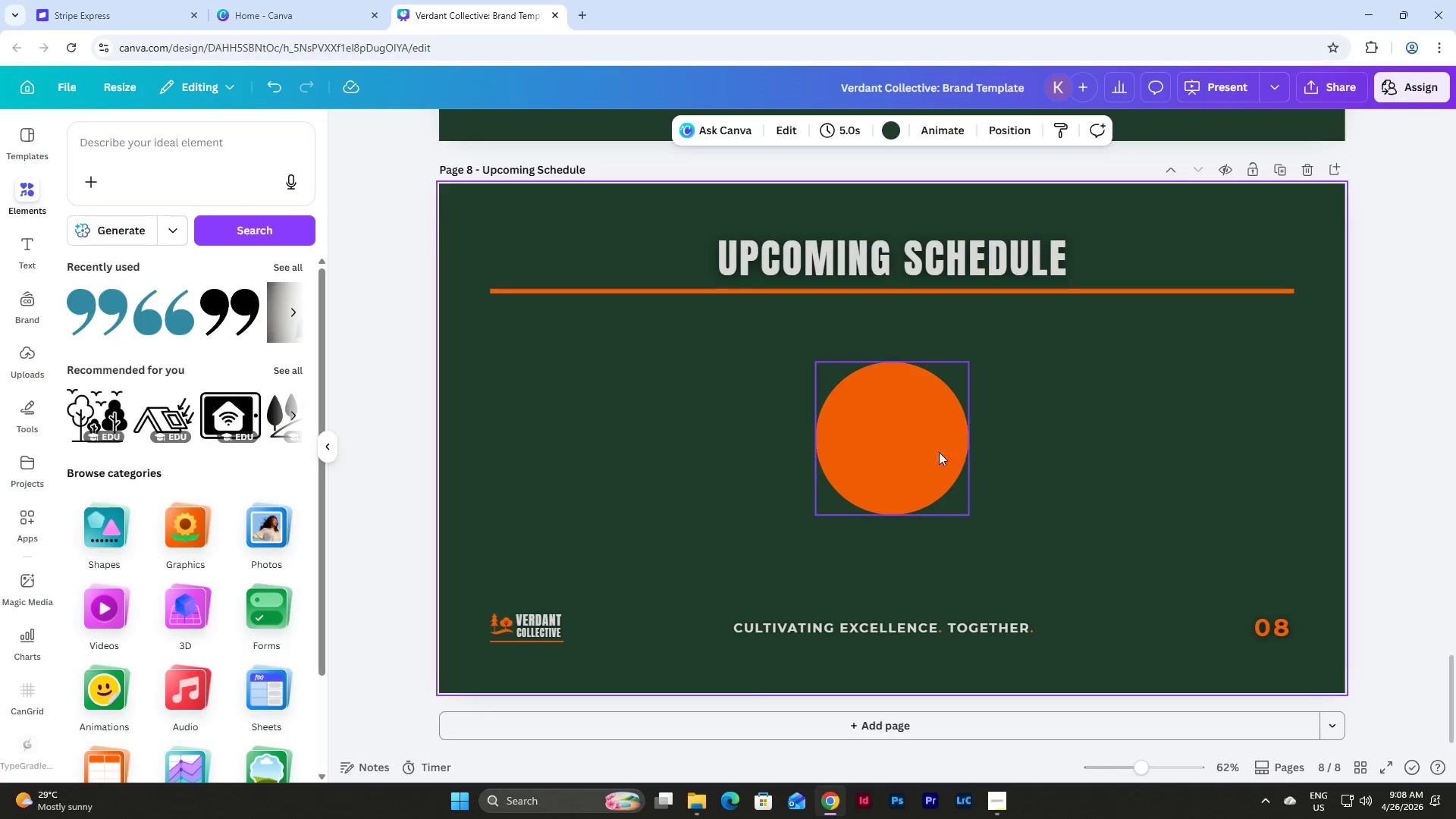 
left_click([914, 450])
 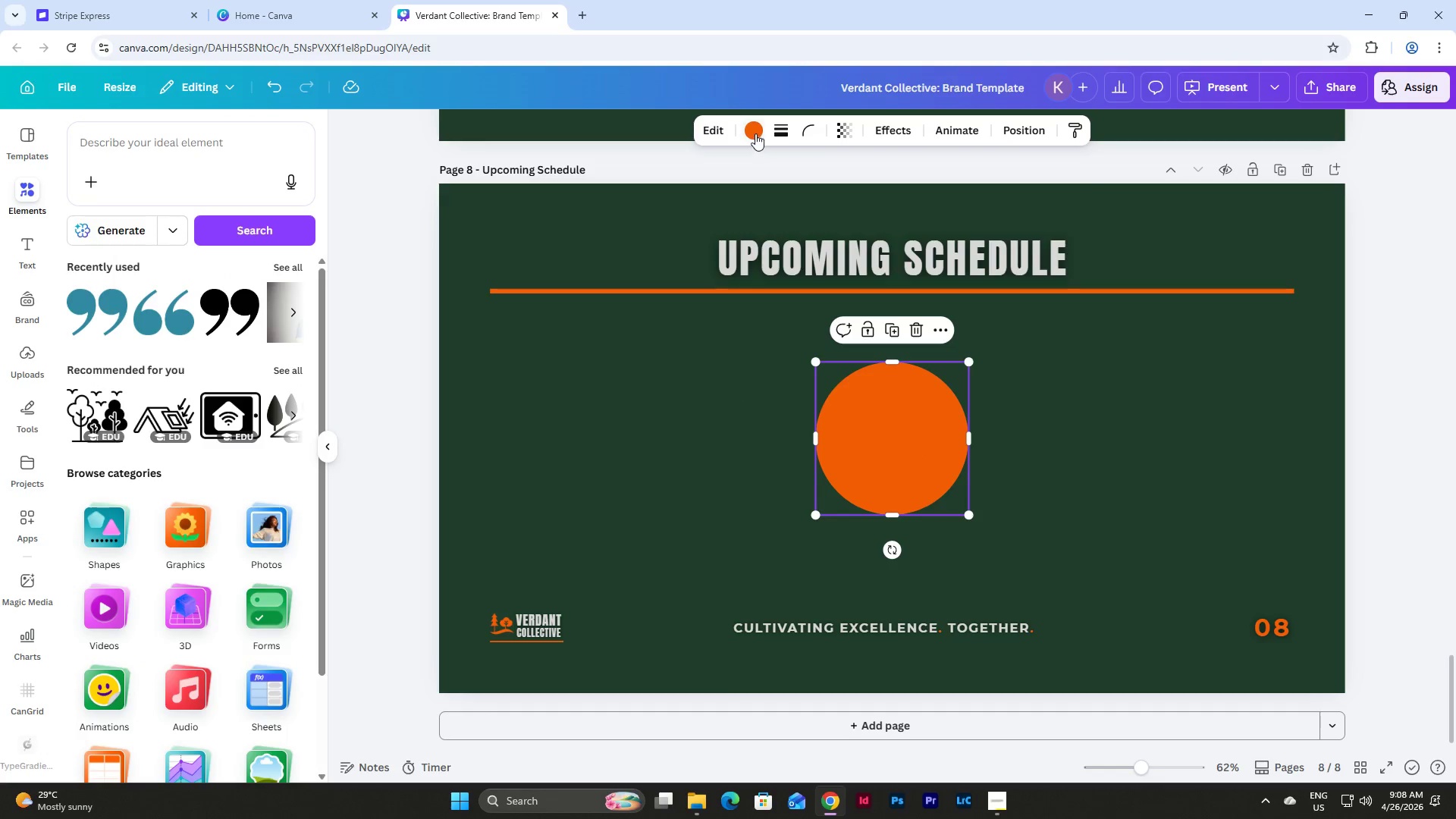 
left_click([755, 133])
 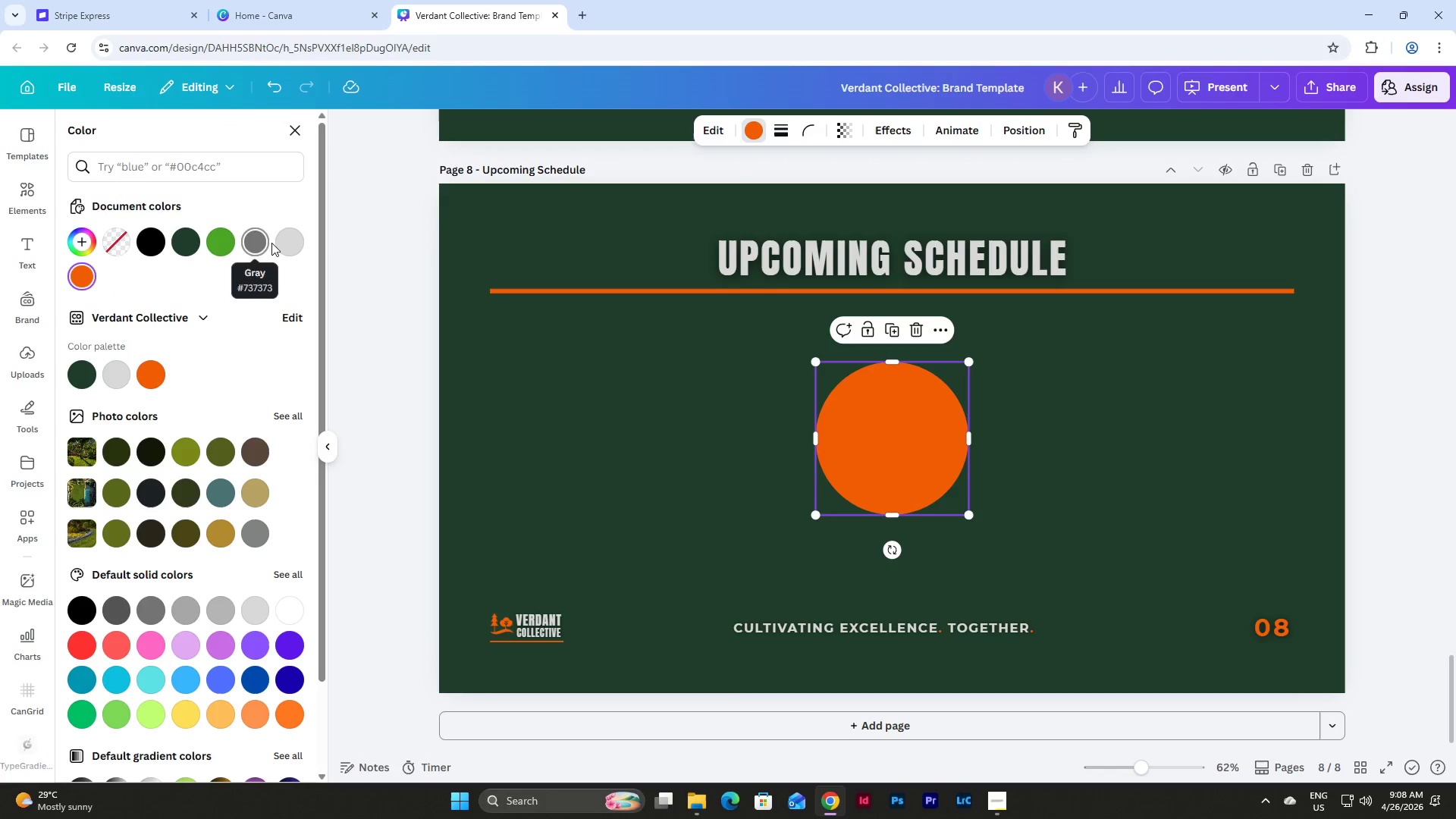 
left_click([286, 243])
 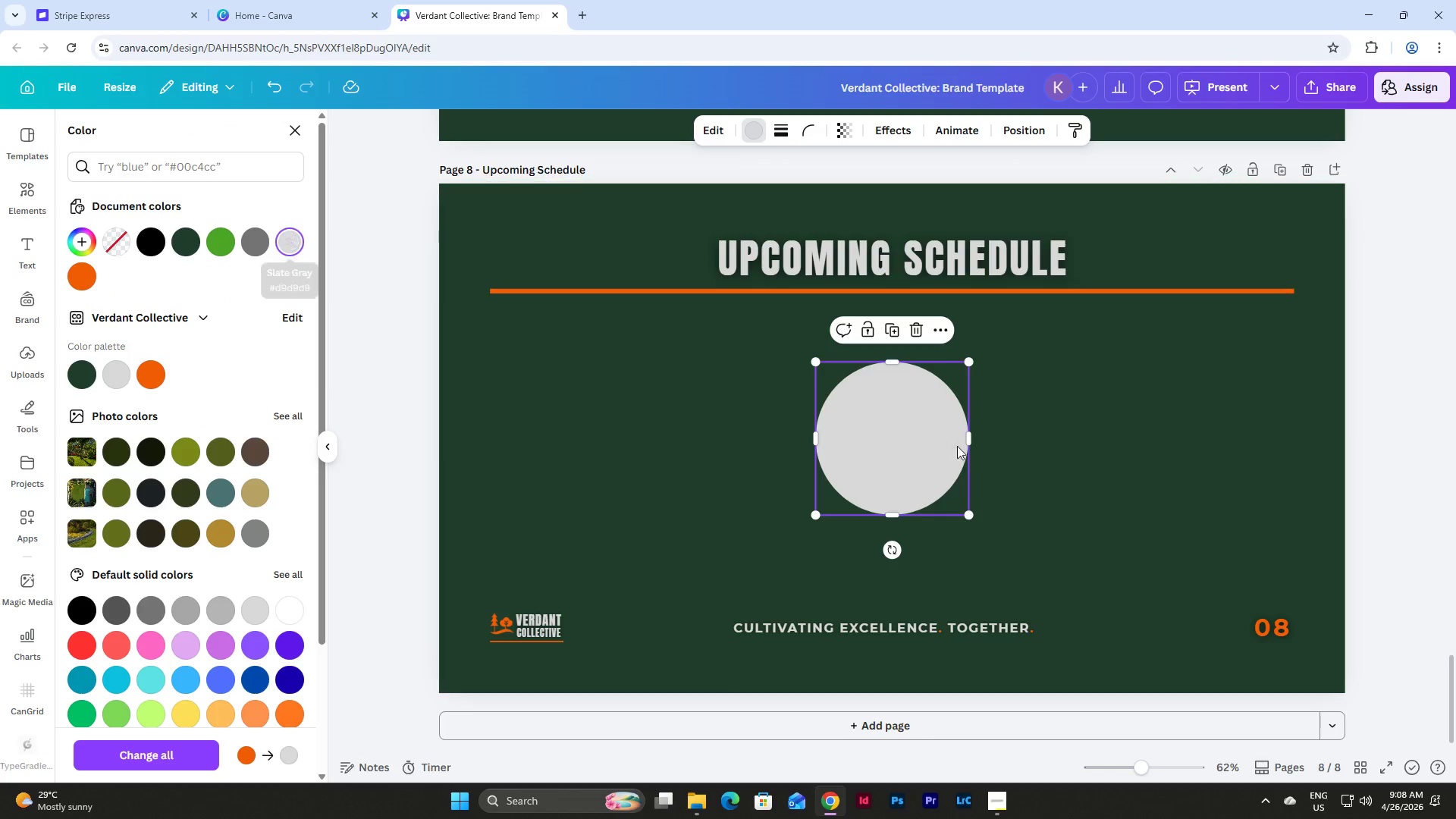 
left_click([997, 457])
 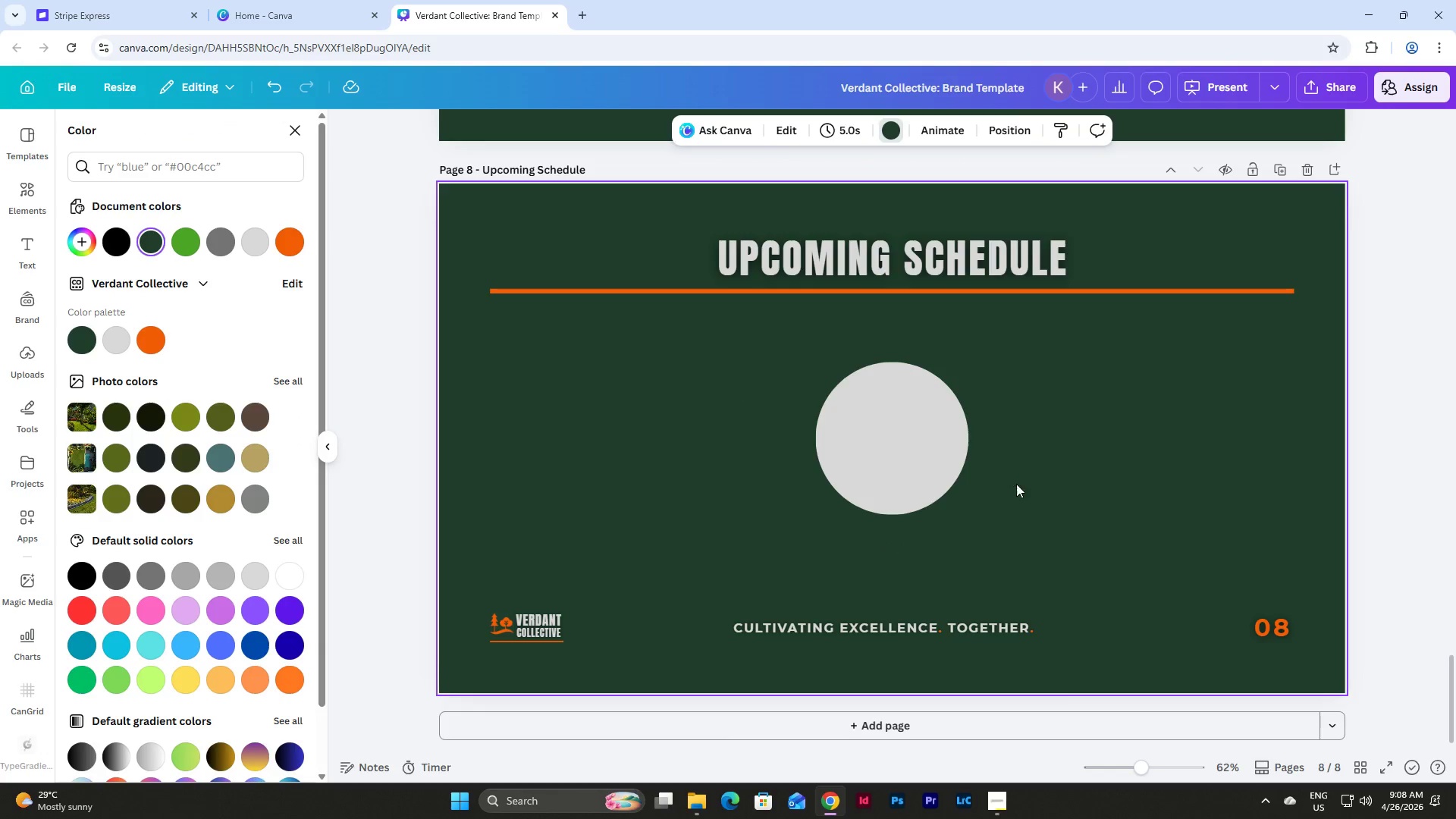 
left_click_drag(start_coordinate=[1016, 484], to_coordinate=[755, 384])
 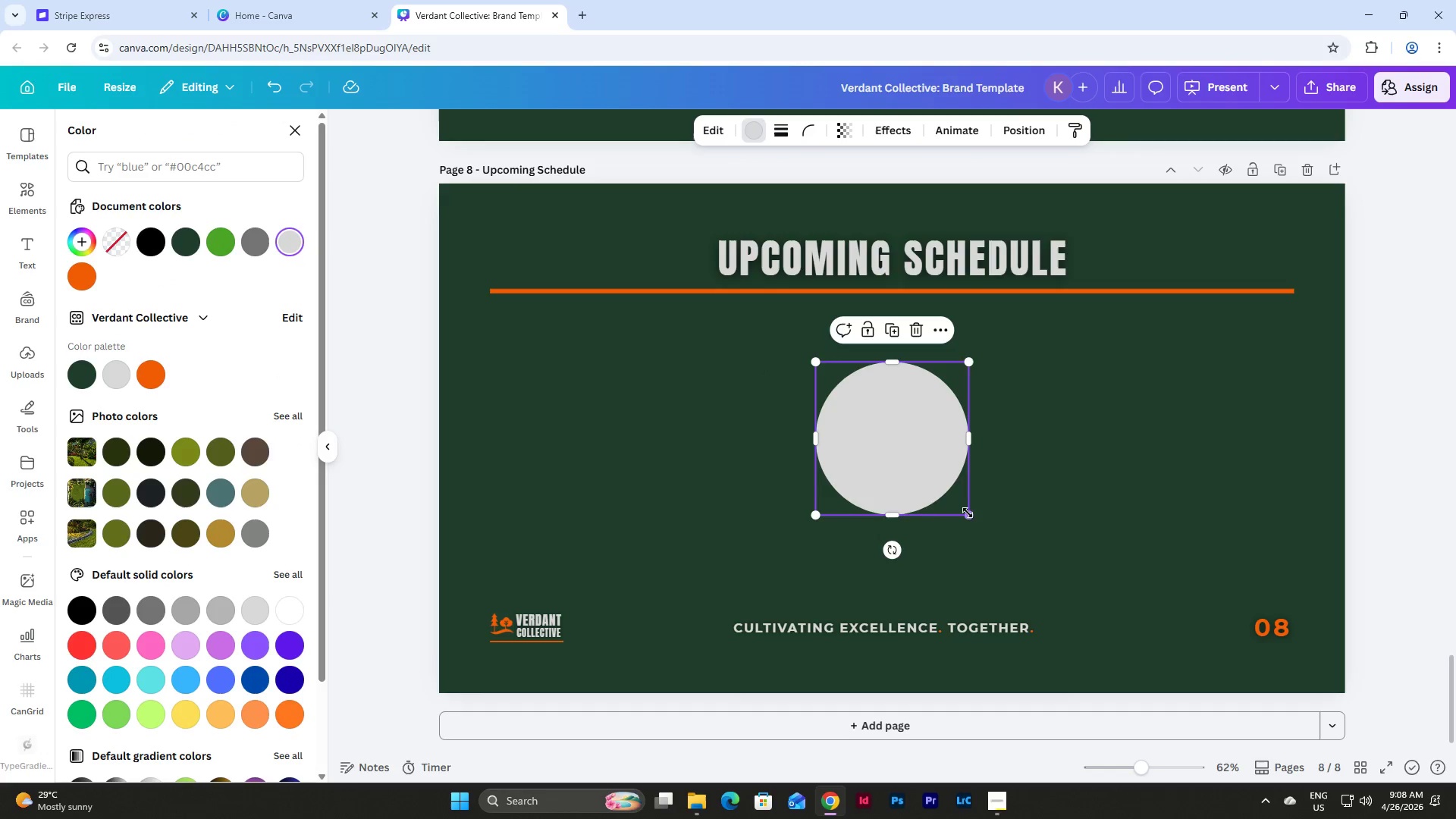 
left_click_drag(start_coordinate=[900, 443], to_coordinate=[578, 415])
 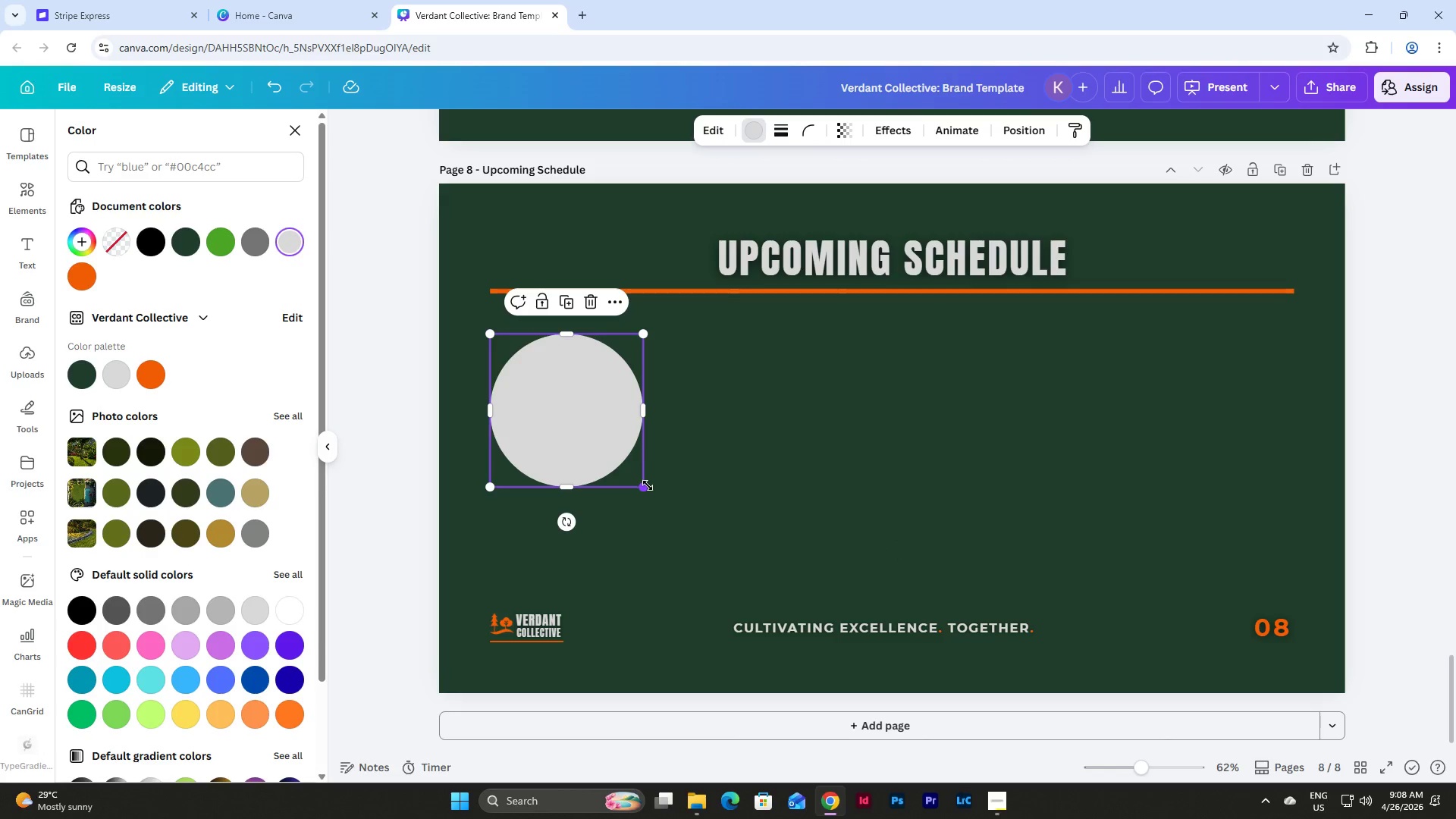 
left_click_drag(start_coordinate=[648, 485], to_coordinate=[623, 463])
 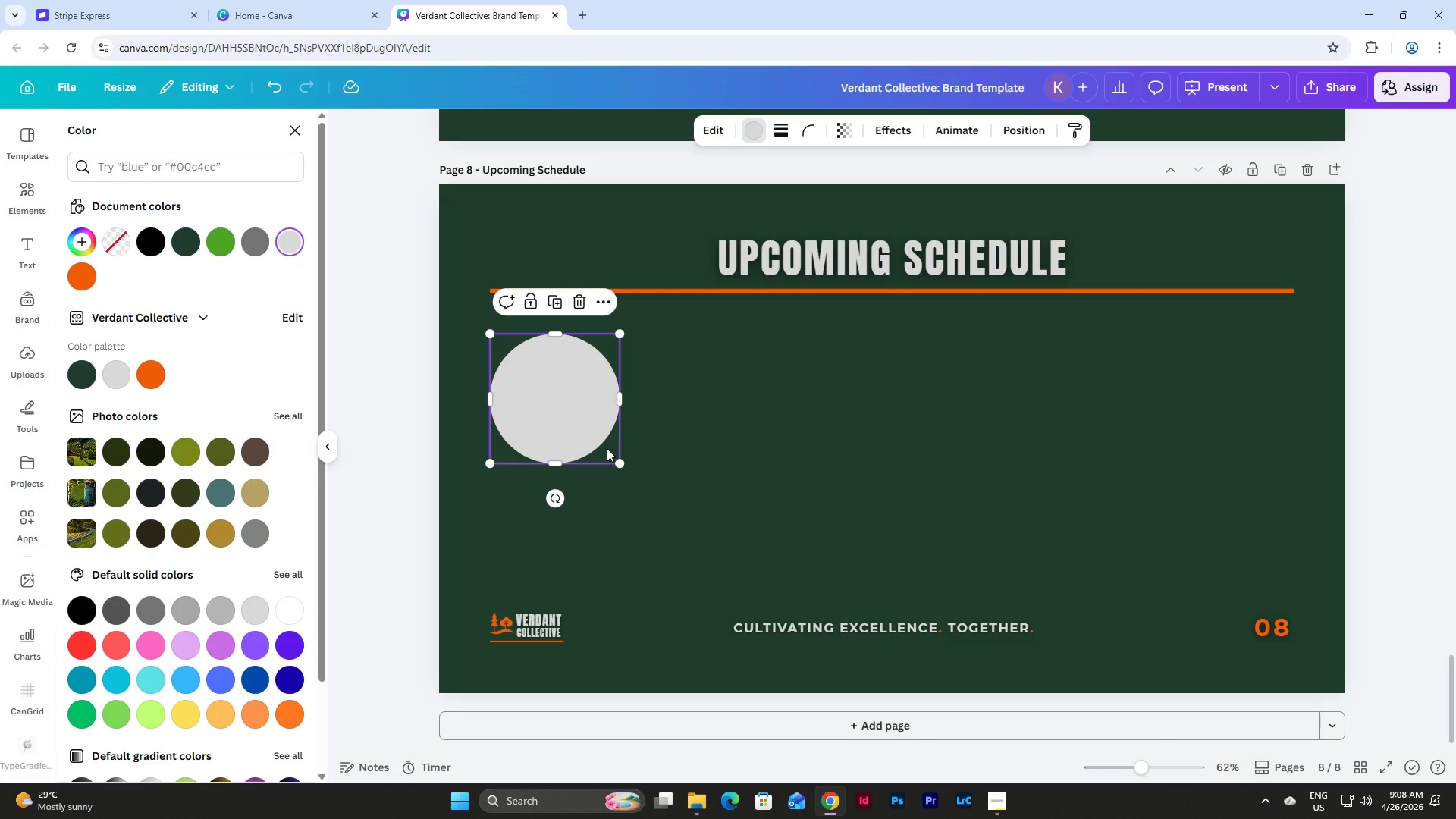 
left_click_drag(start_coordinate=[623, 466], to_coordinate=[627, 466])
 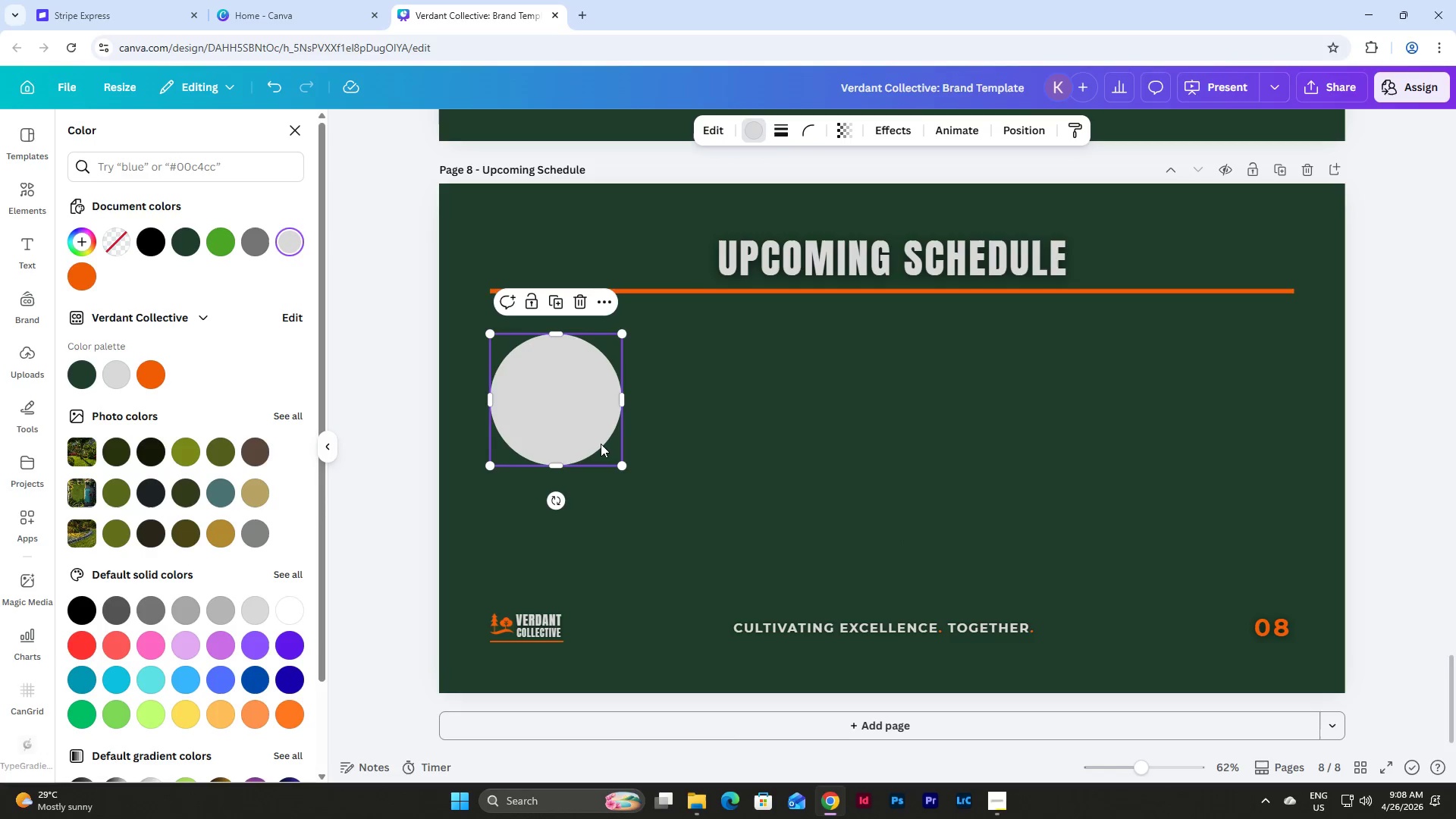 
left_click_drag(start_coordinate=[601, 444], to_coordinate=[601, 438])
 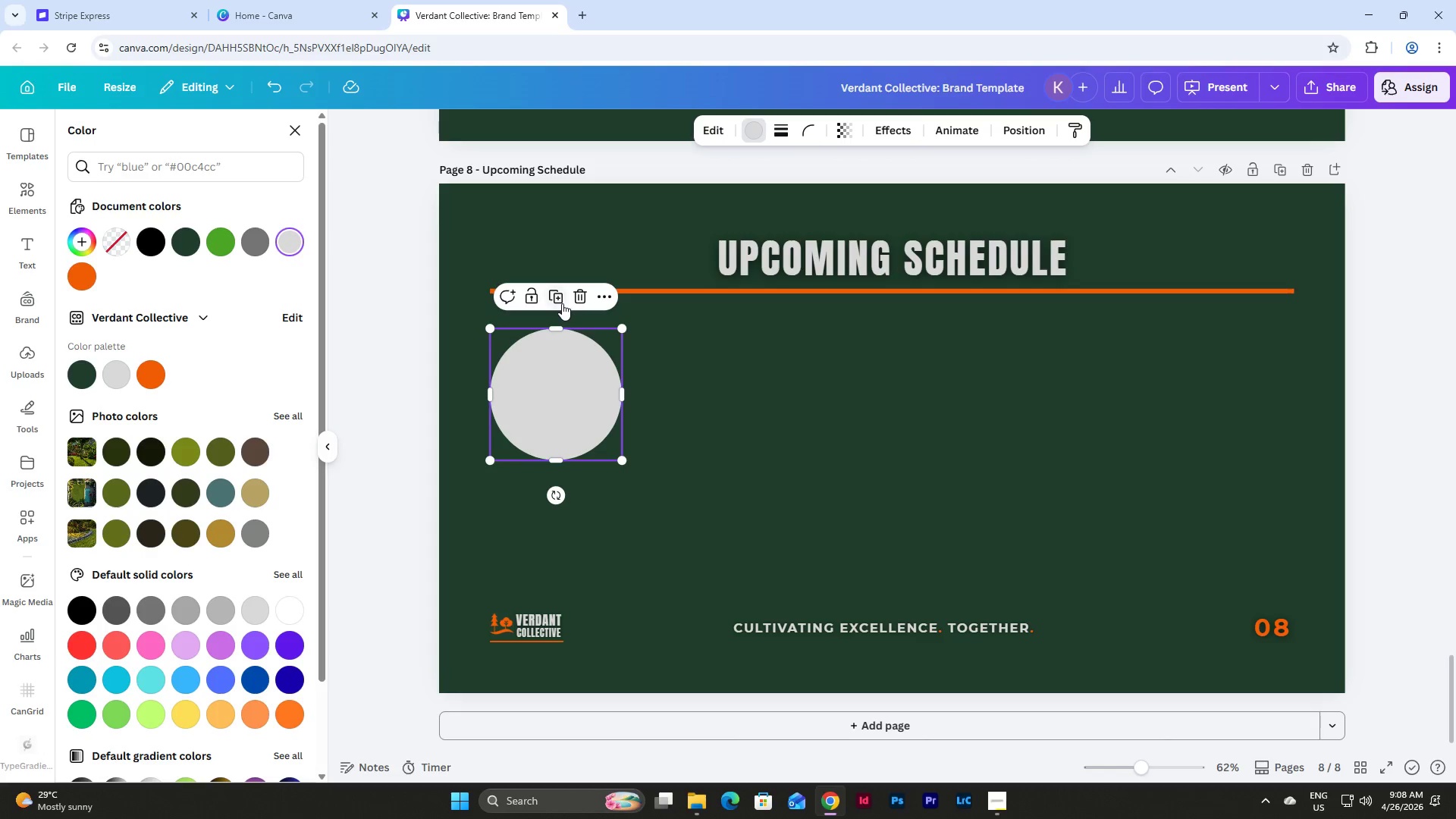 
left_click([560, 300])
 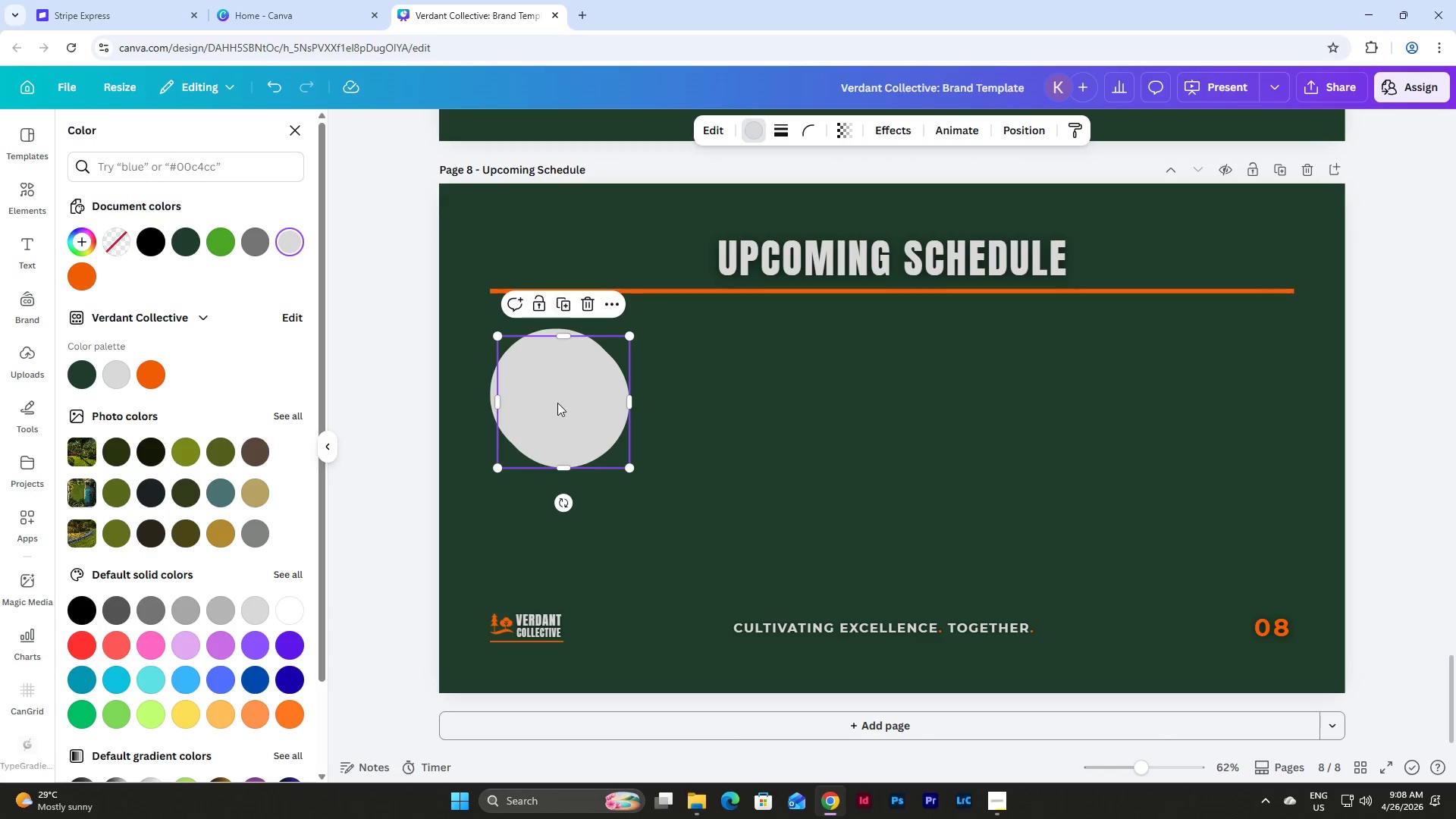 
left_click_drag(start_coordinate=[557, 403], to_coordinate=[717, 400])
 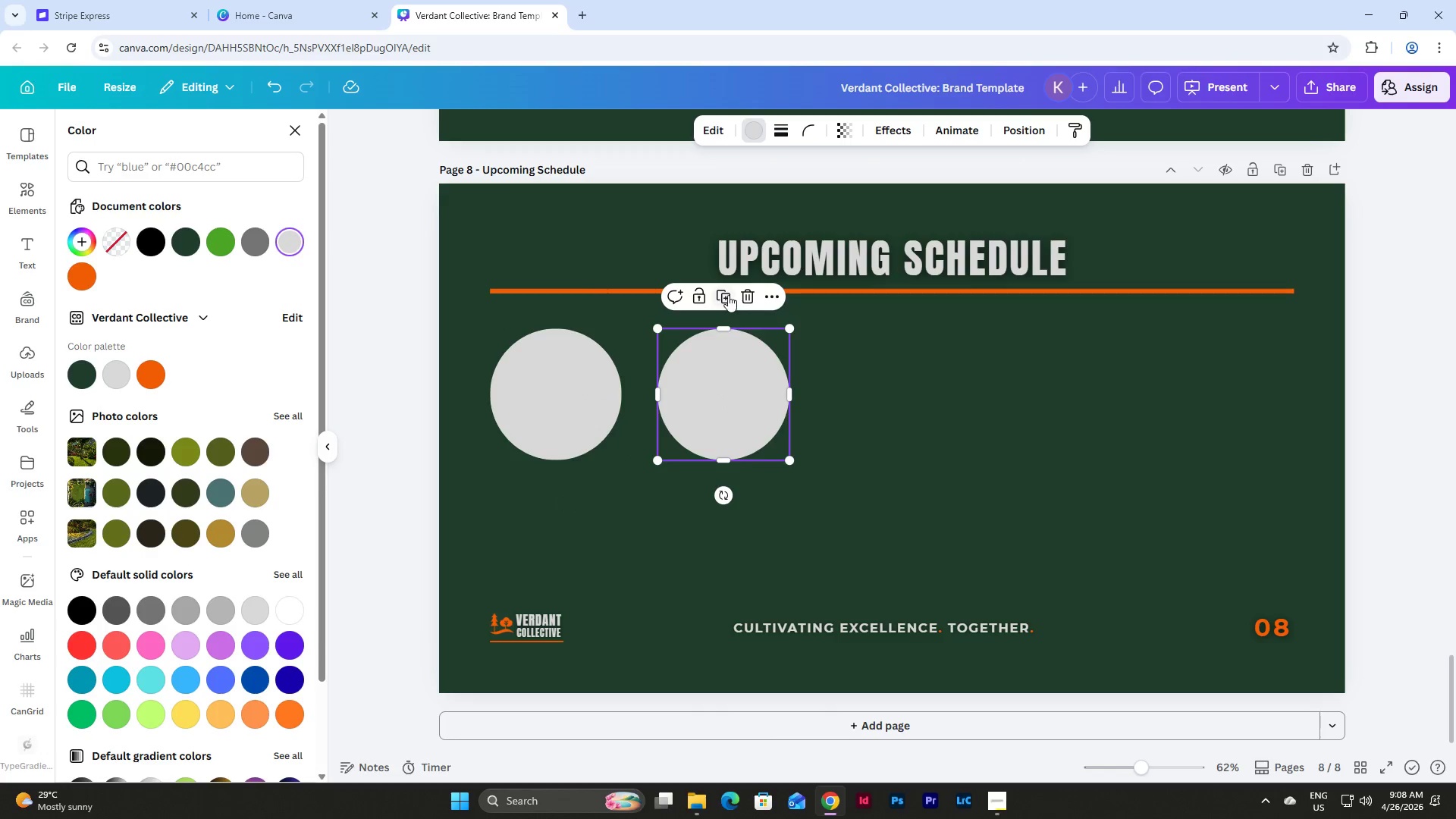 
left_click([727, 295])
 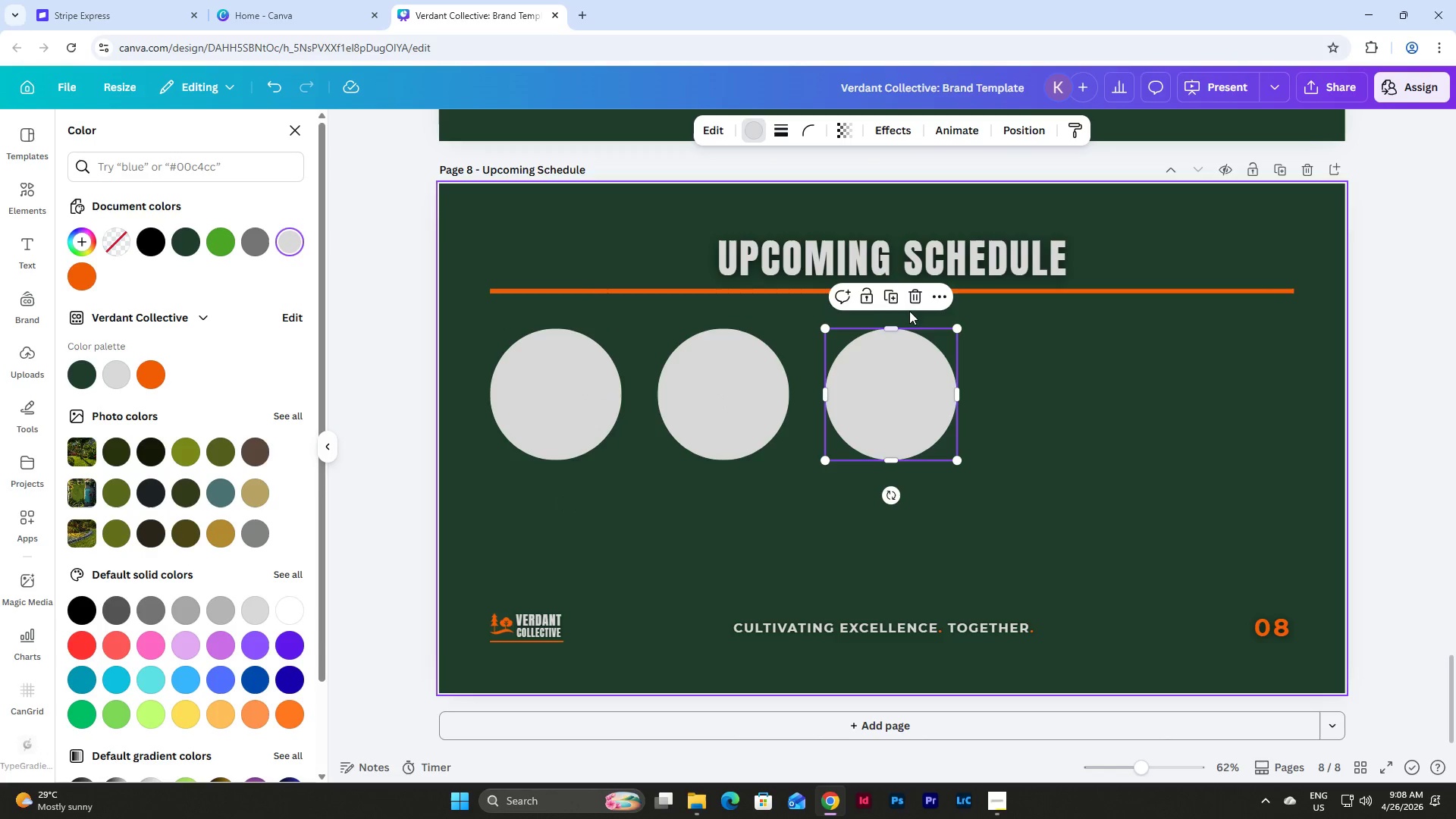 
left_click([898, 297])
 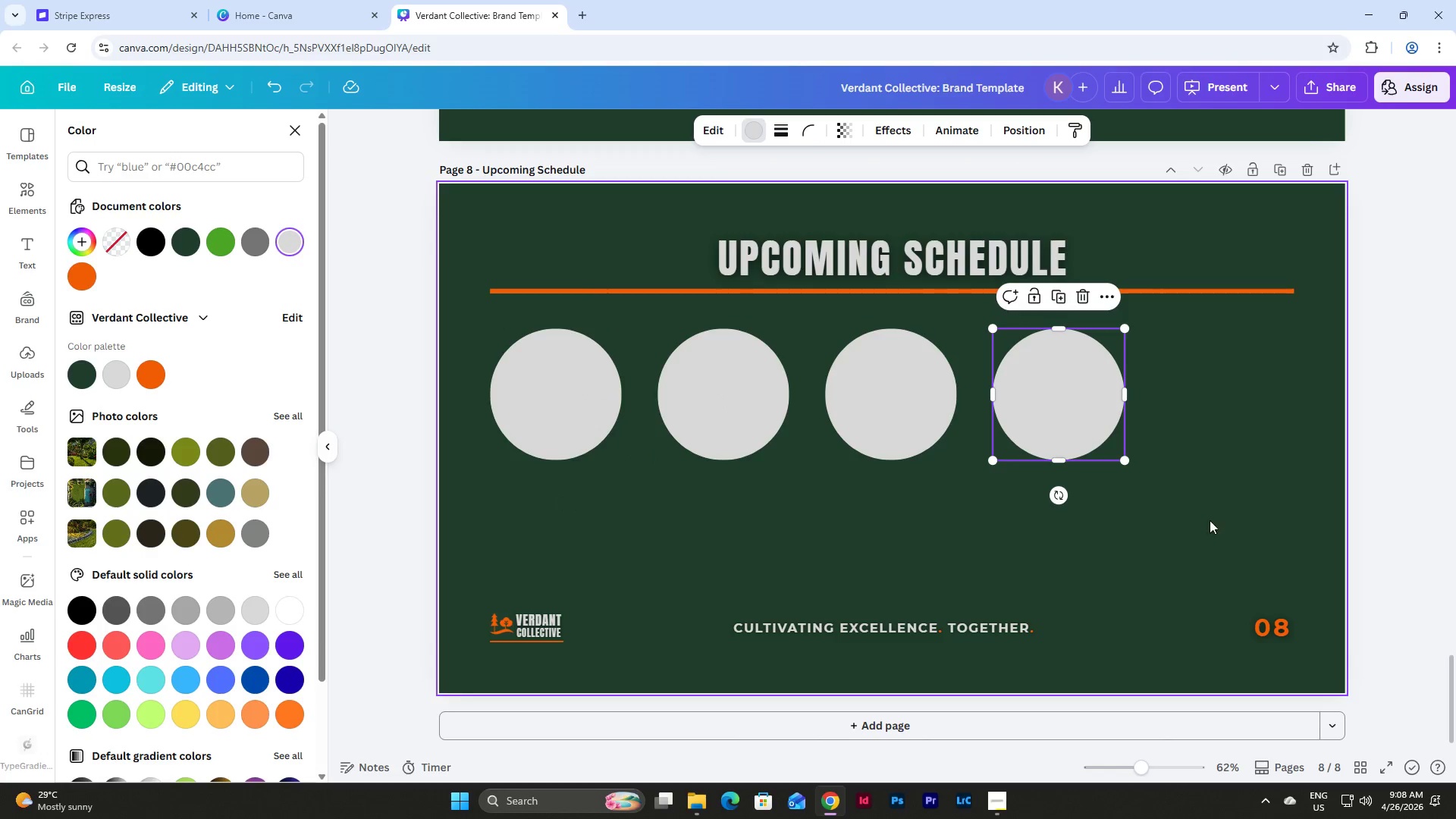 
left_click([1210, 526])
 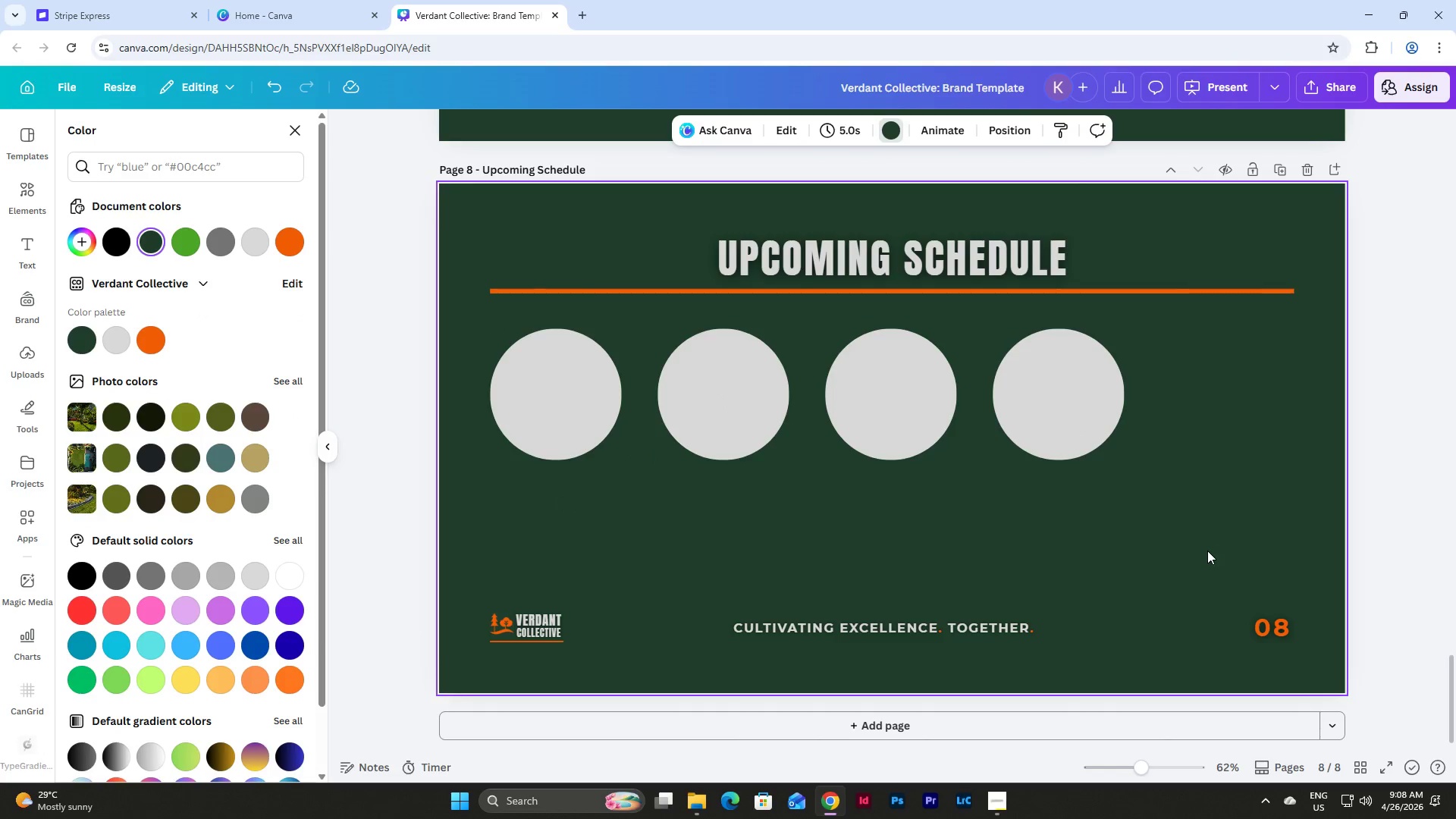 
left_click_drag(start_coordinate=[1207, 551], to_coordinate=[448, 368])
 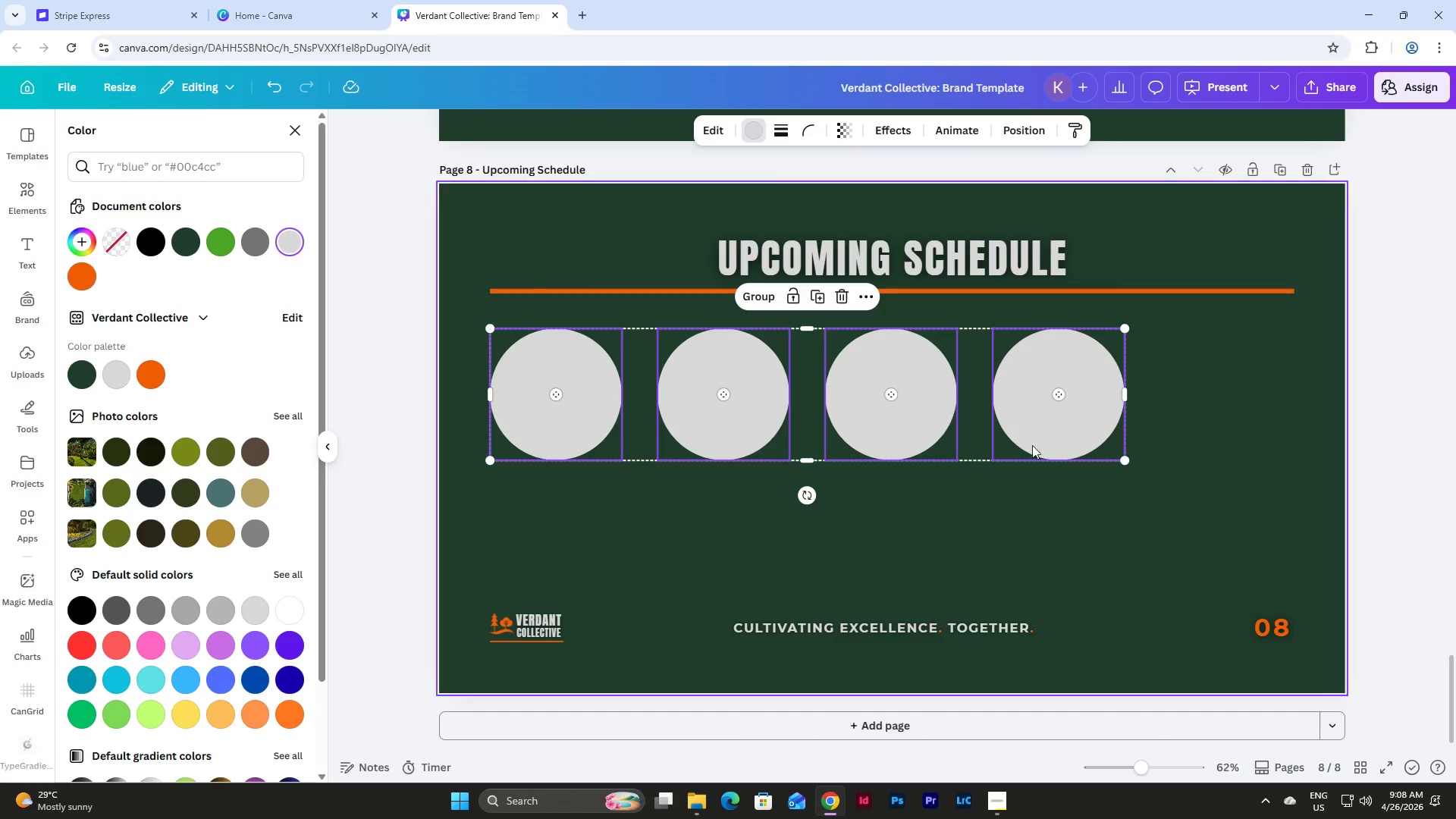 
left_click([1214, 483])
 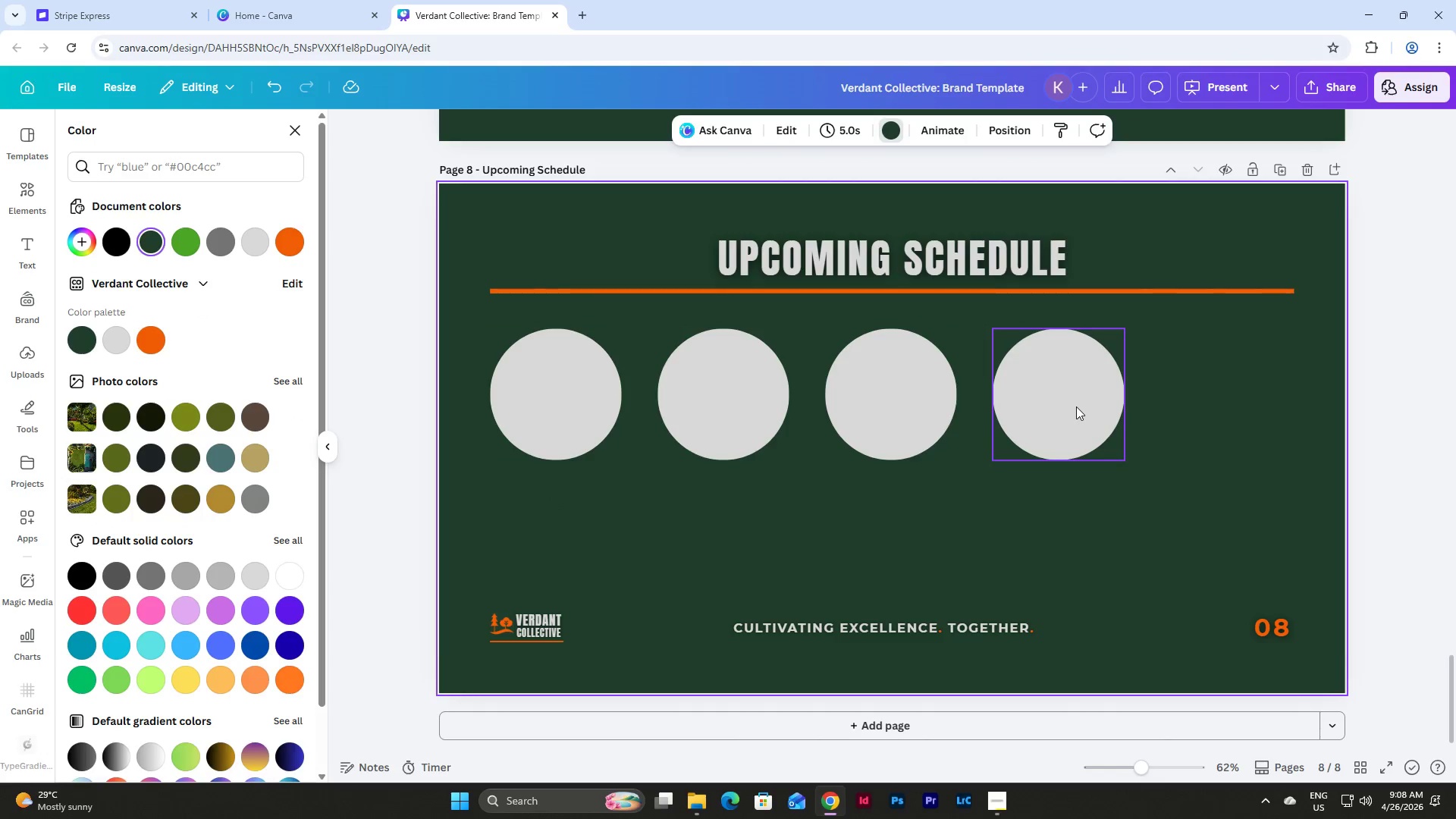 
left_click_drag(start_coordinate=[1076, 406], to_coordinate=[1245, 410])
 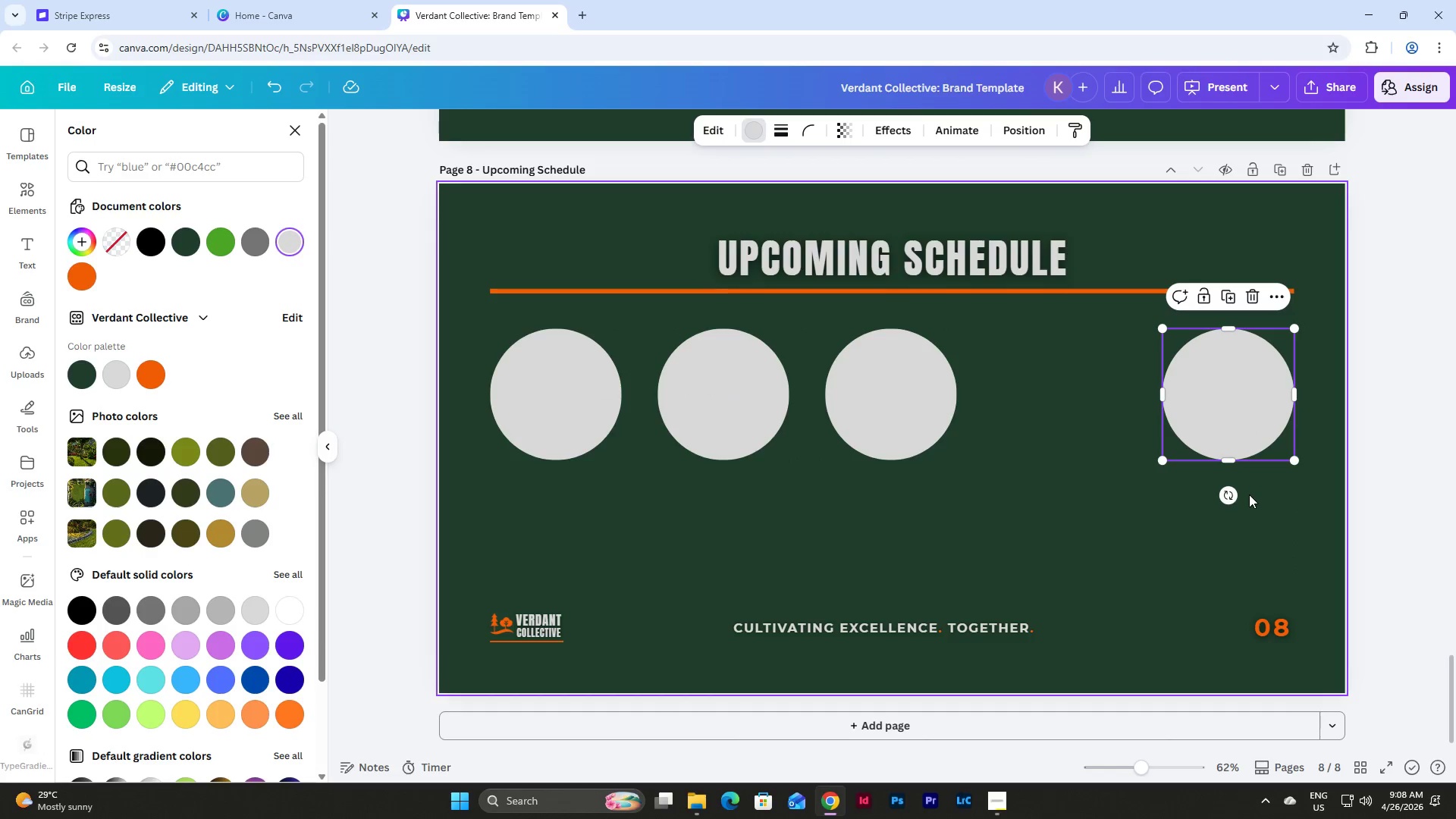 
left_click([1249, 494])
 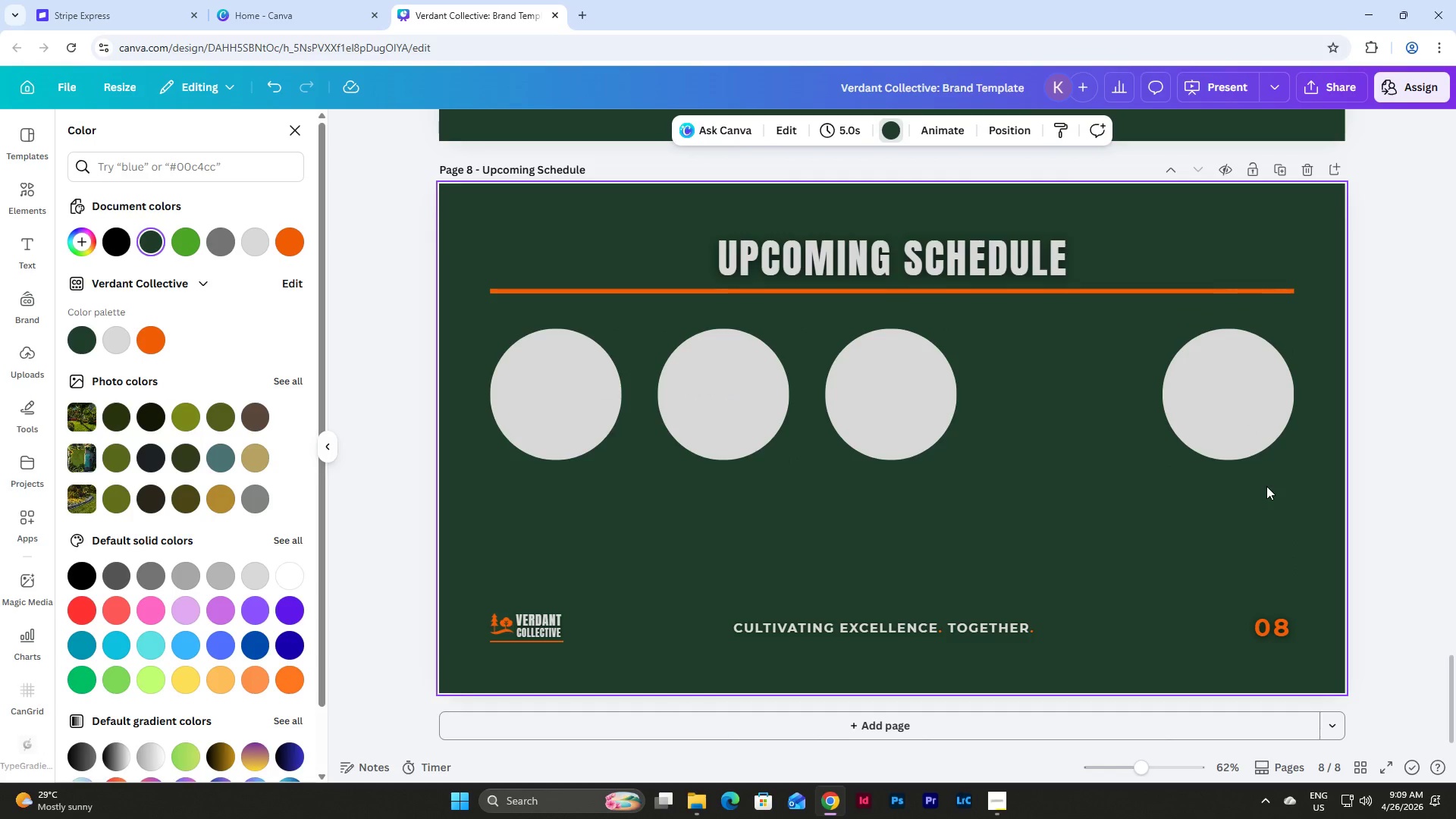 
left_click_drag(start_coordinate=[1267, 483], to_coordinate=[538, 348])
 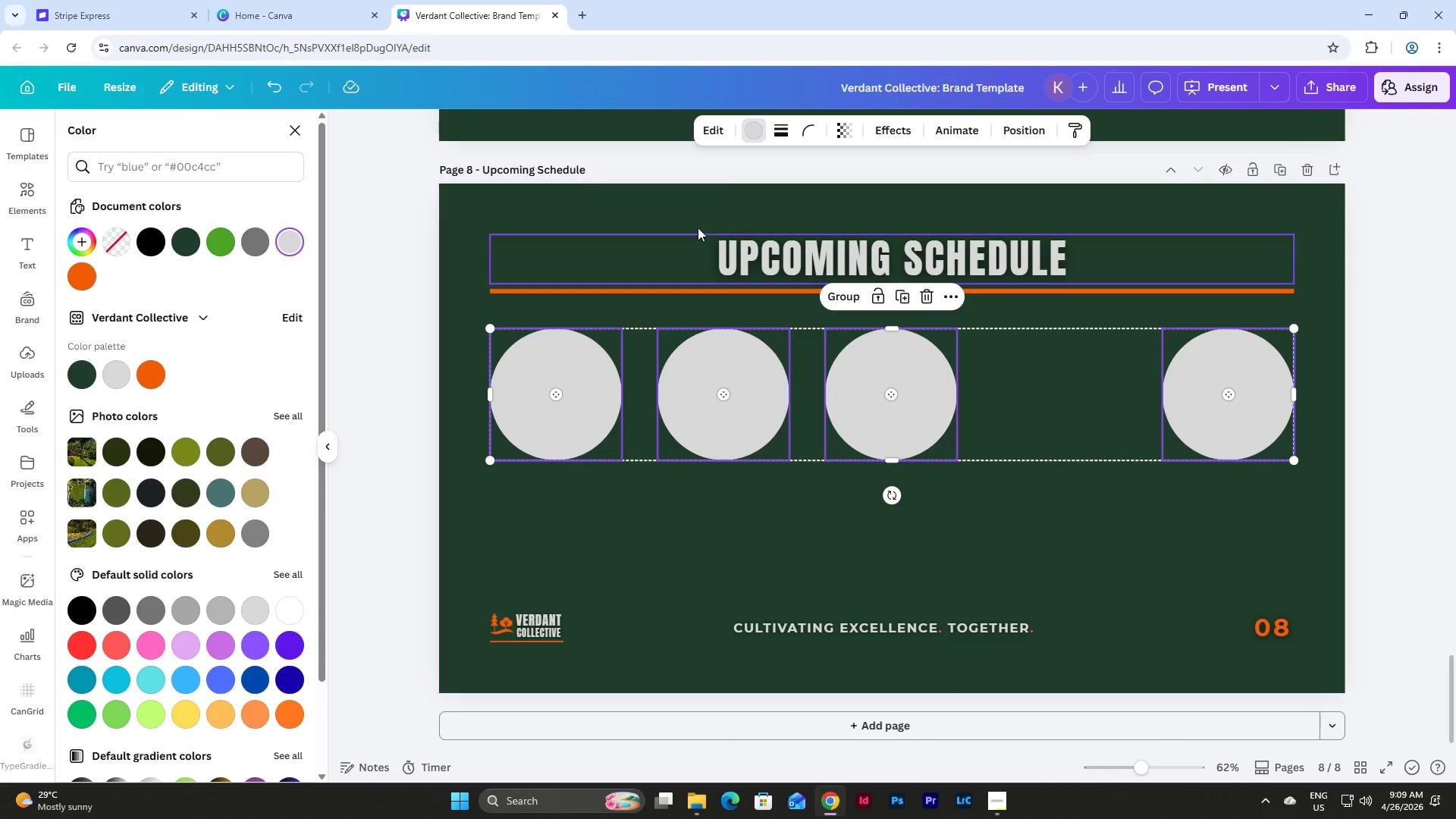 
left_click([1018, 127])
 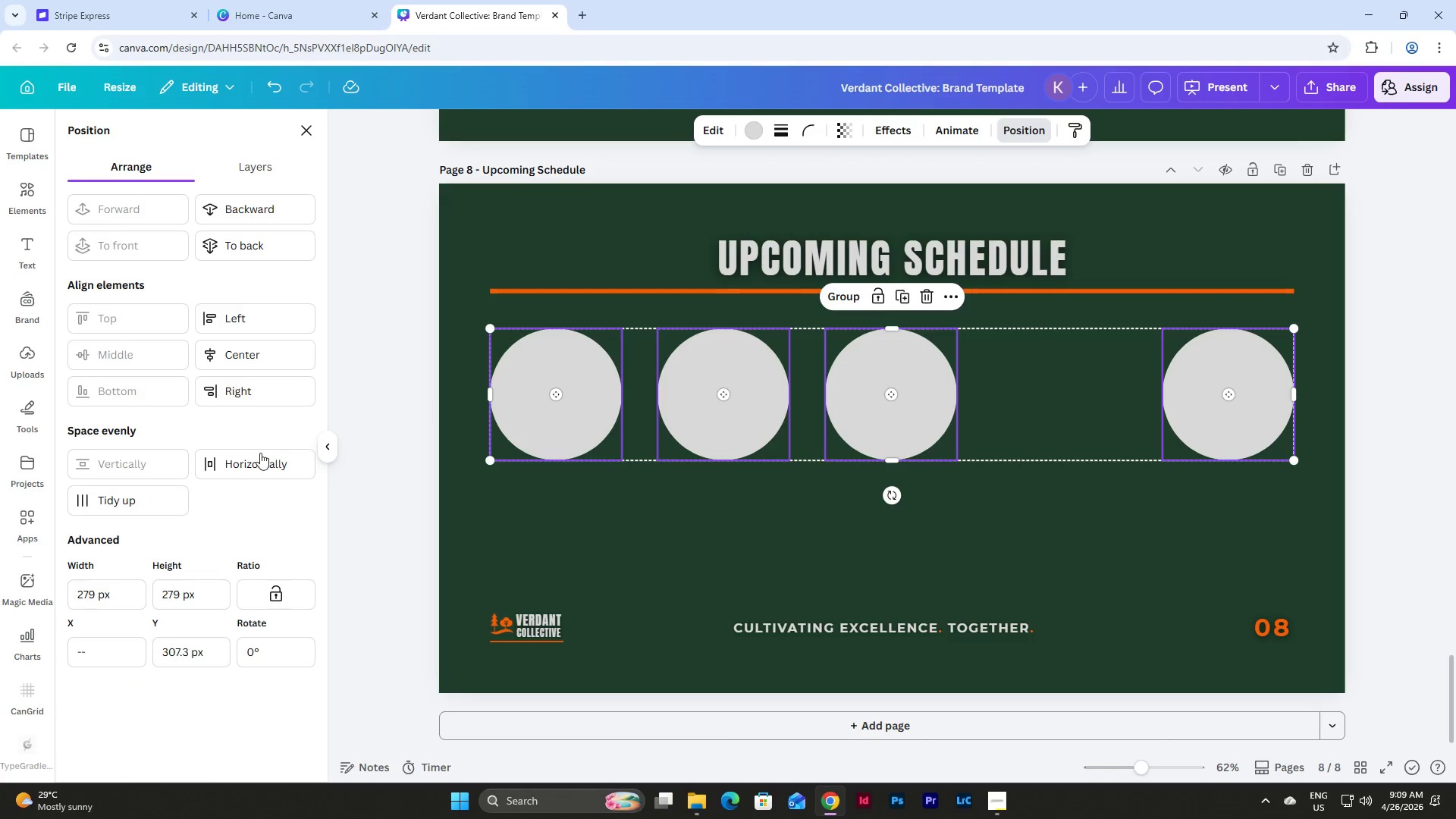 
left_click([255, 458])
 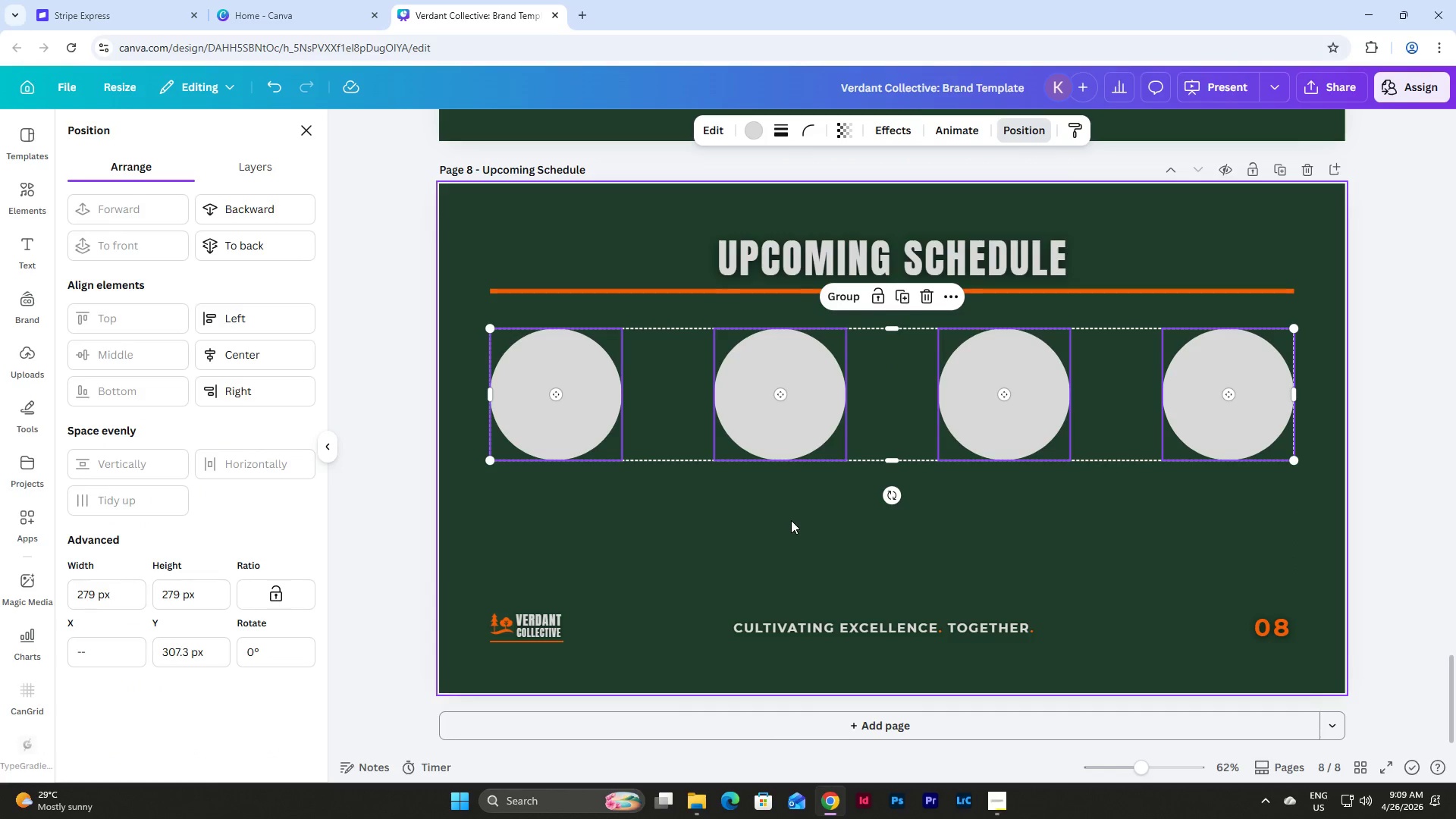 
left_click([791, 520])
 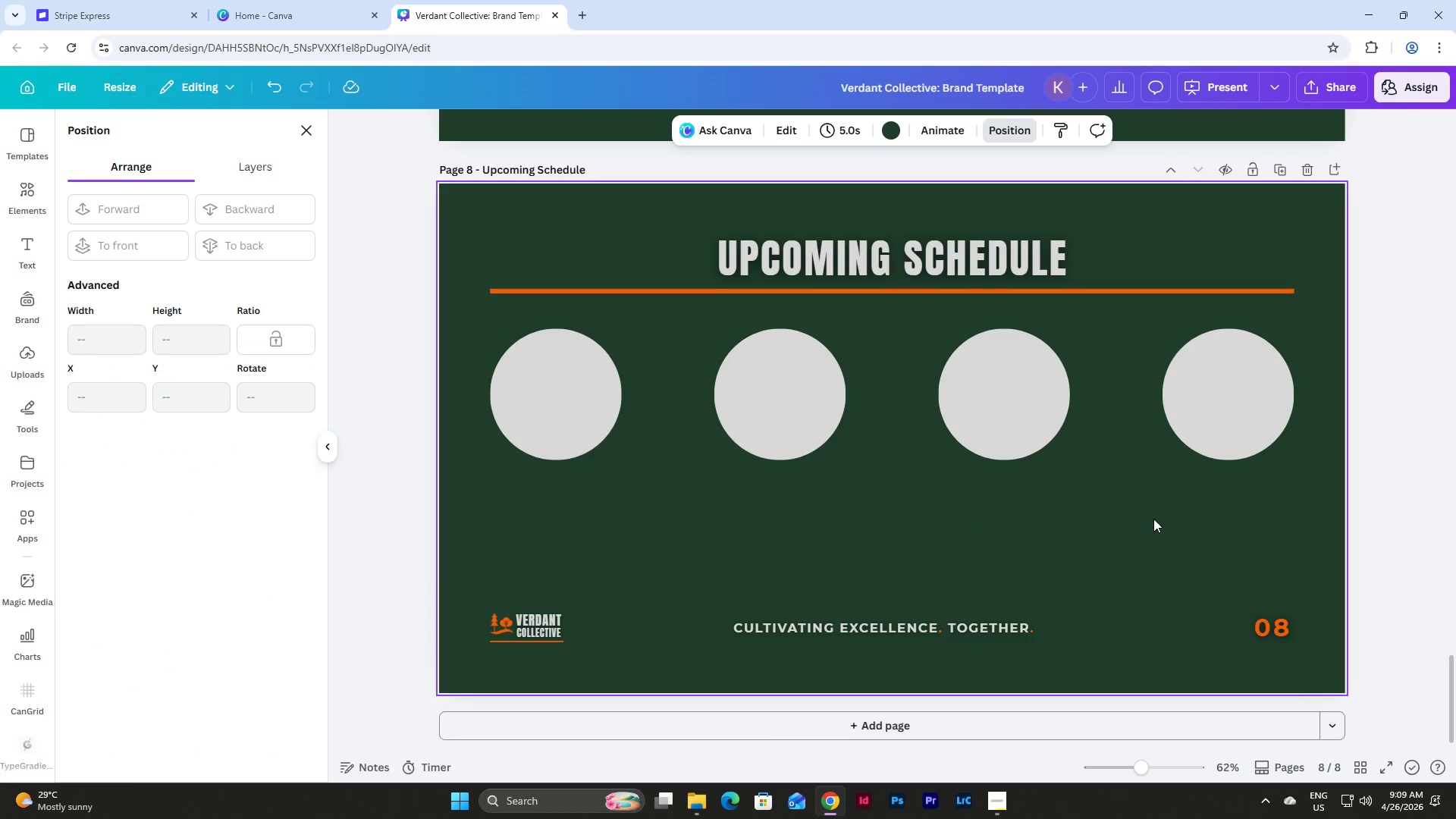 
scroll: coordinate [1398, 528], scroll_direction: up, amount: 24.0
 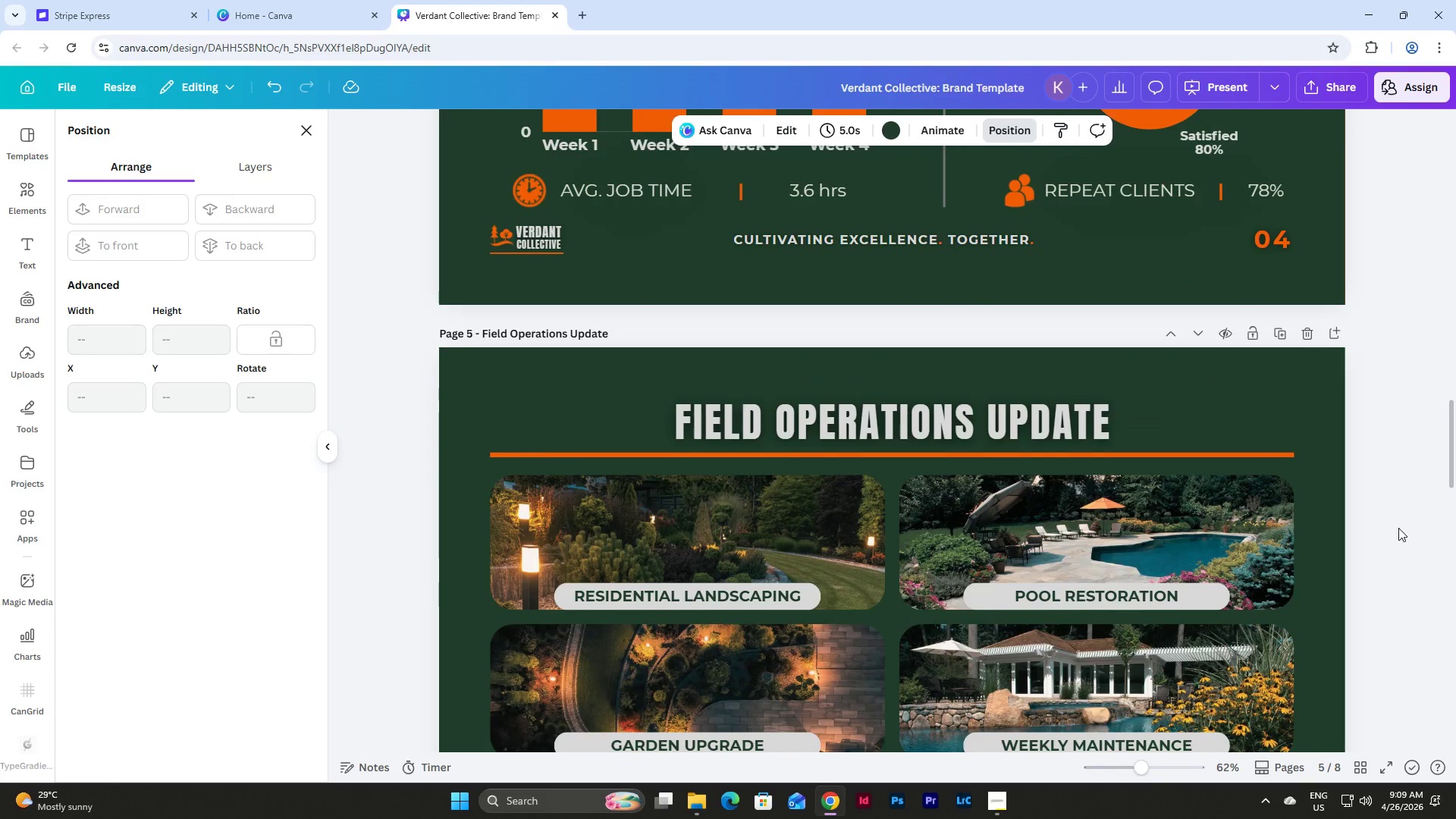 
scroll: coordinate [1398, 528], scroll_direction: down, amount: 9.0
 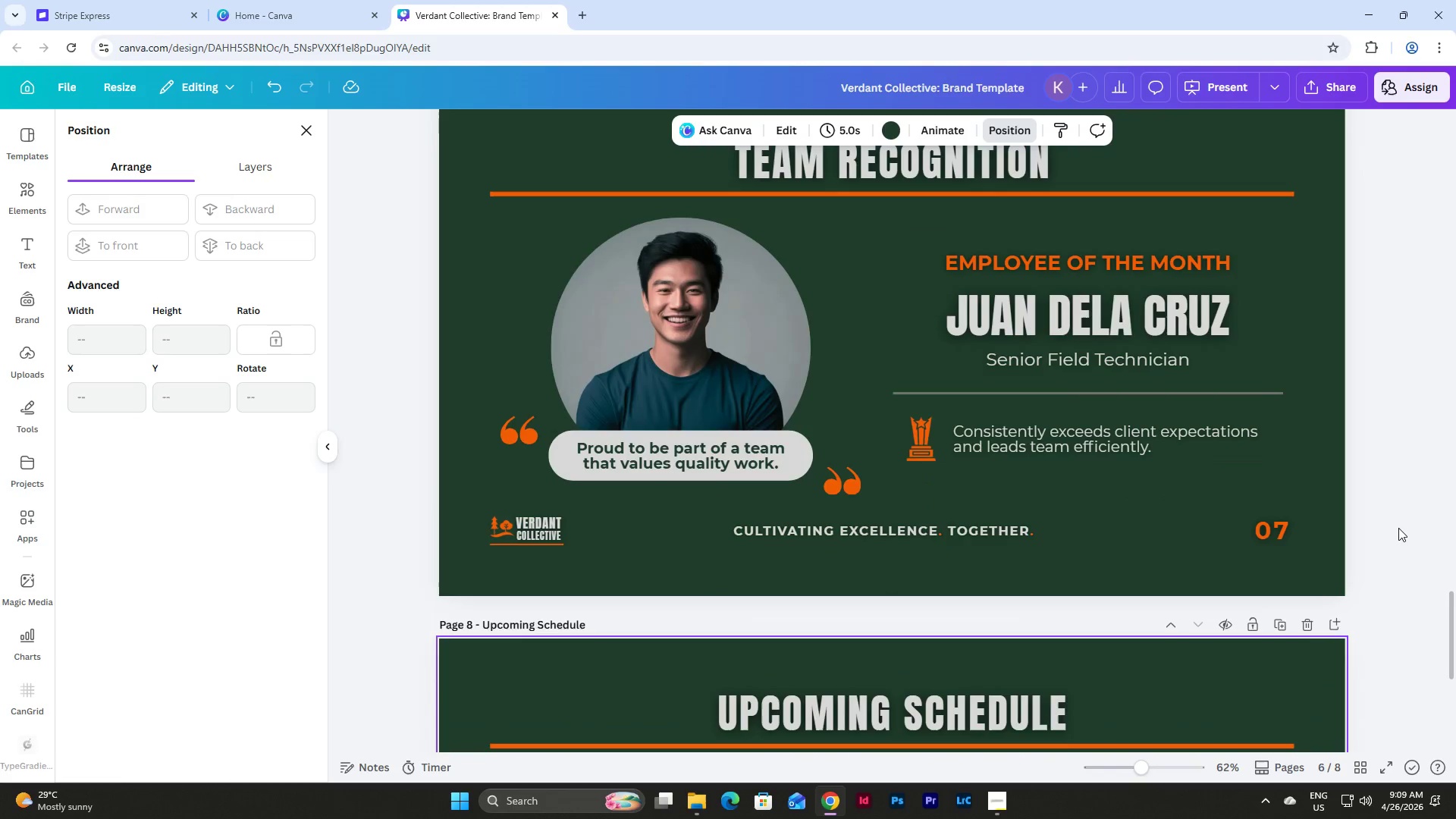 
scroll: coordinate [1398, 528], scroll_direction: up, amount: 1.0
 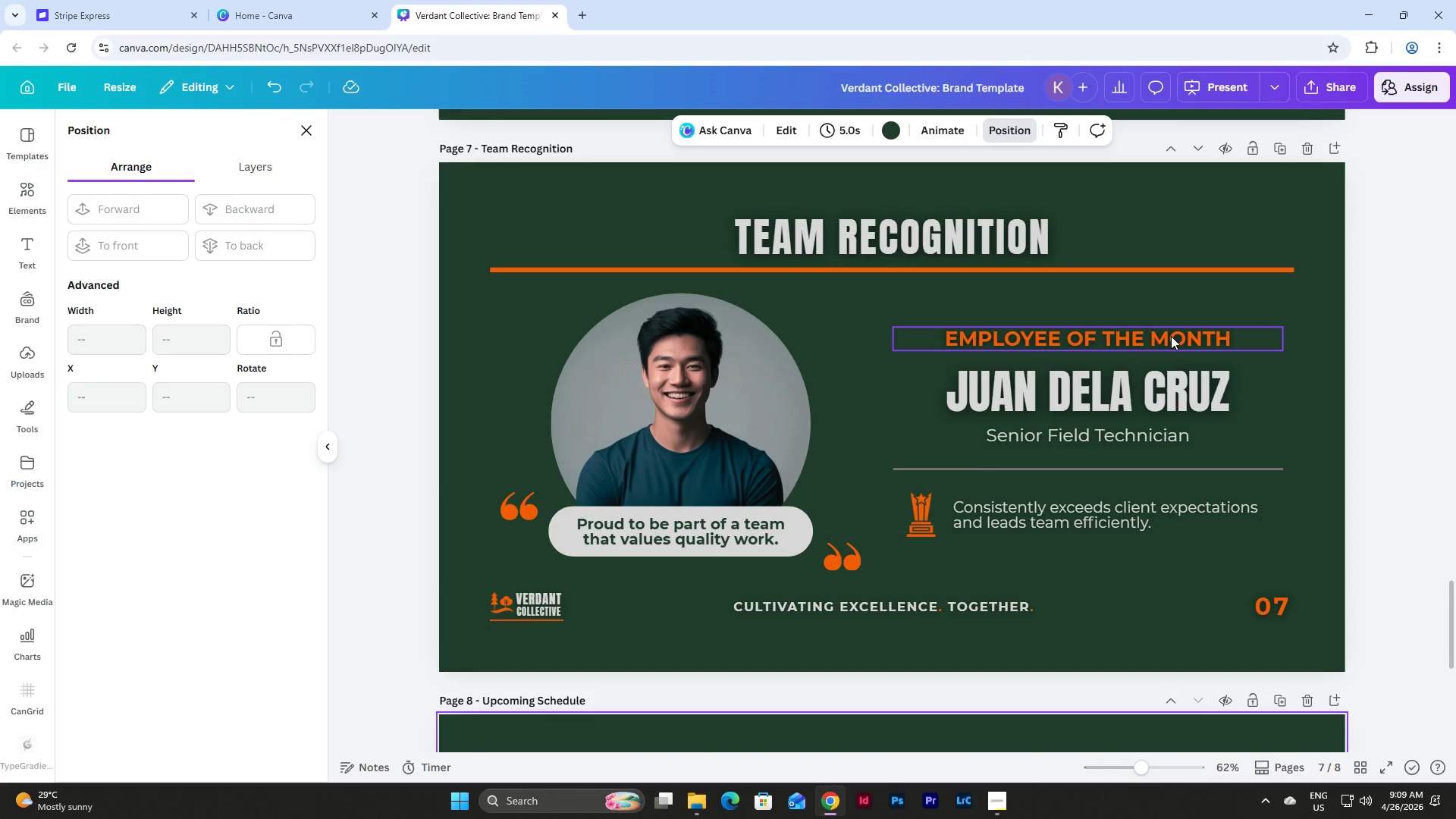 
left_click([1159, 340])
 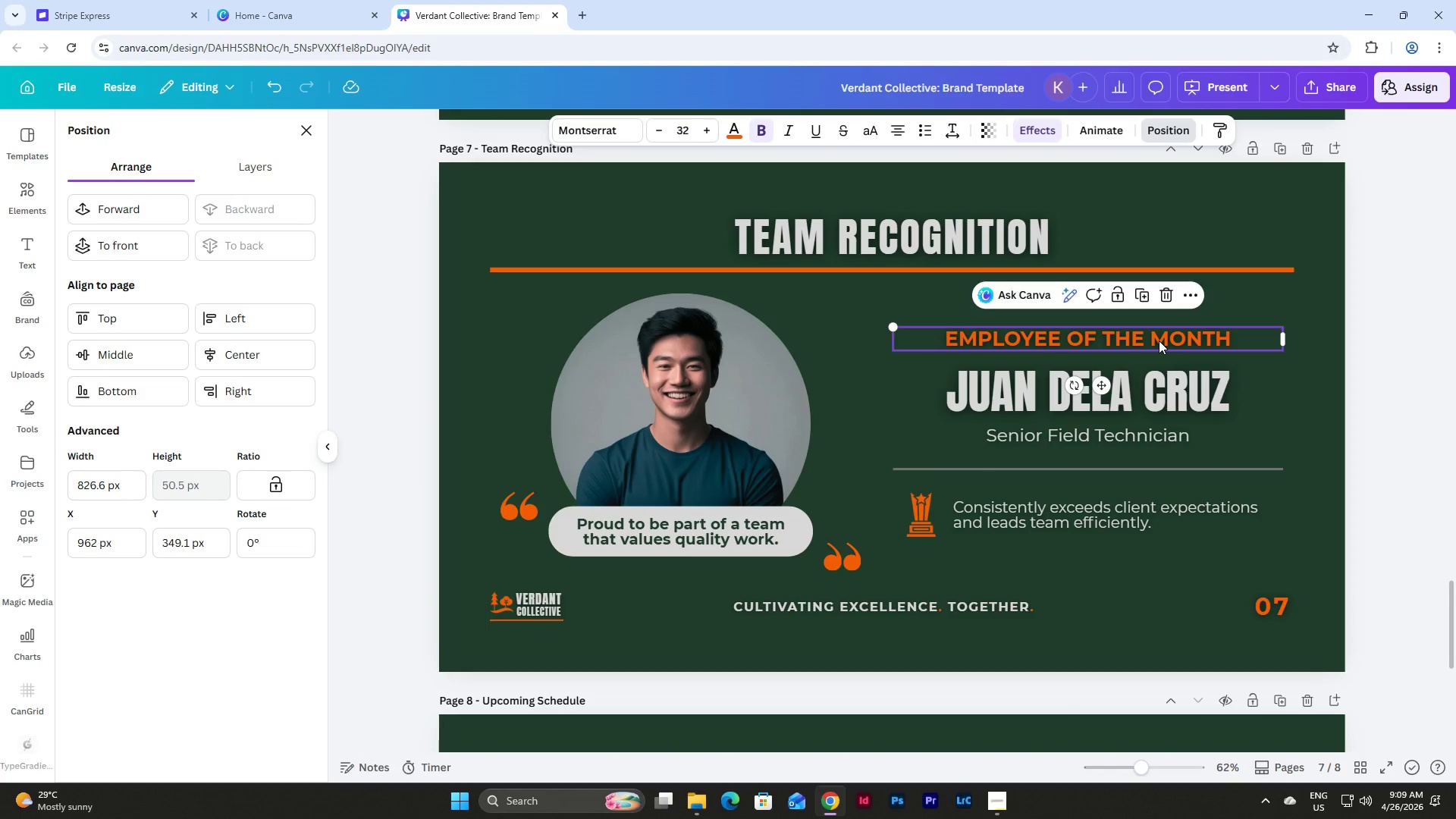 
key(Control+C)
 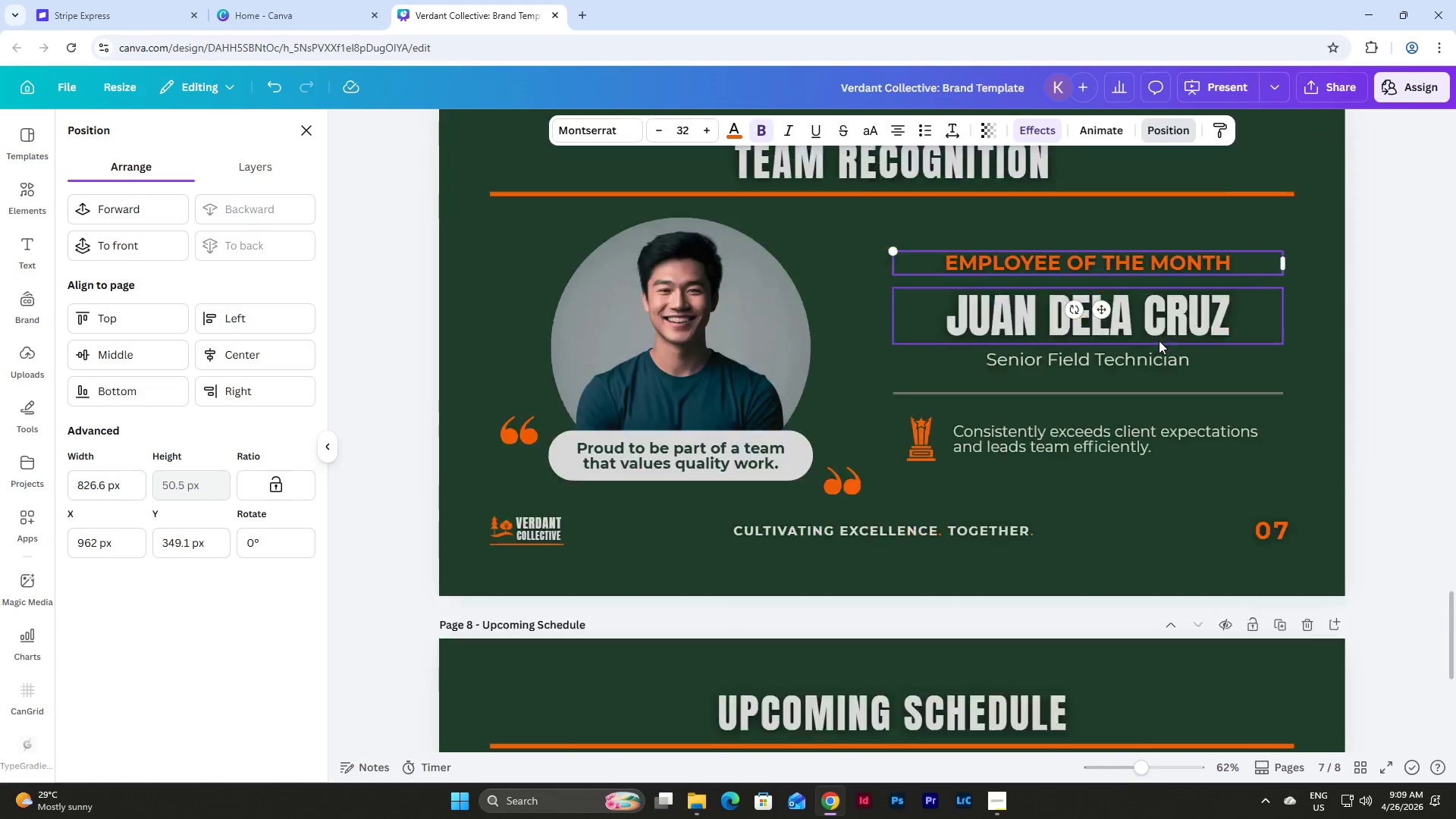 
scroll: coordinate [1159, 340], scroll_direction: down, amount: 10.0
 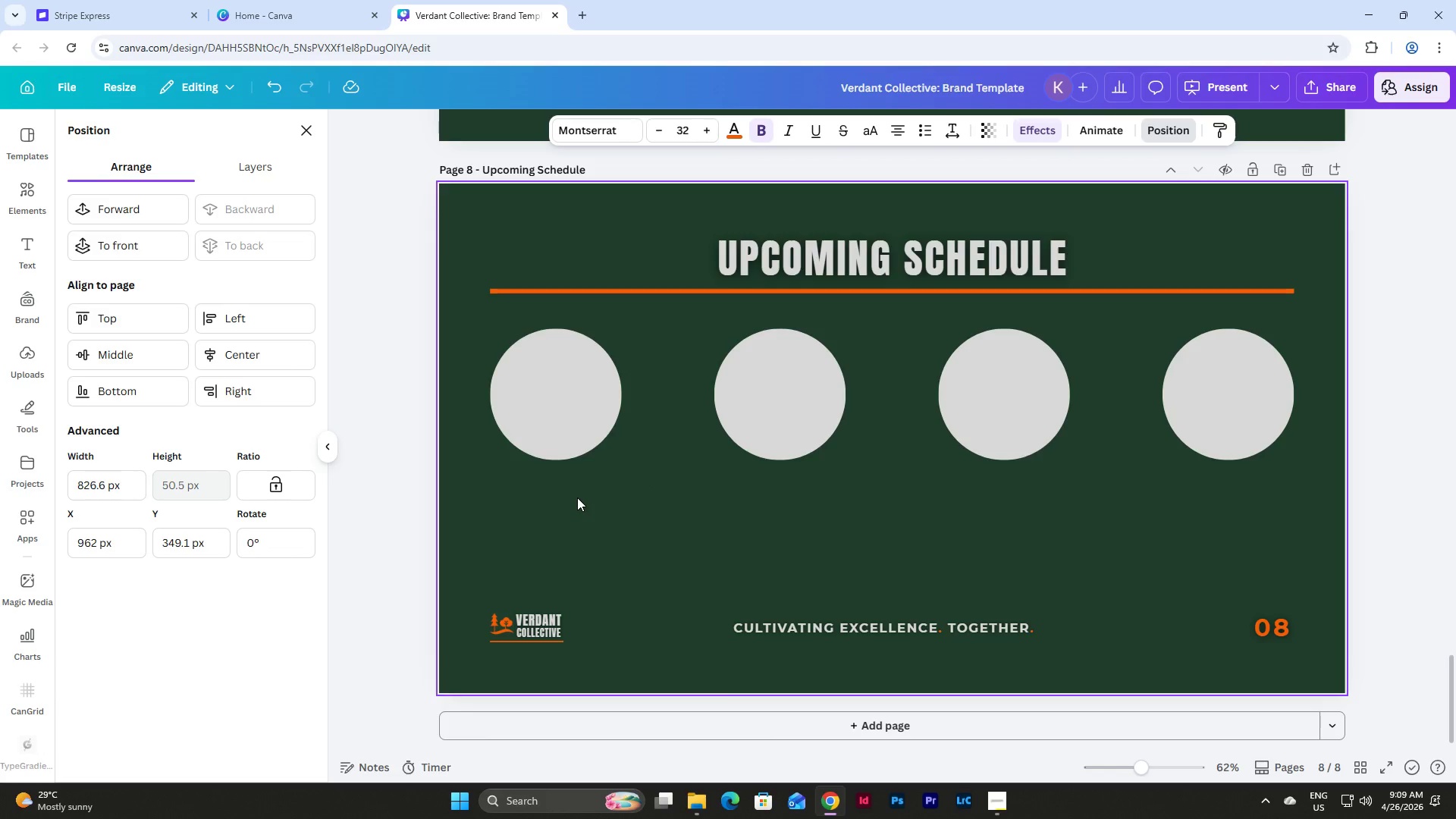 
left_click([577, 497])
 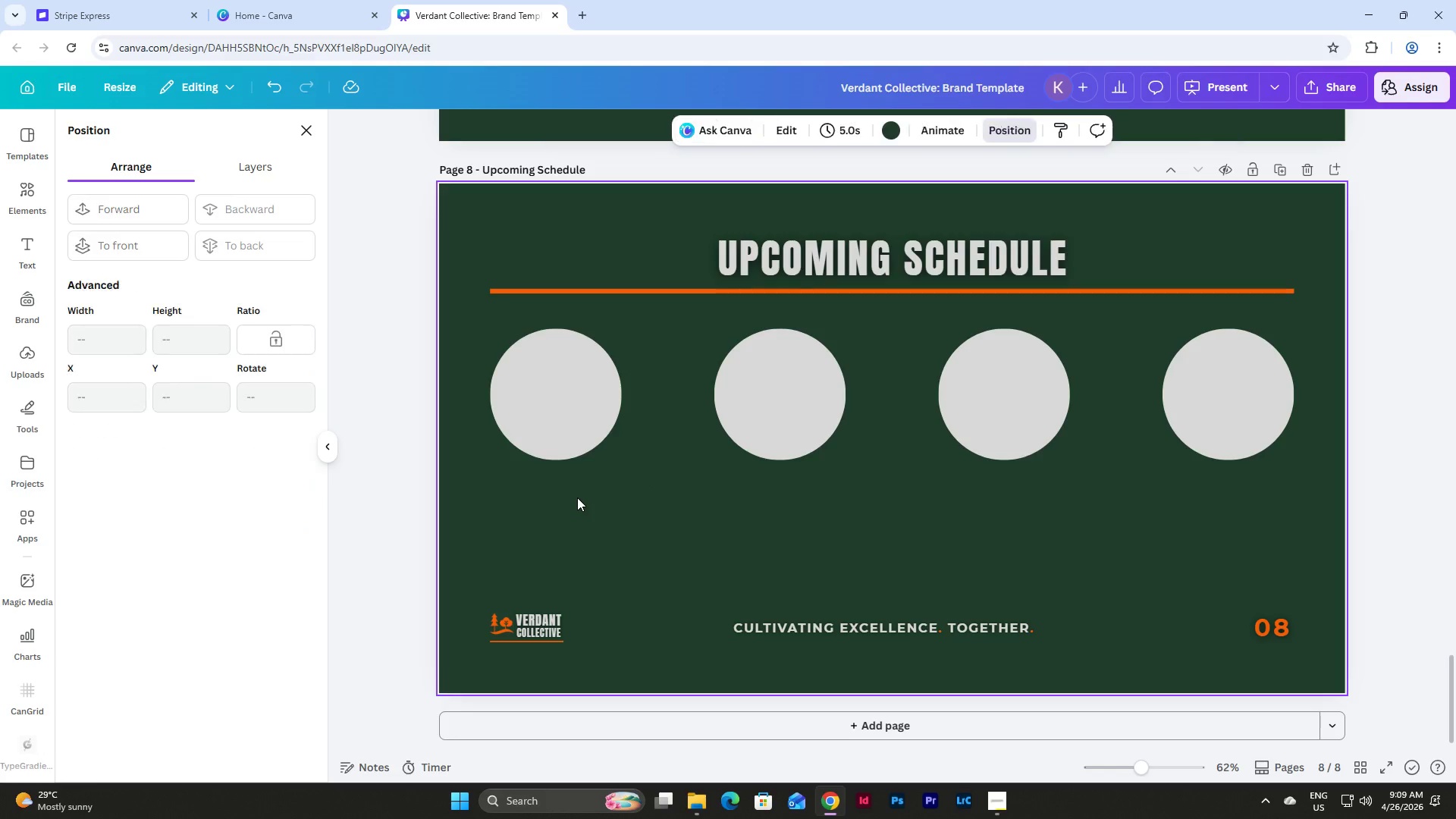 
key(Control+V)
 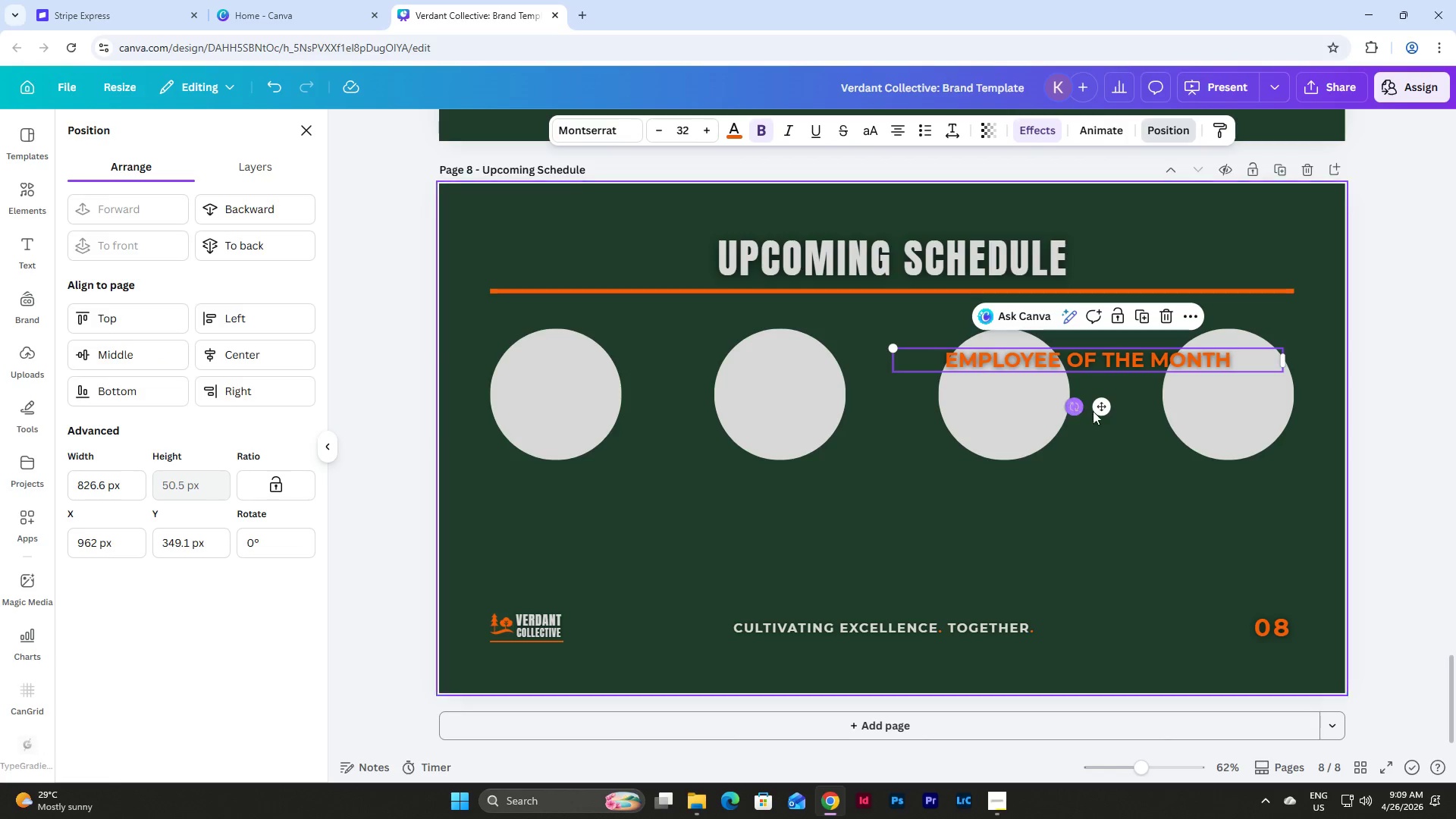 
left_click_drag(start_coordinate=[1099, 410], to_coordinate=[695, 538])
 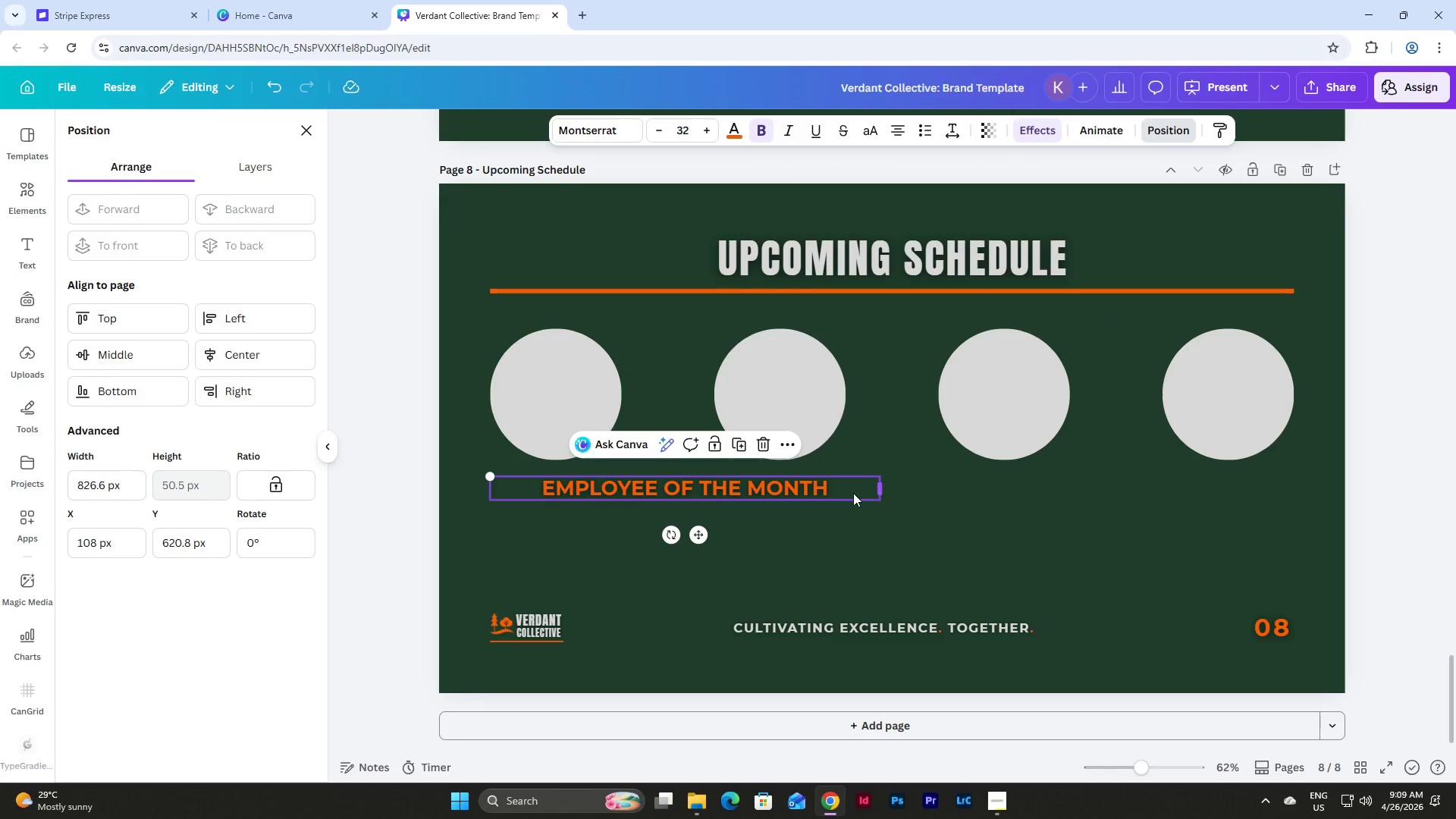 
left_click([826, 492])
 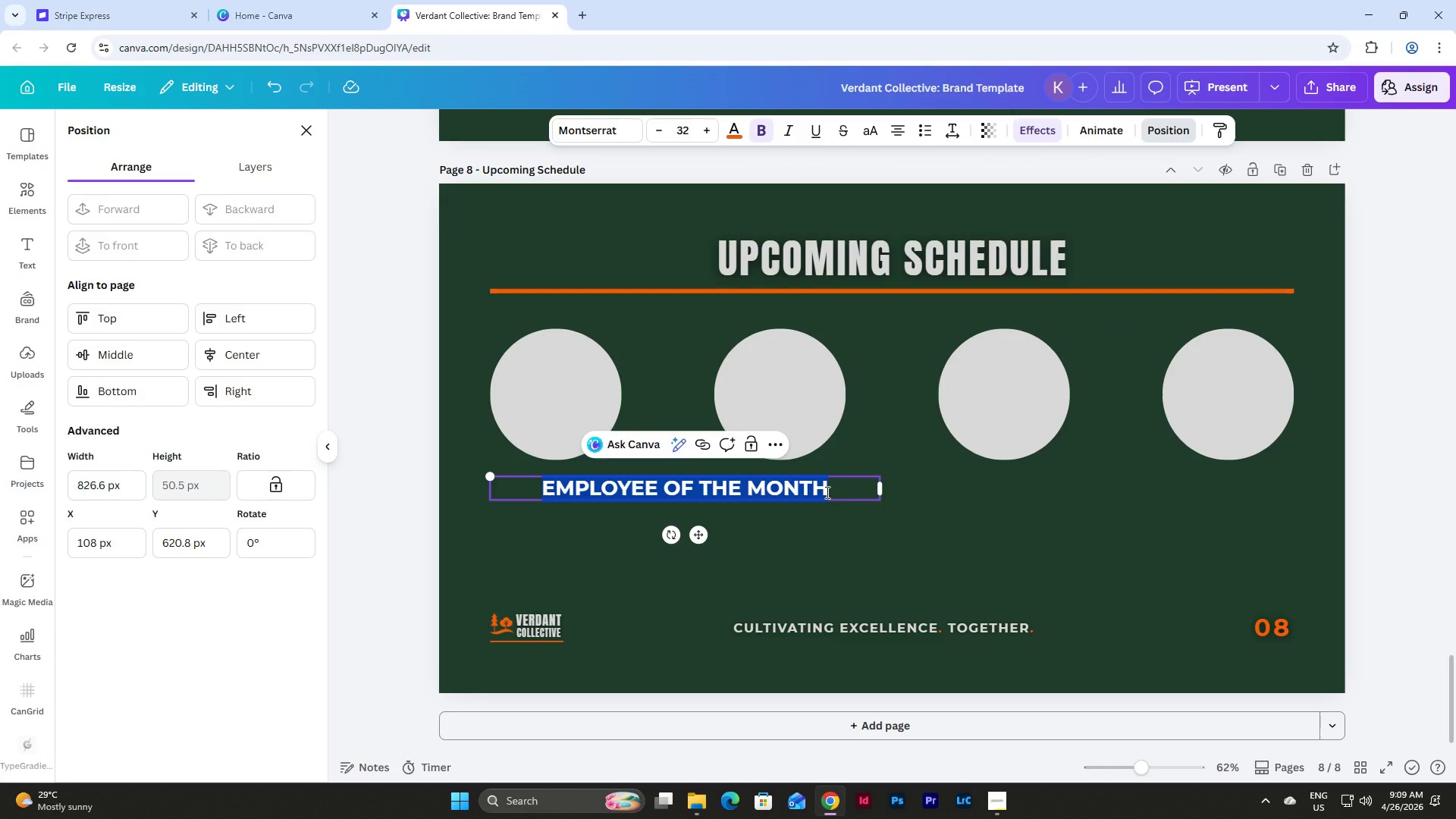 
type(WEEK 1)
 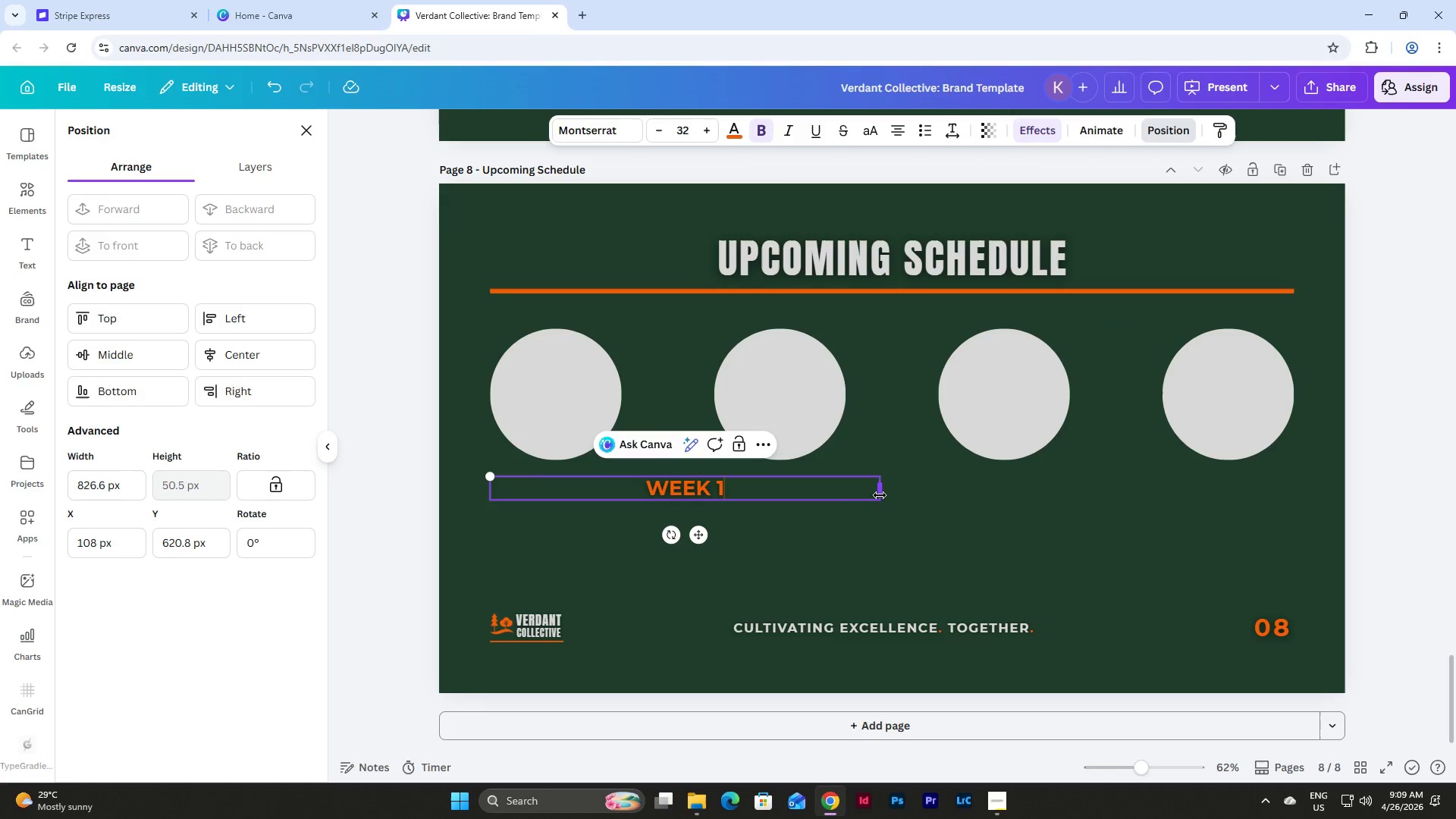 
left_click_drag(start_coordinate=[880, 494], to_coordinate=[618, 500])
 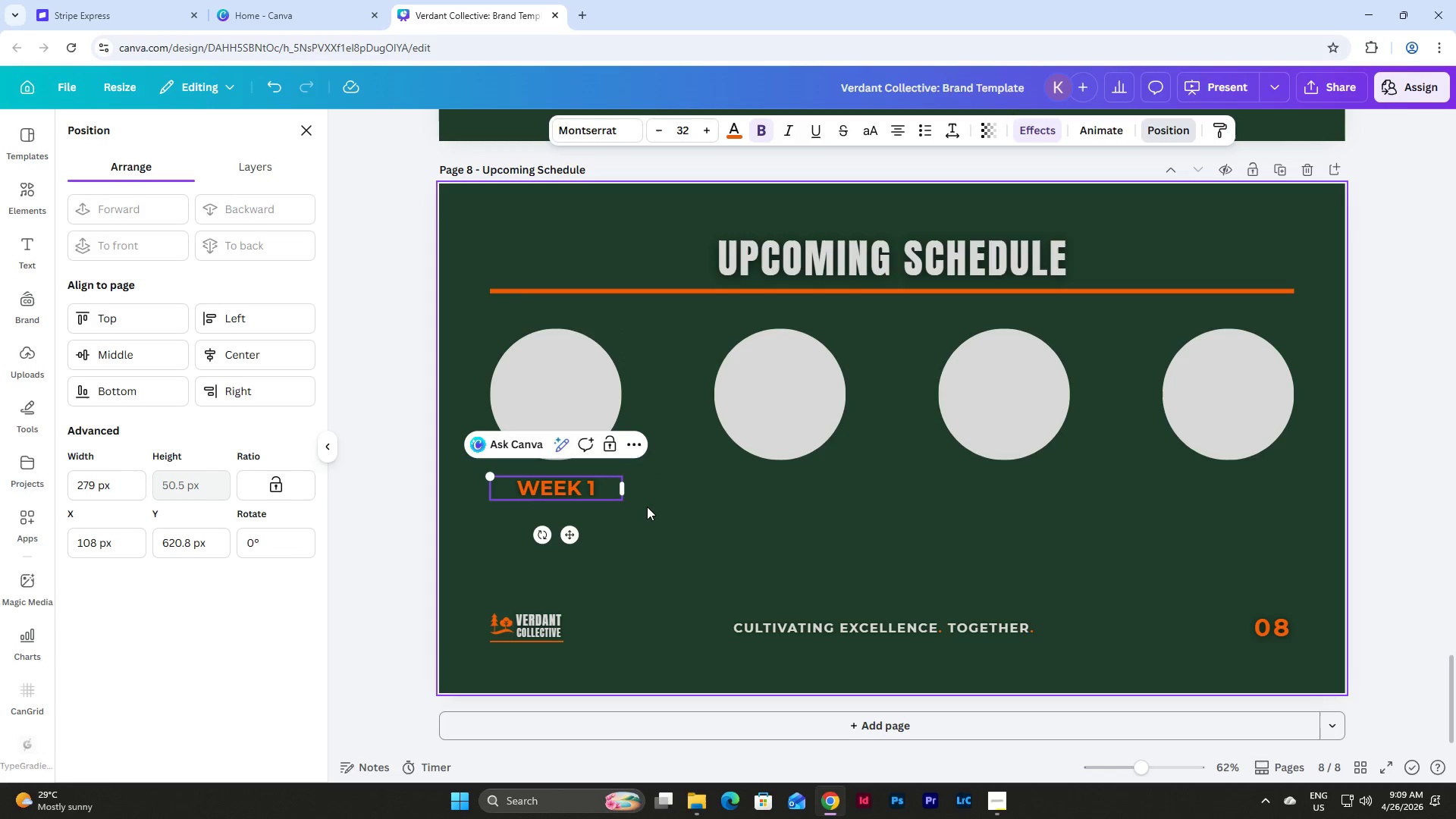 
left_click([647, 507])
 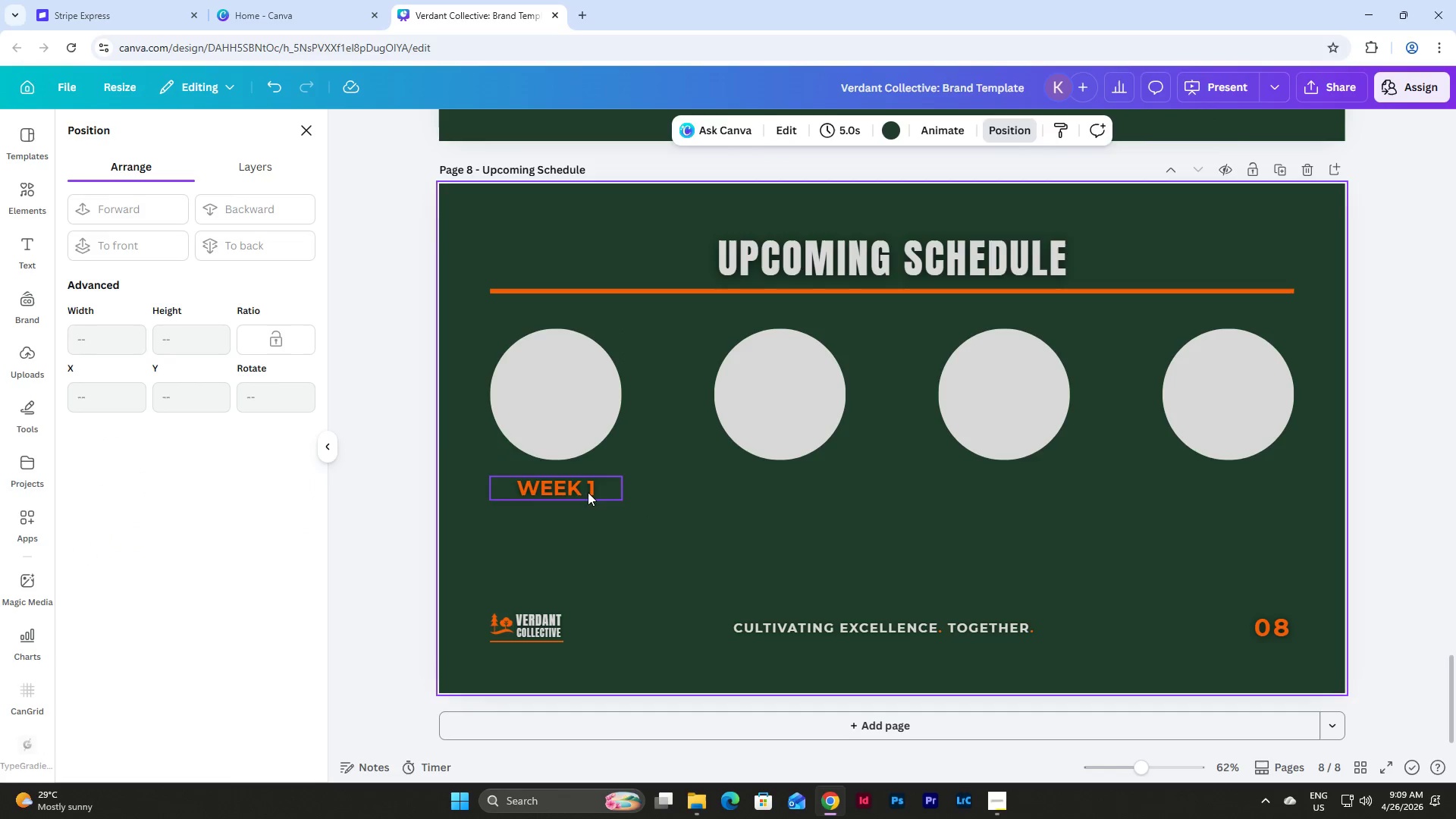 
left_click([573, 492])
 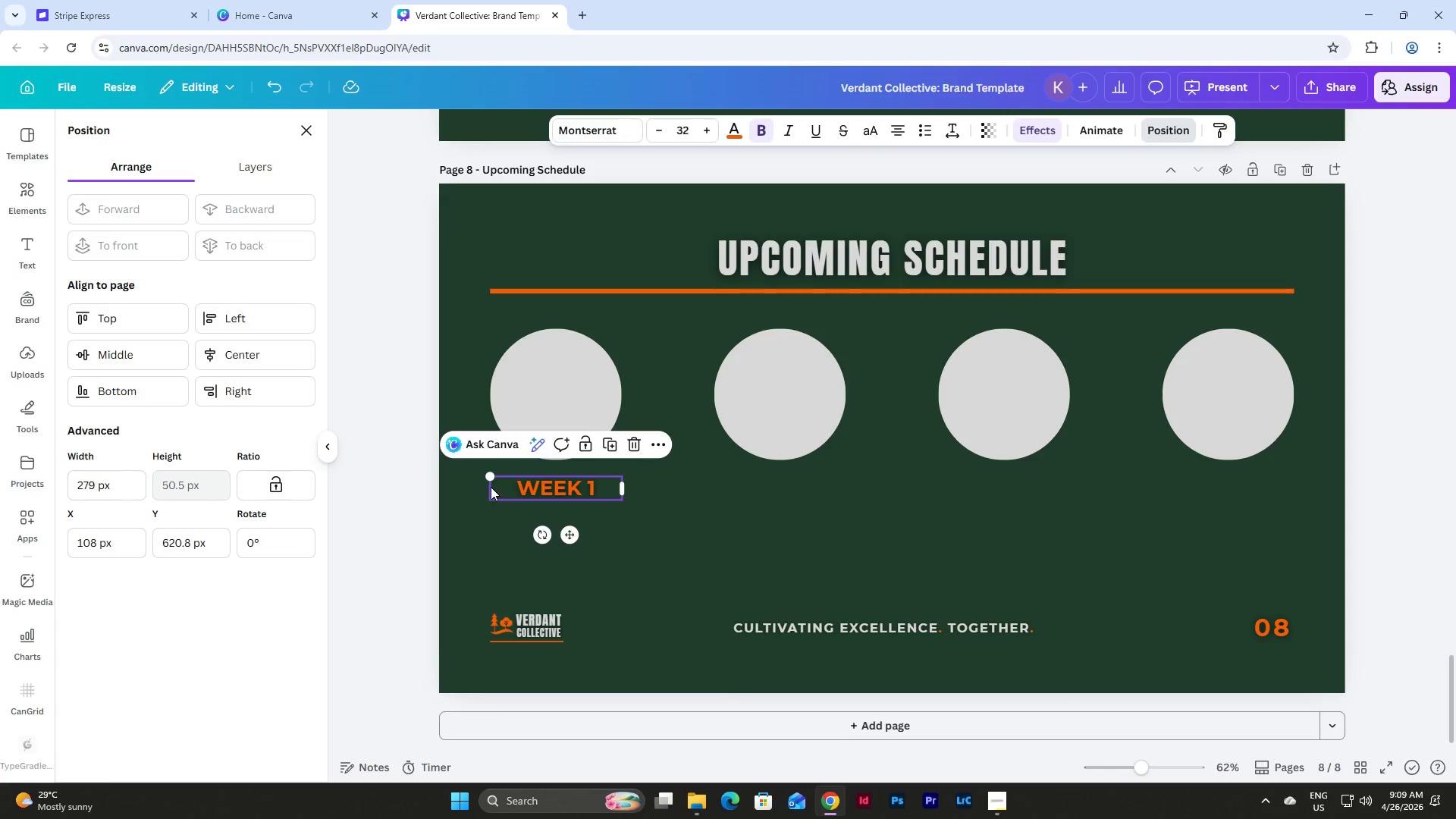 
left_click_drag(start_coordinate=[489, 487], to_coordinate=[485, 488])
 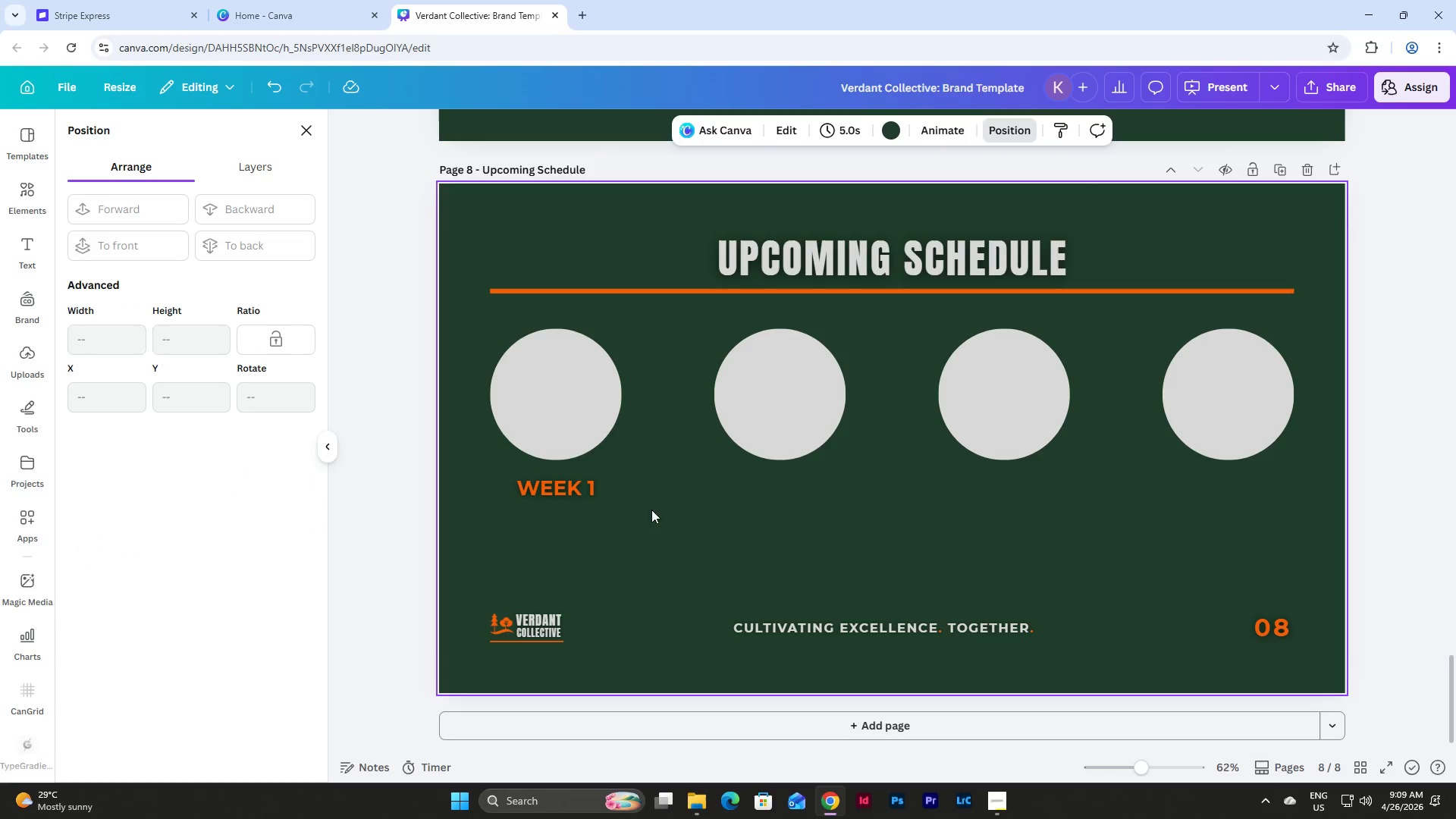 
double_click([600, 497])
 